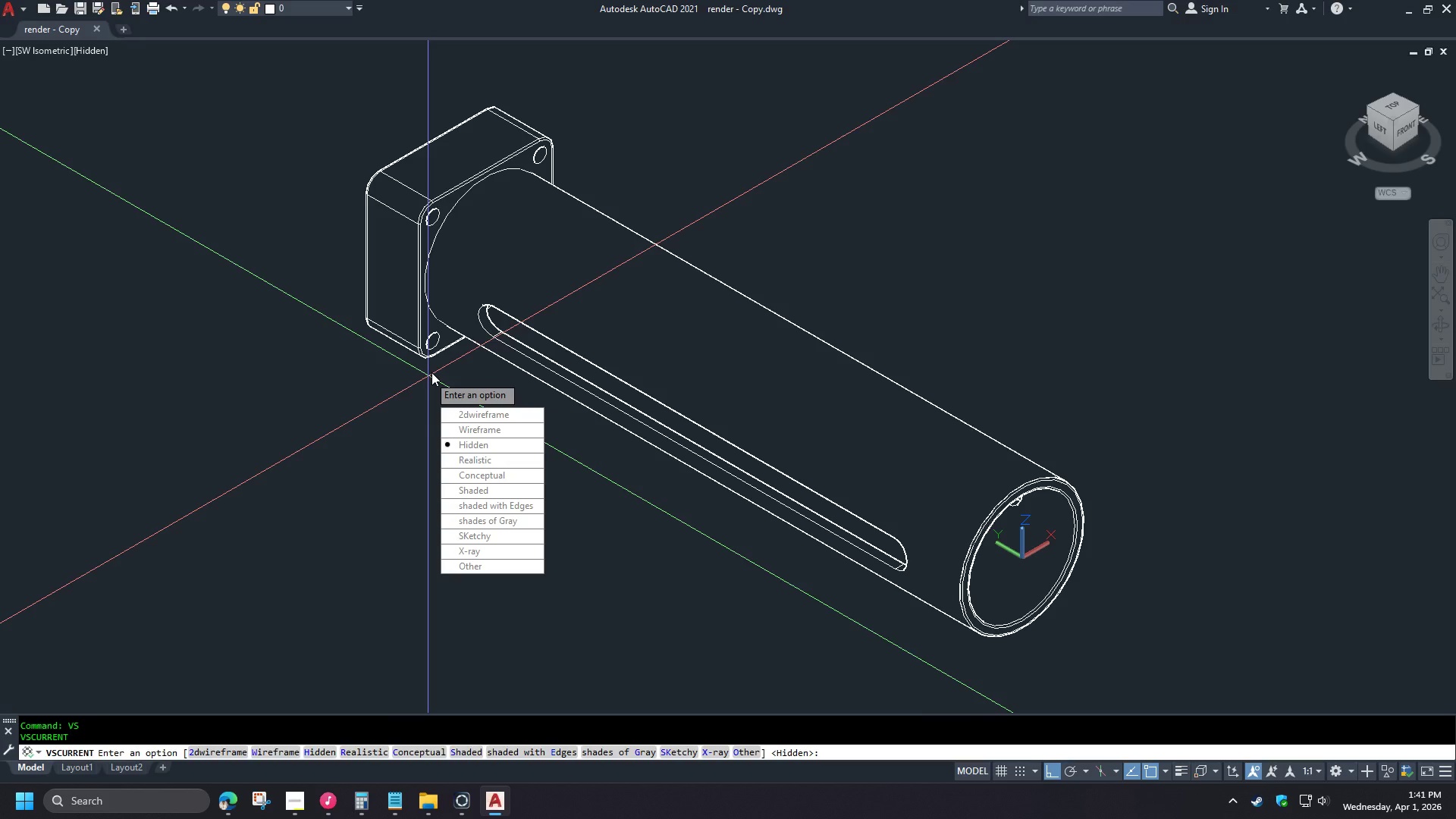 
type(2d)
 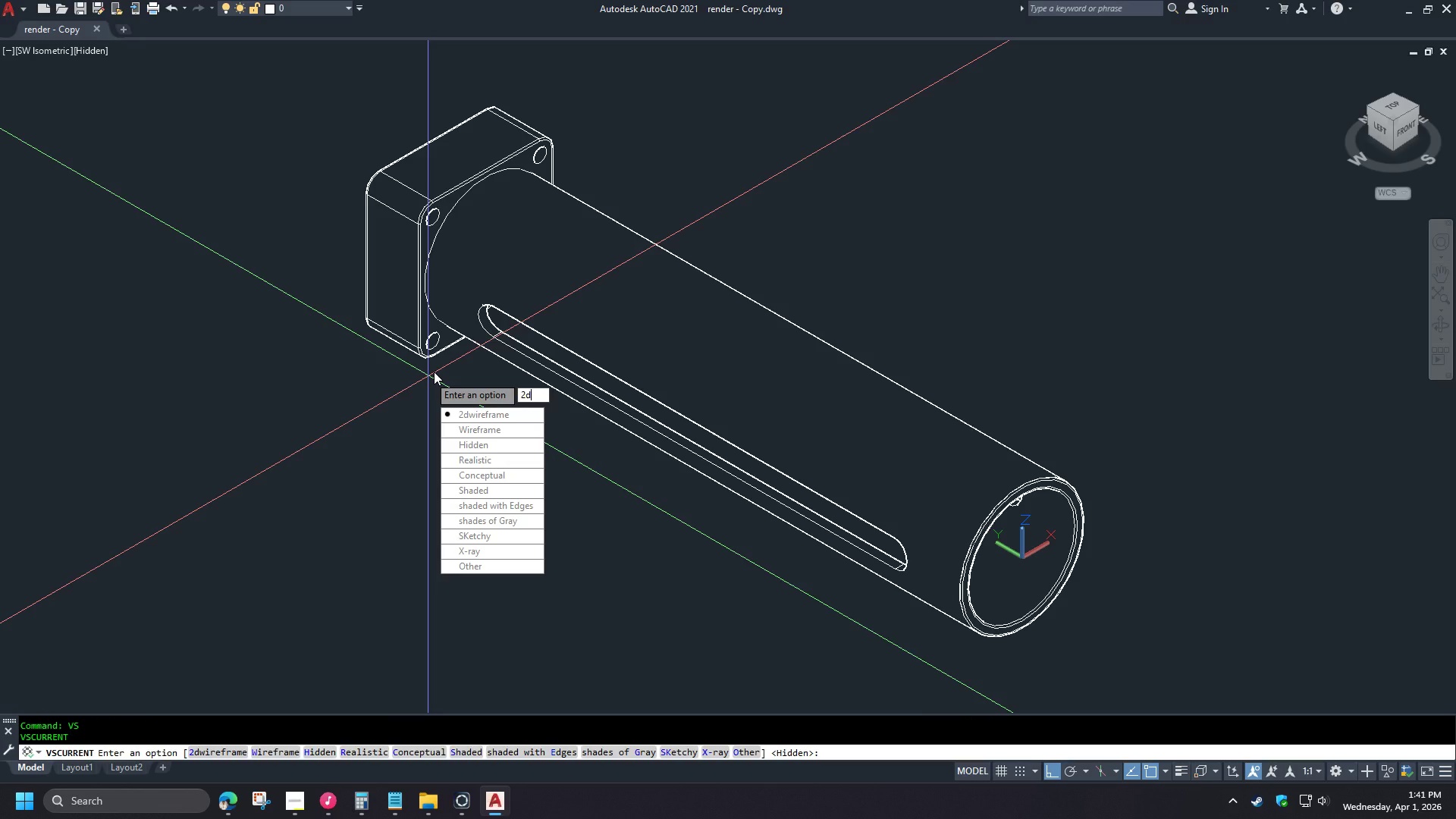 
key(Escape)
 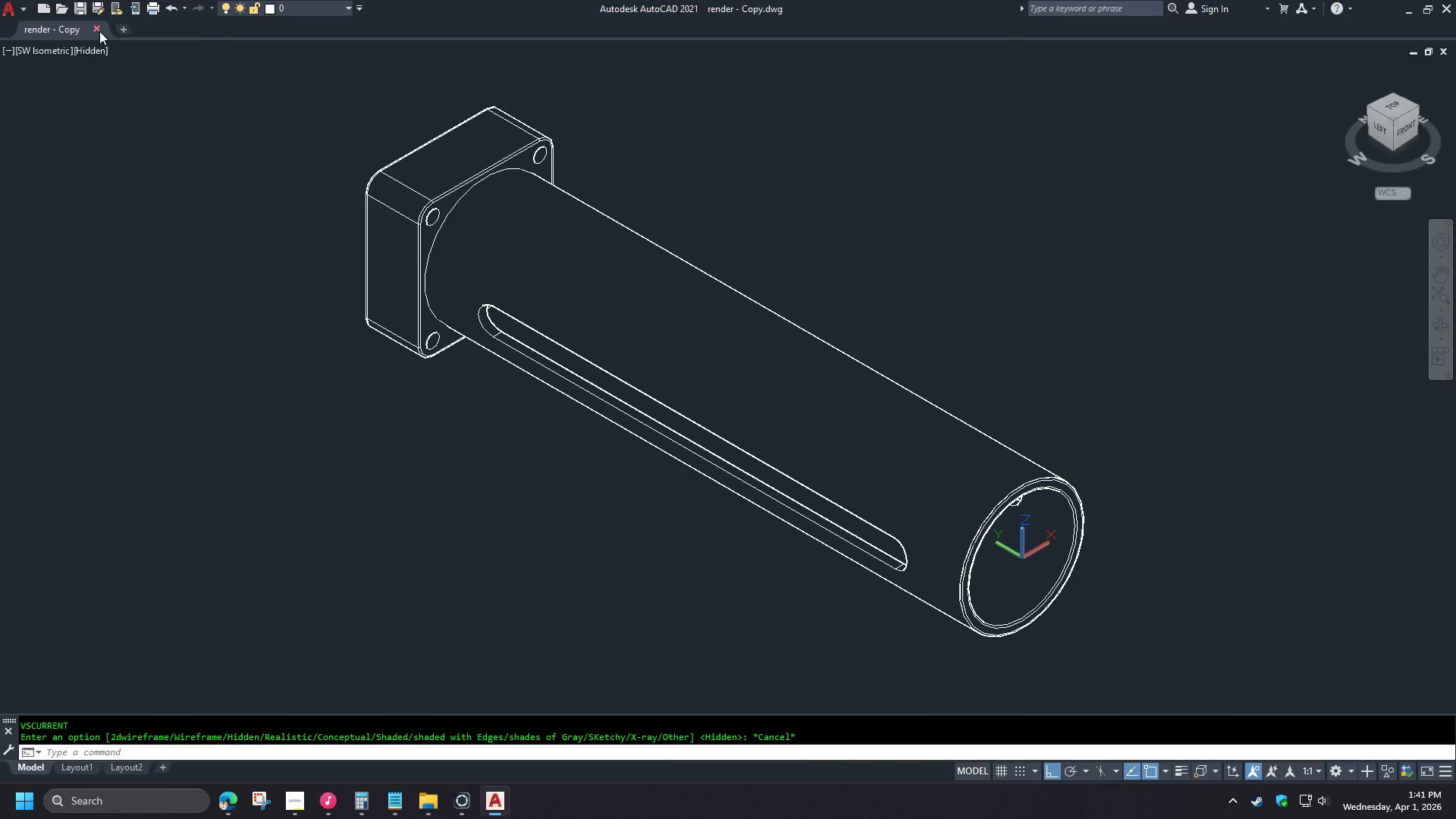 
left_click([99, 30])
 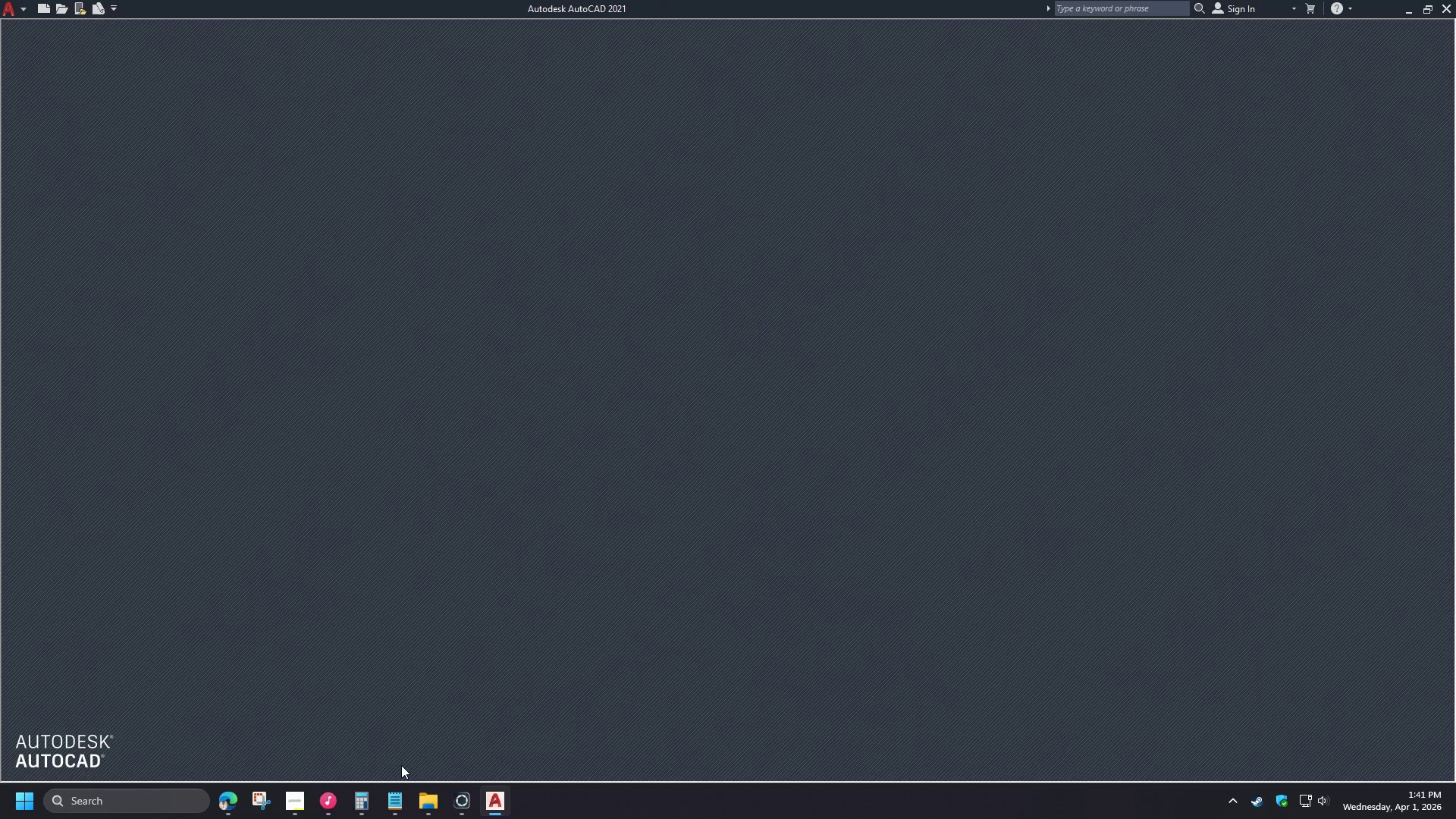 
left_click([422, 801])
 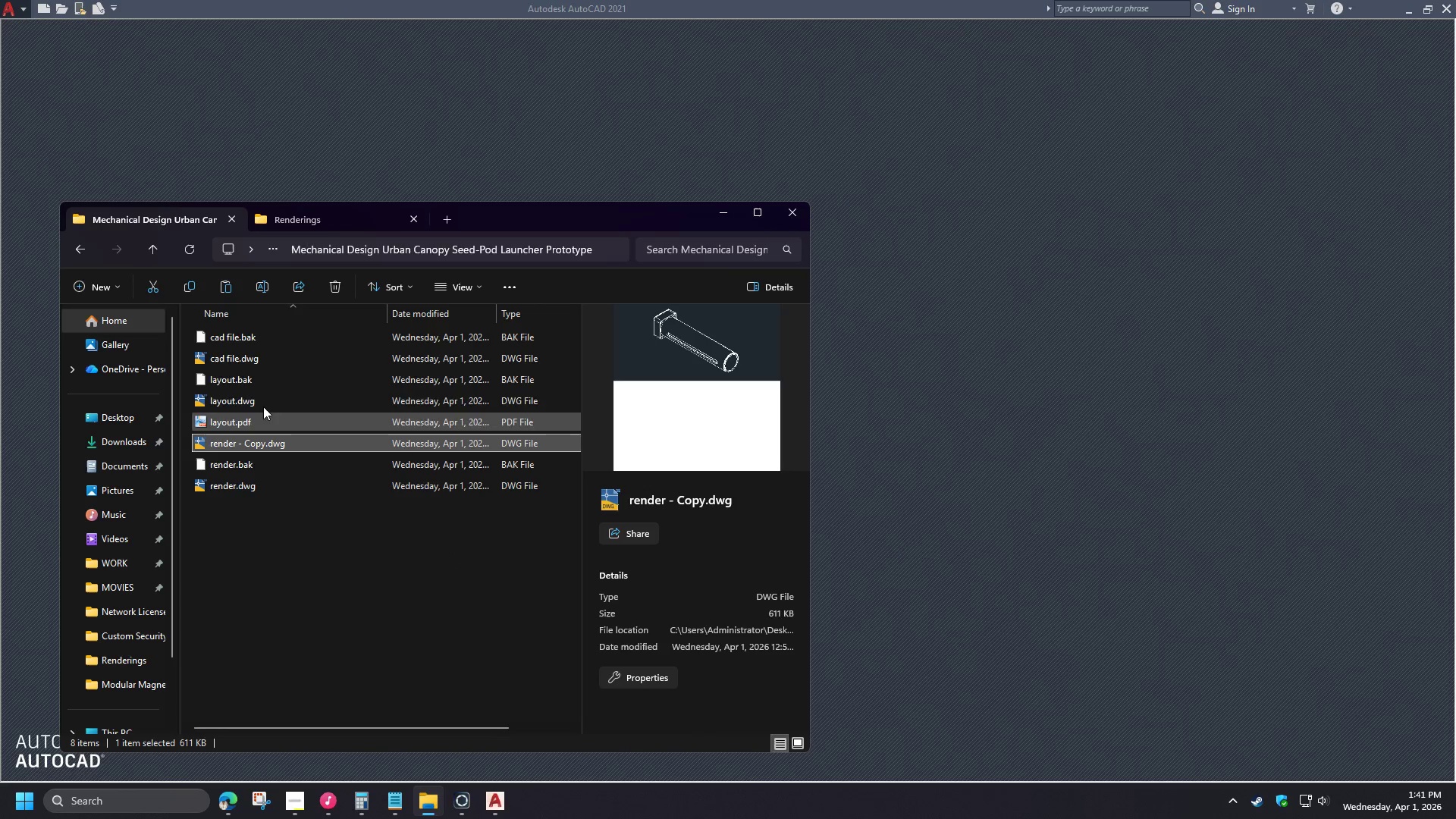 
left_click([262, 359])
 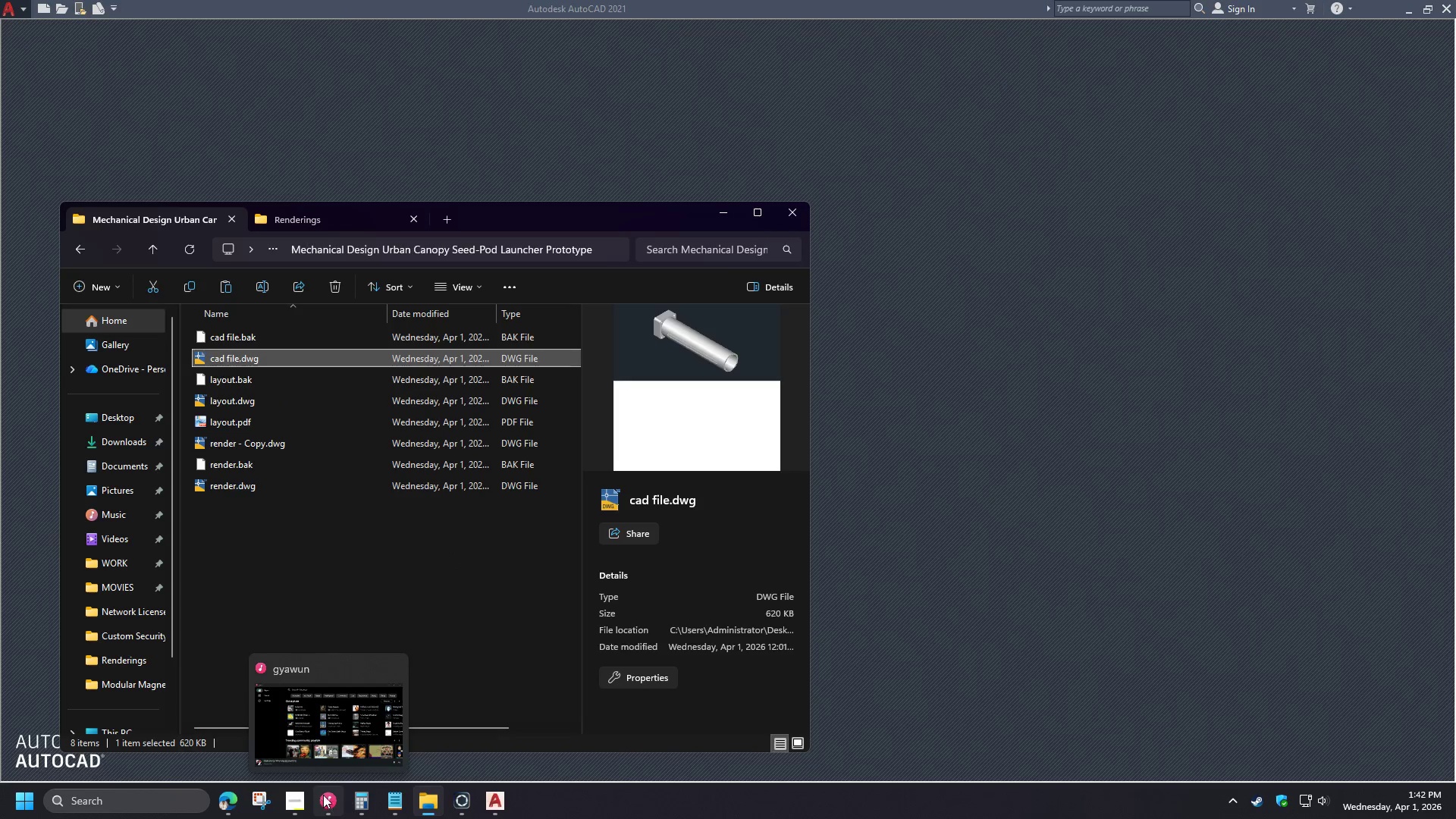 
wait(5.26)
 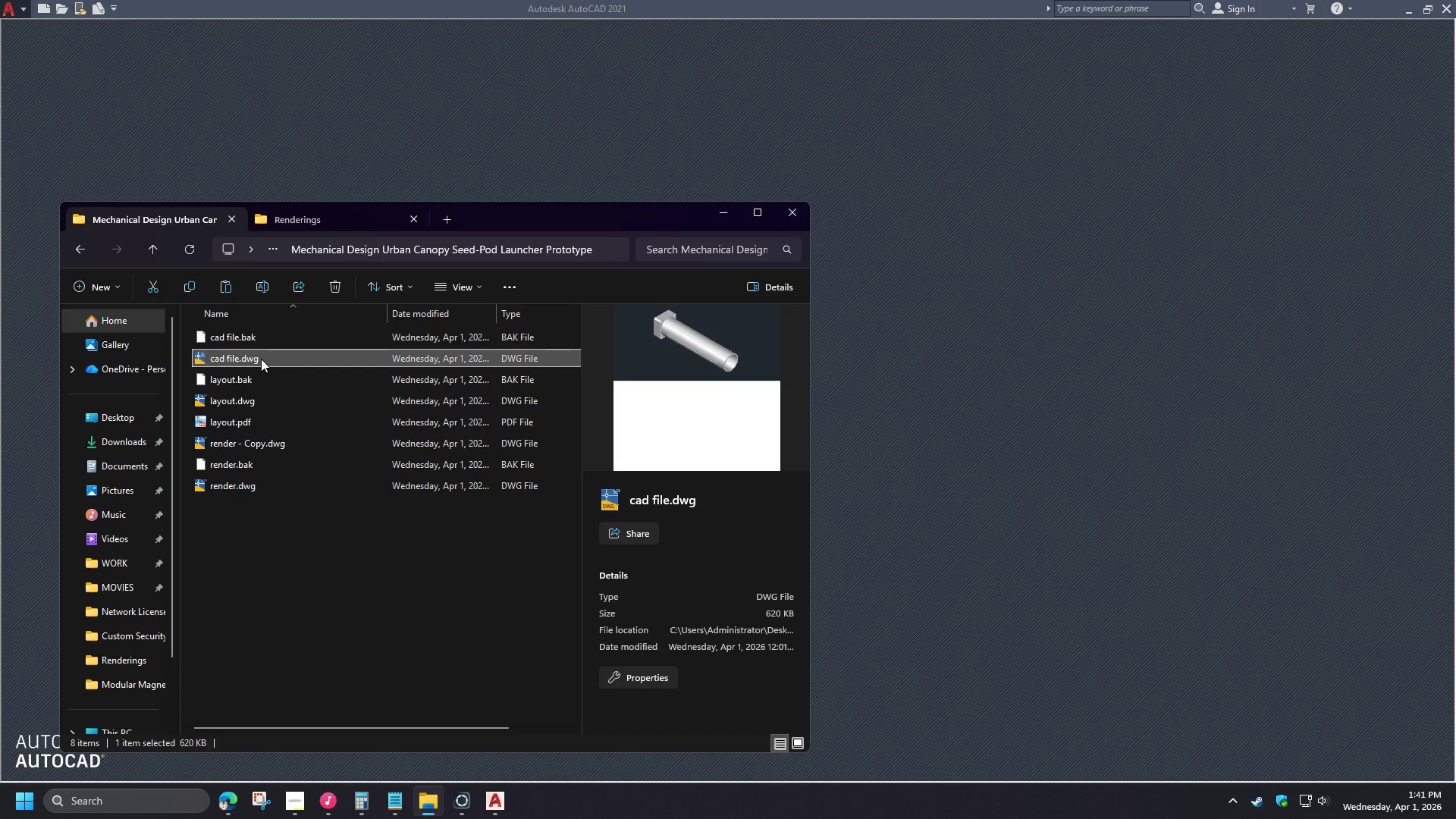 
hold_key(key=ControlLeft, duration=1.52)
 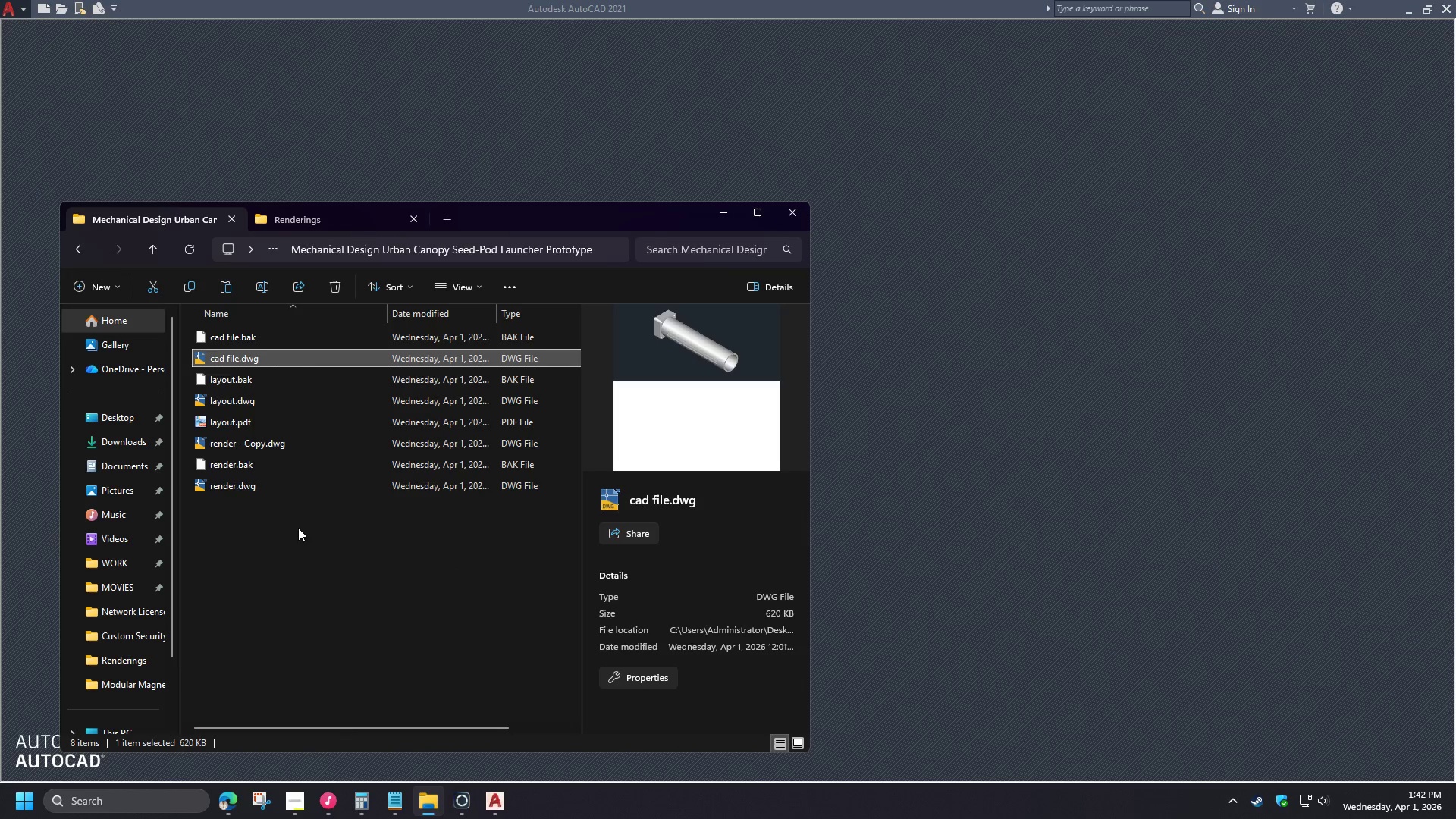 
hold_key(key=ControlLeft, duration=1.53)
 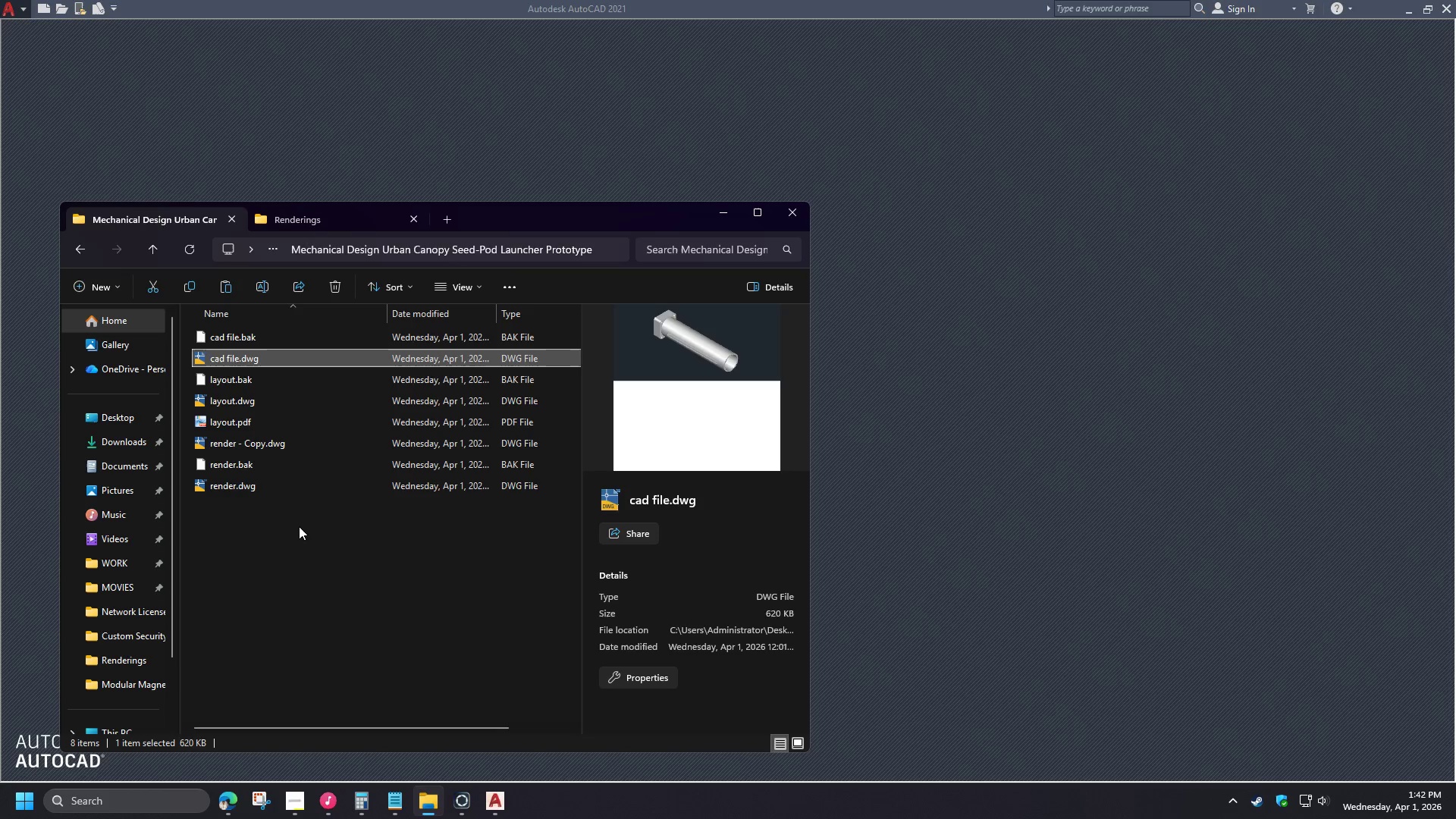 
key(Control+C)
 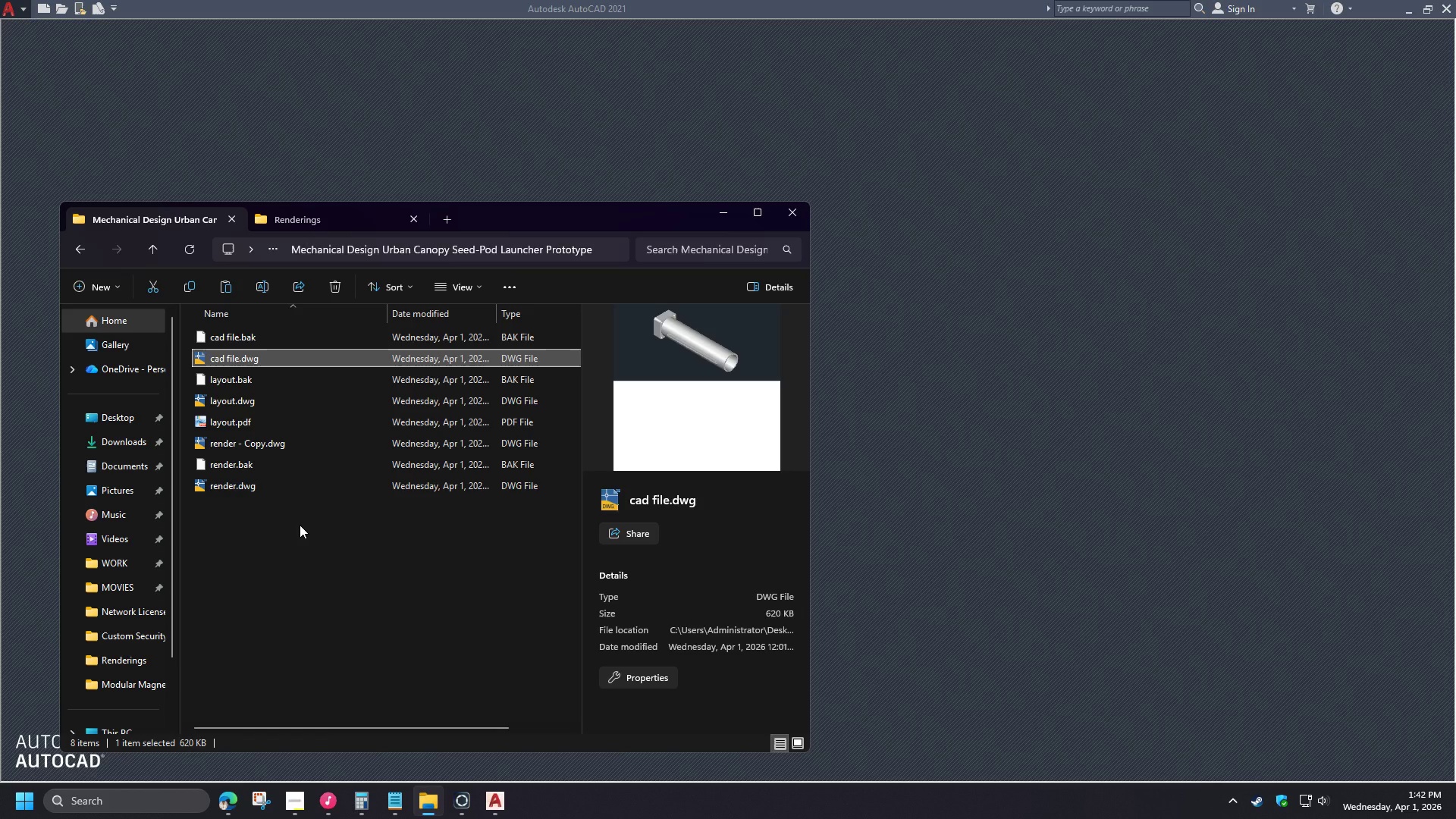 
key(Control+V)
 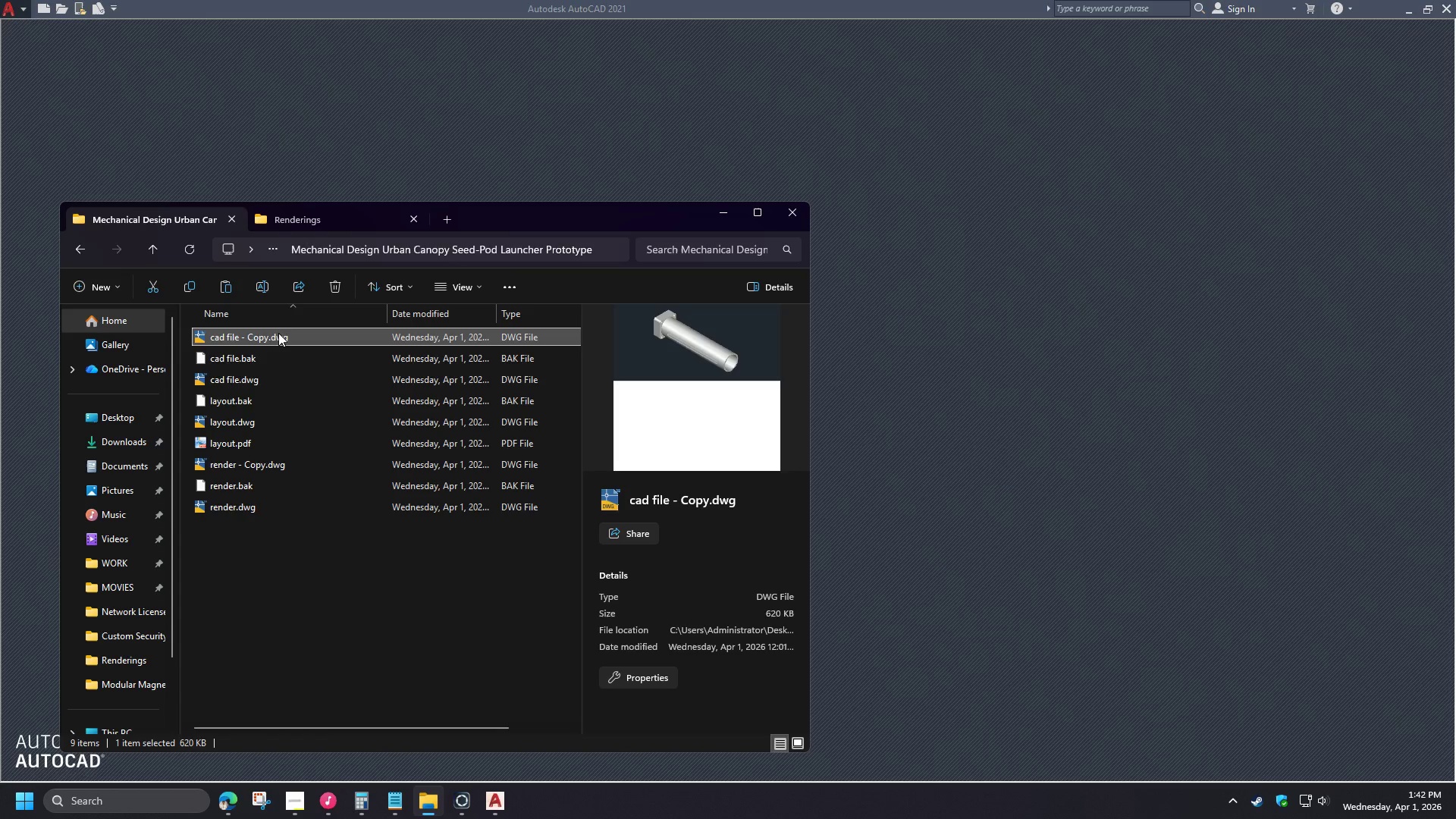 
double_click([281, 338])
 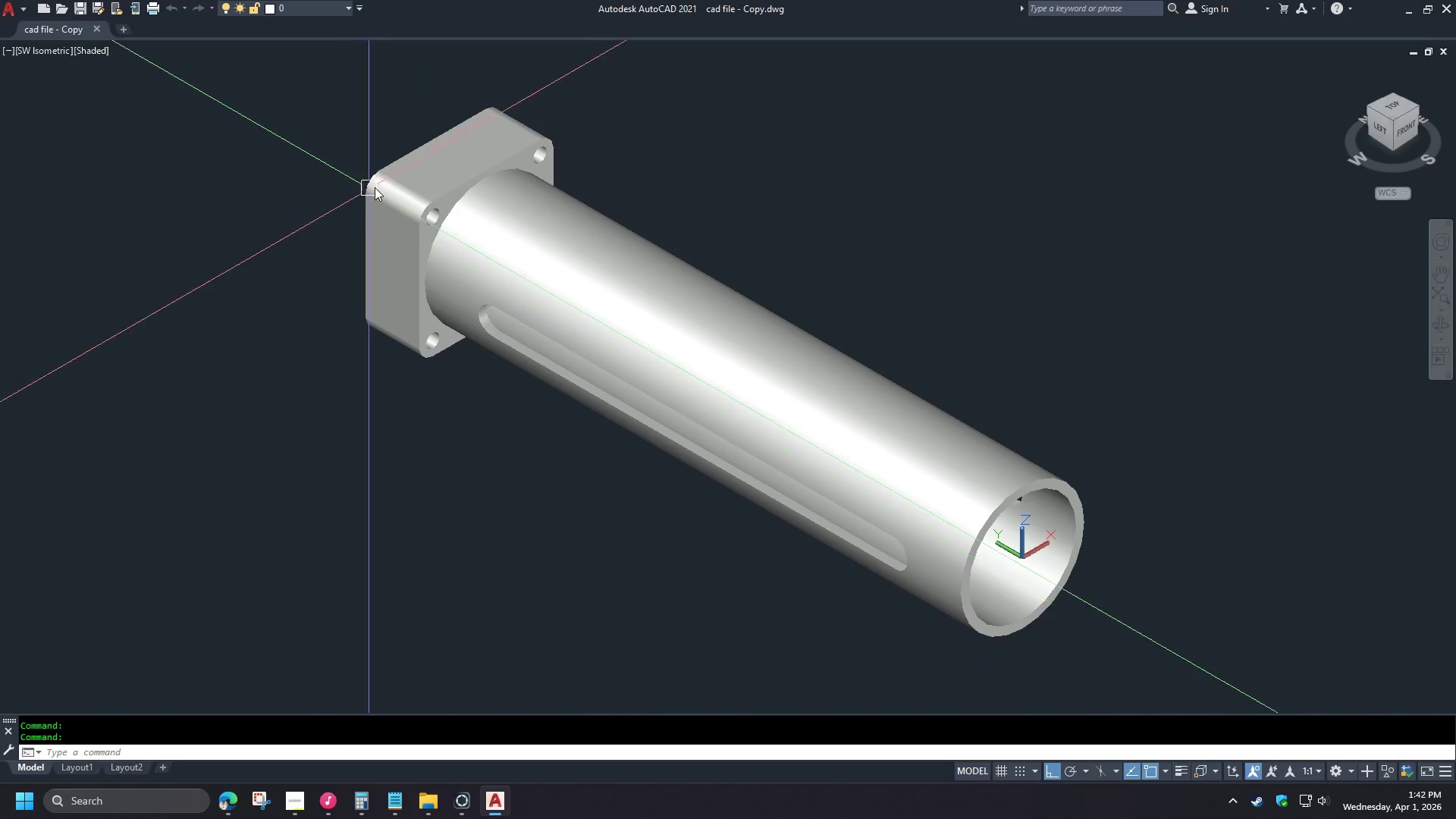 
scroll: coordinate [416, 174], scroll_direction: up, amount: 4.0
 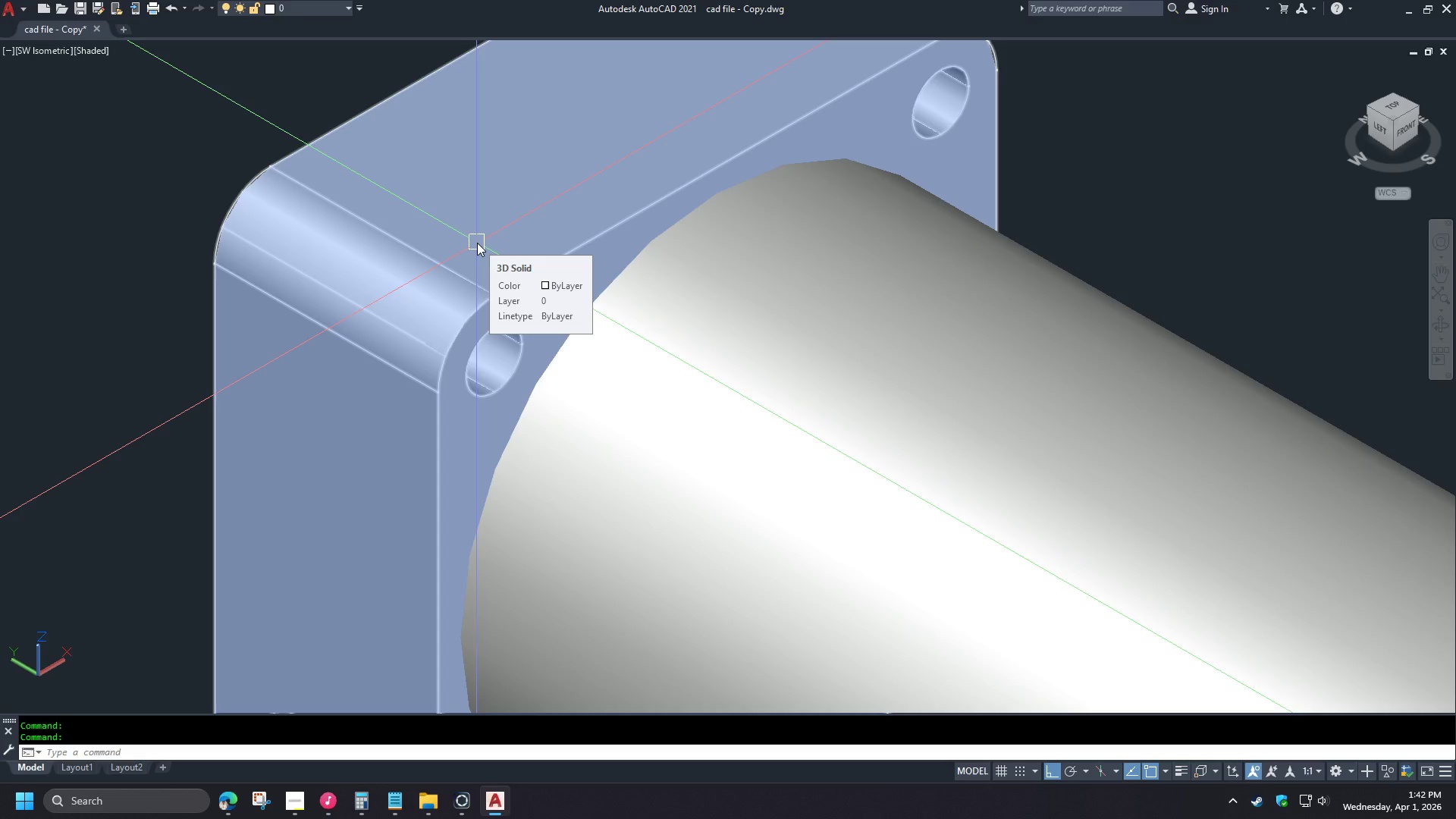 
type(vs h fil)
 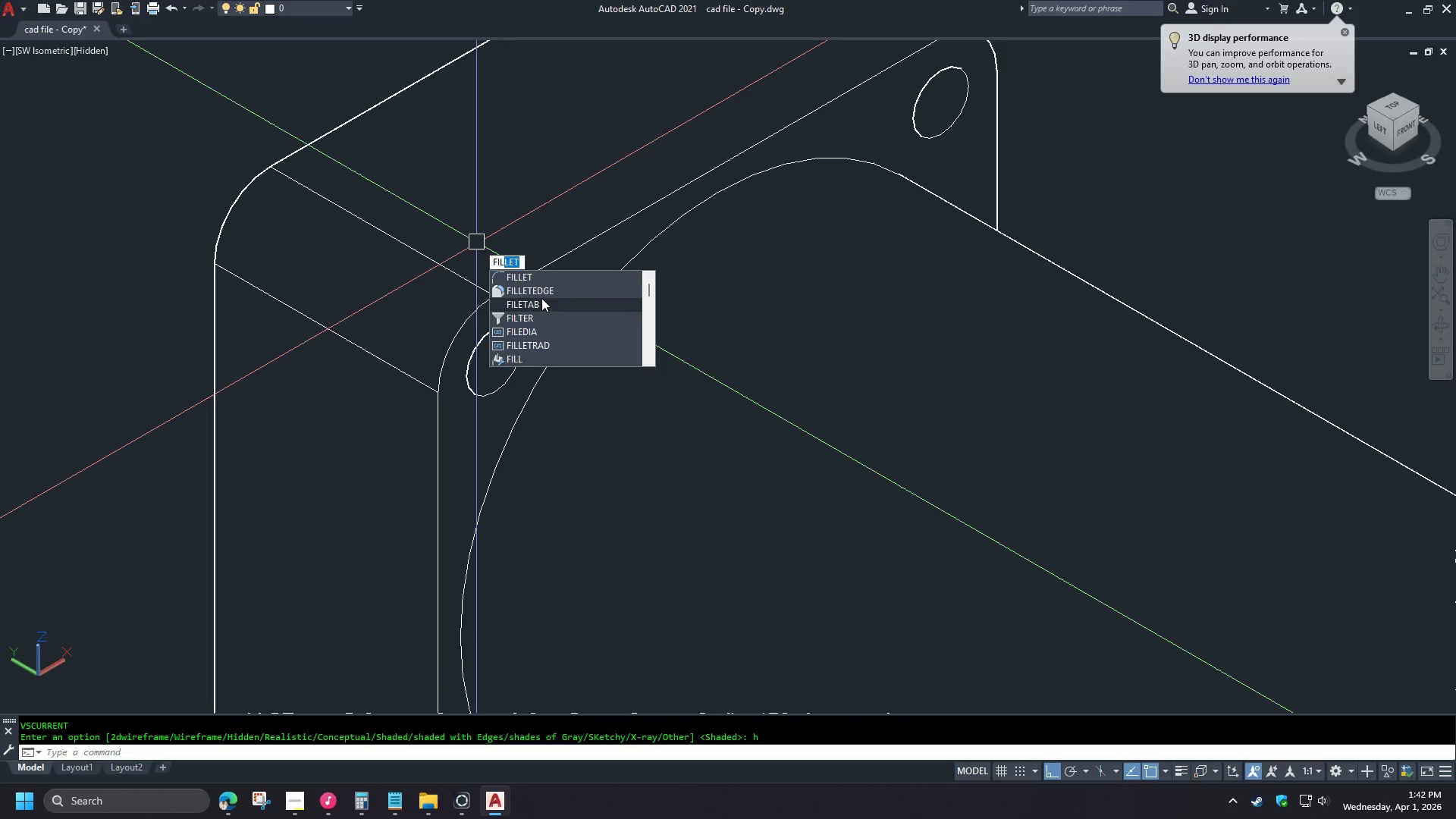 
left_click([540, 292])
 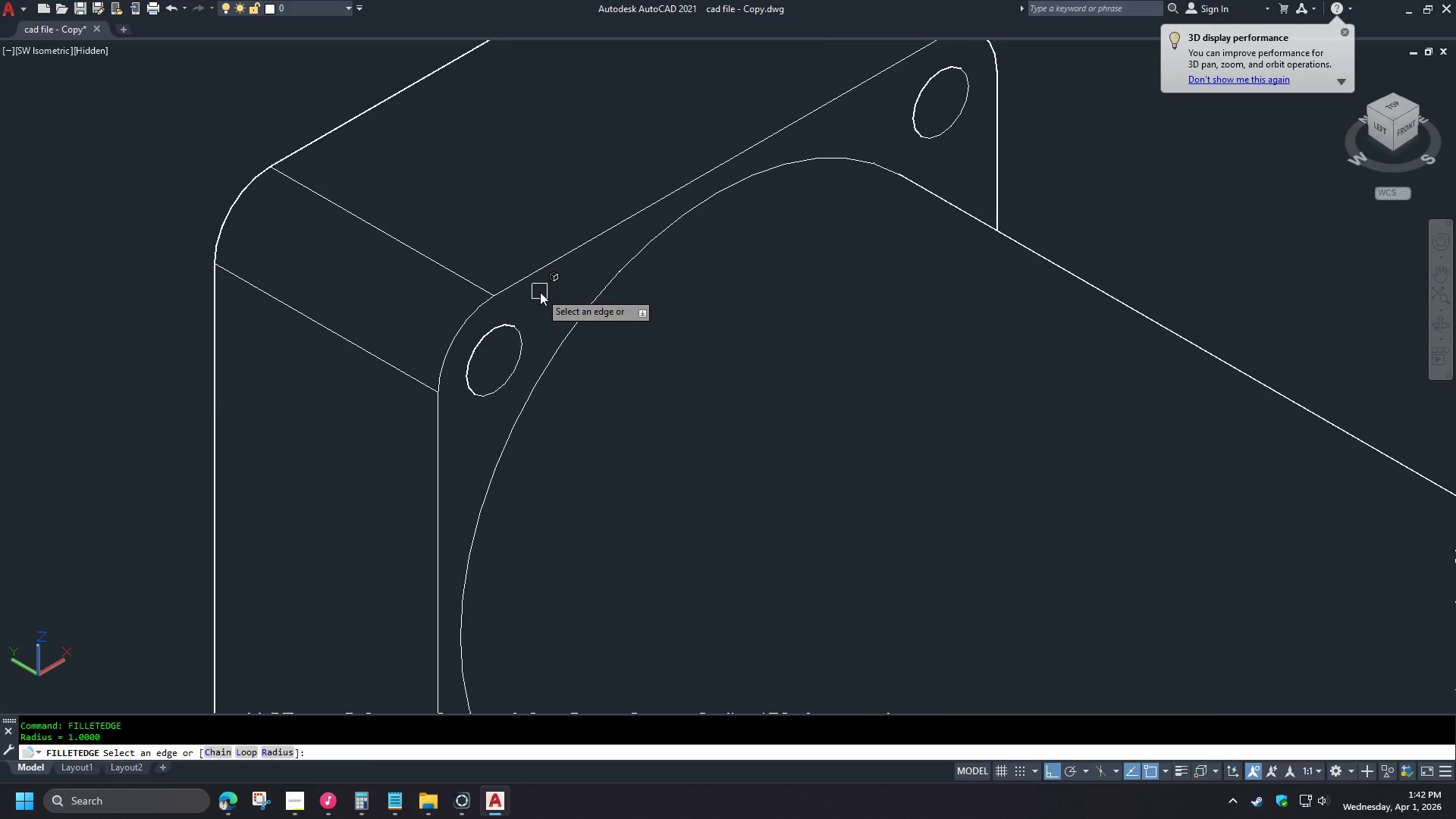 
key(R)
 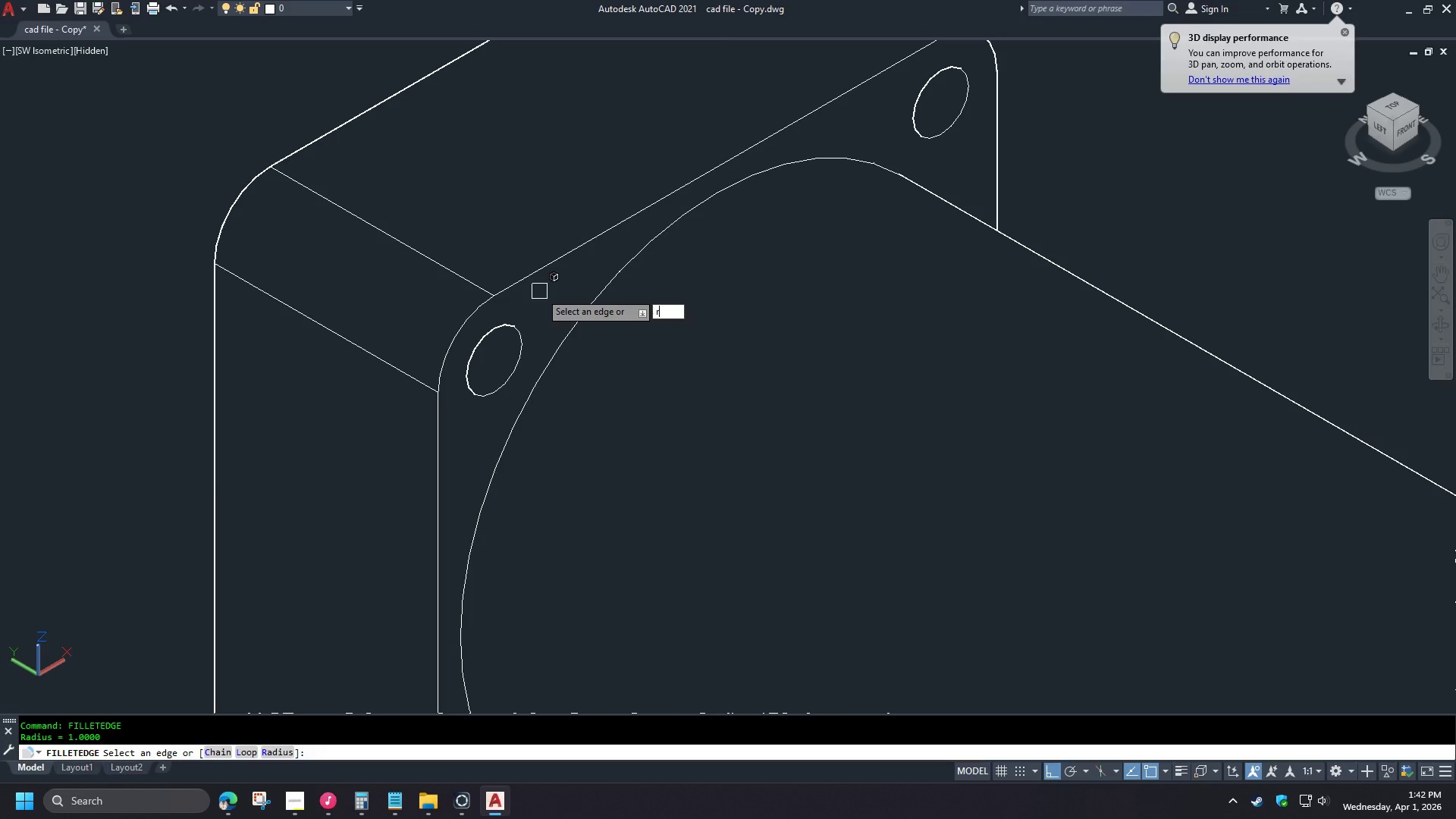 
key(Space)
 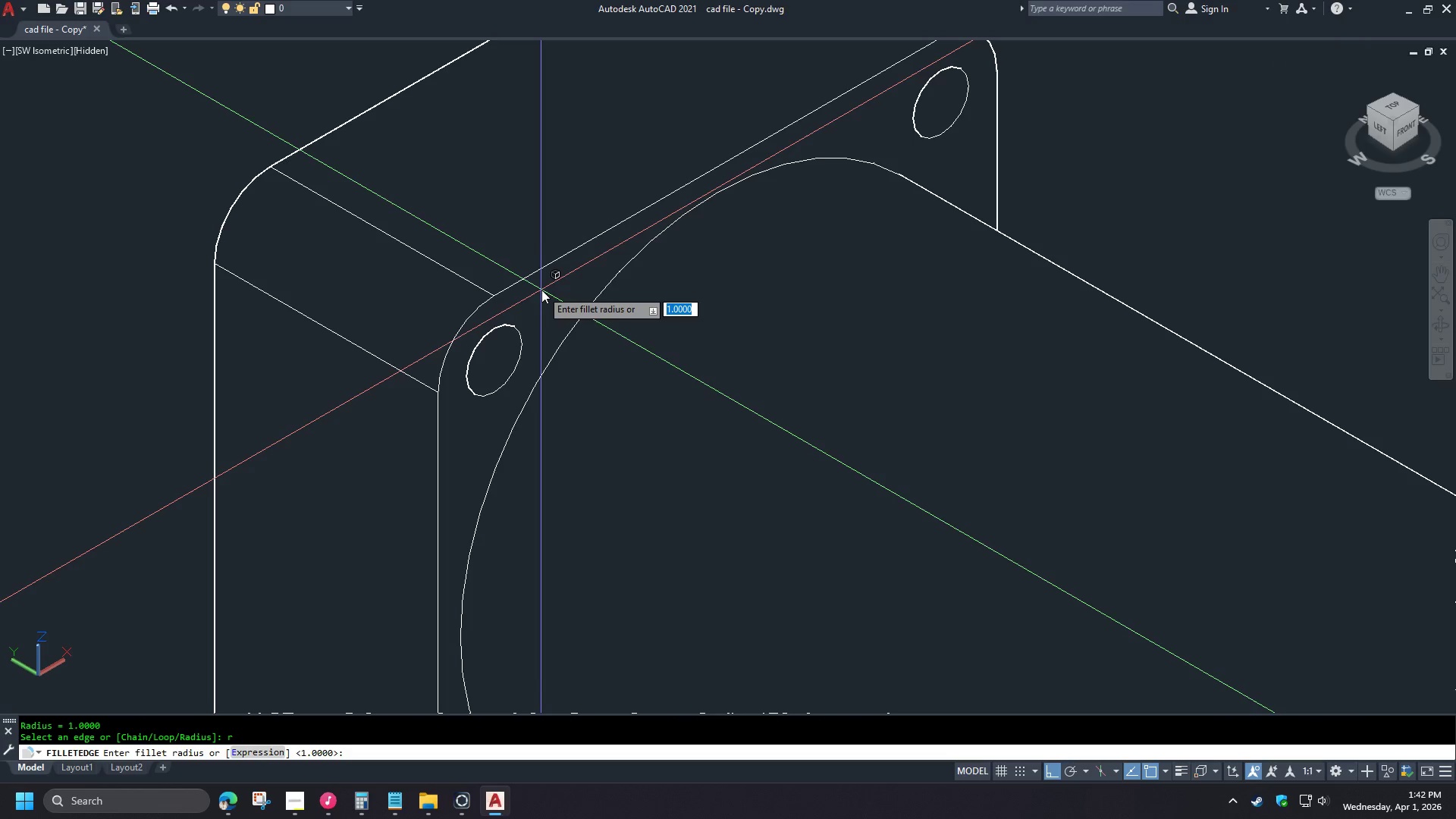 
key(2)
 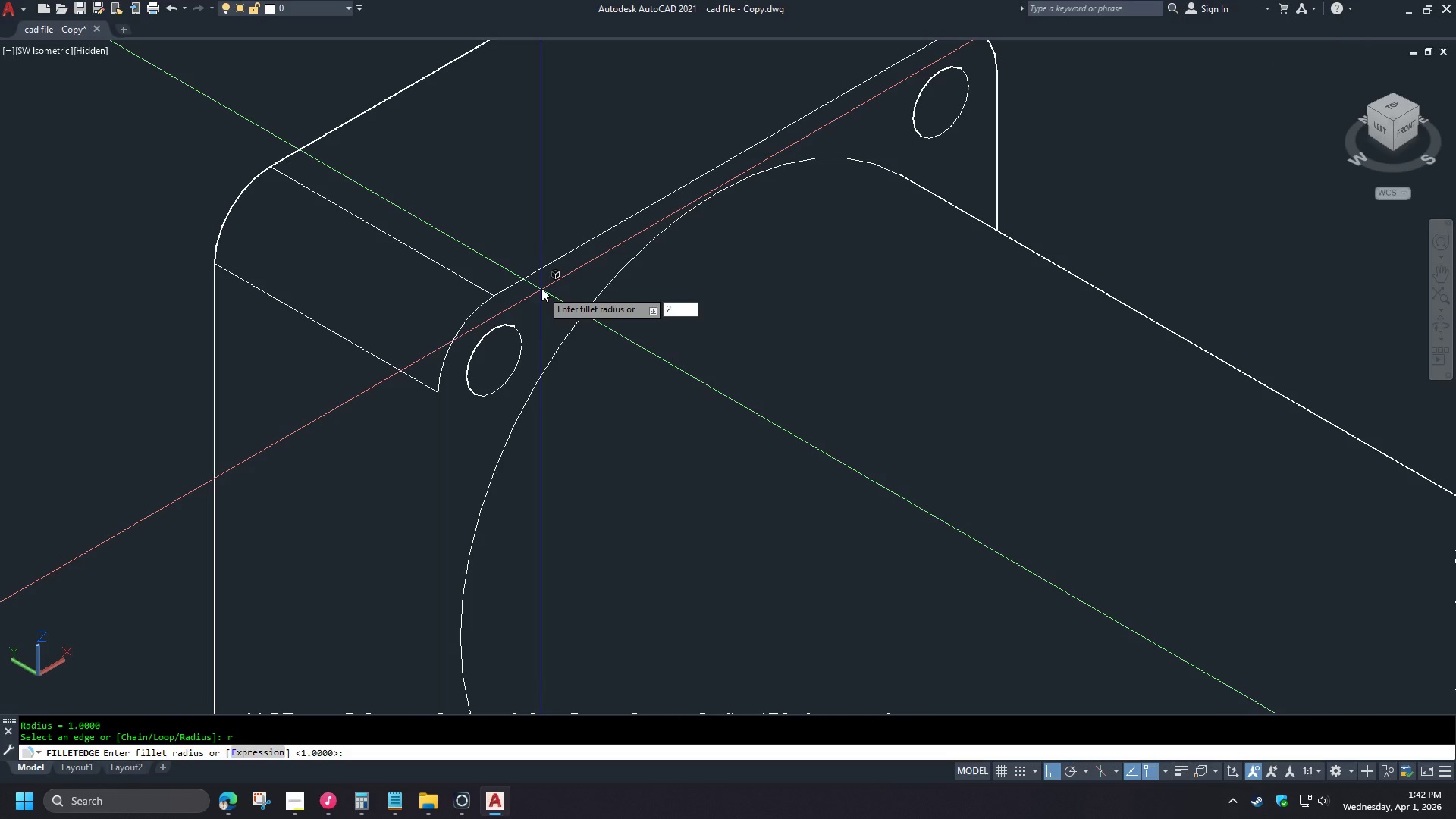 
key(Backspace)
 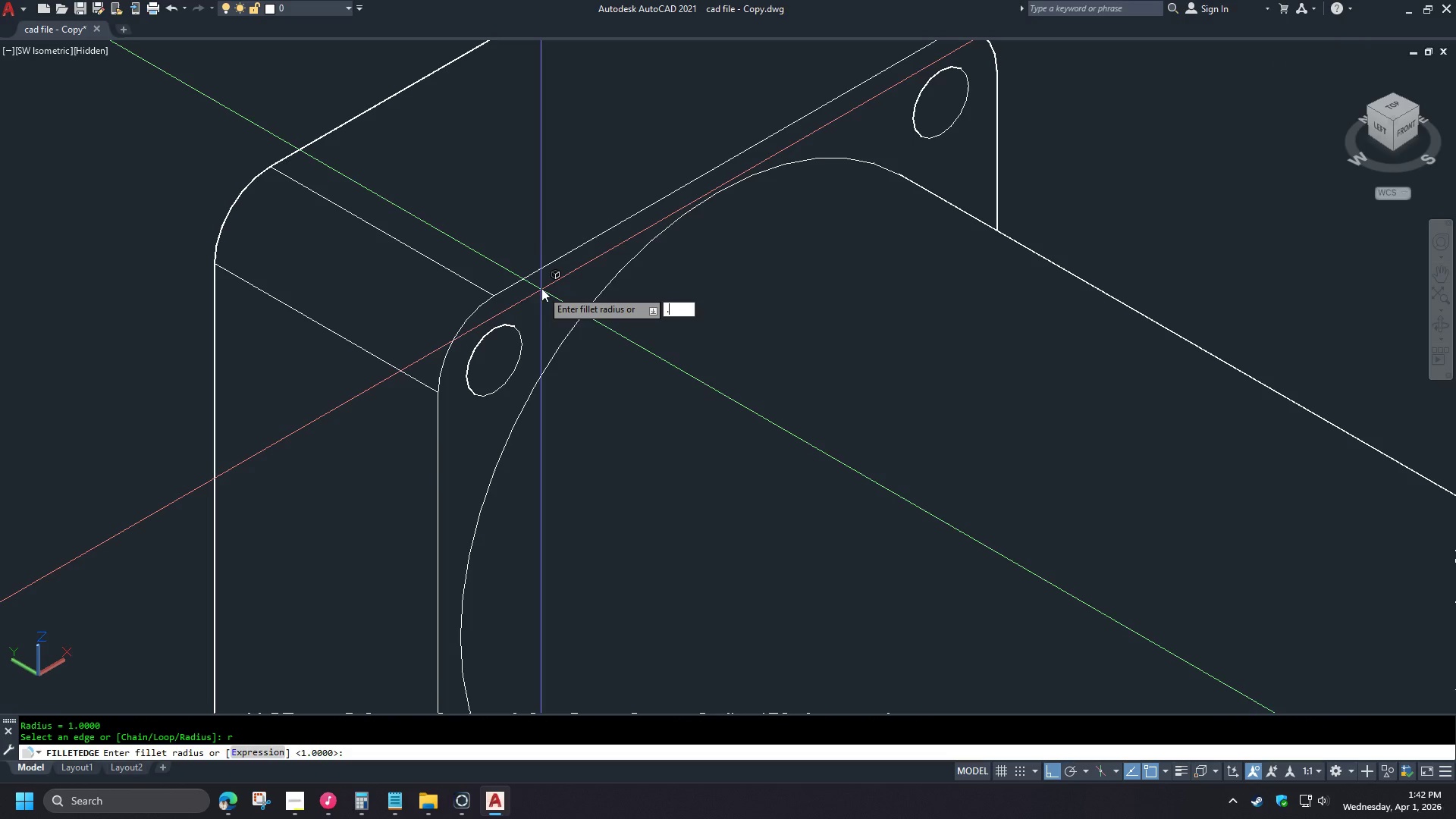 
key(NumpadDecimal)
 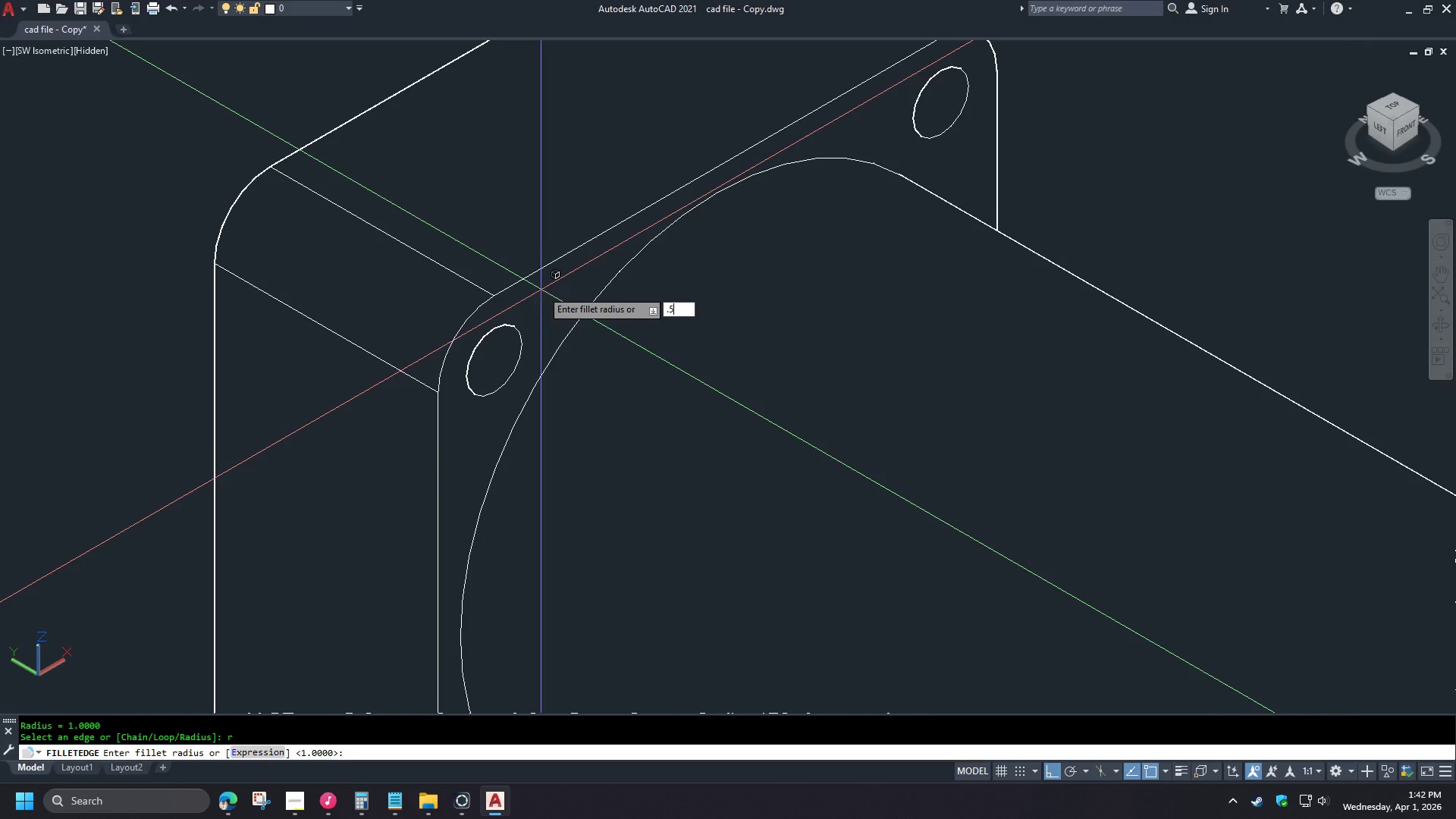 
key(Numpad5)
 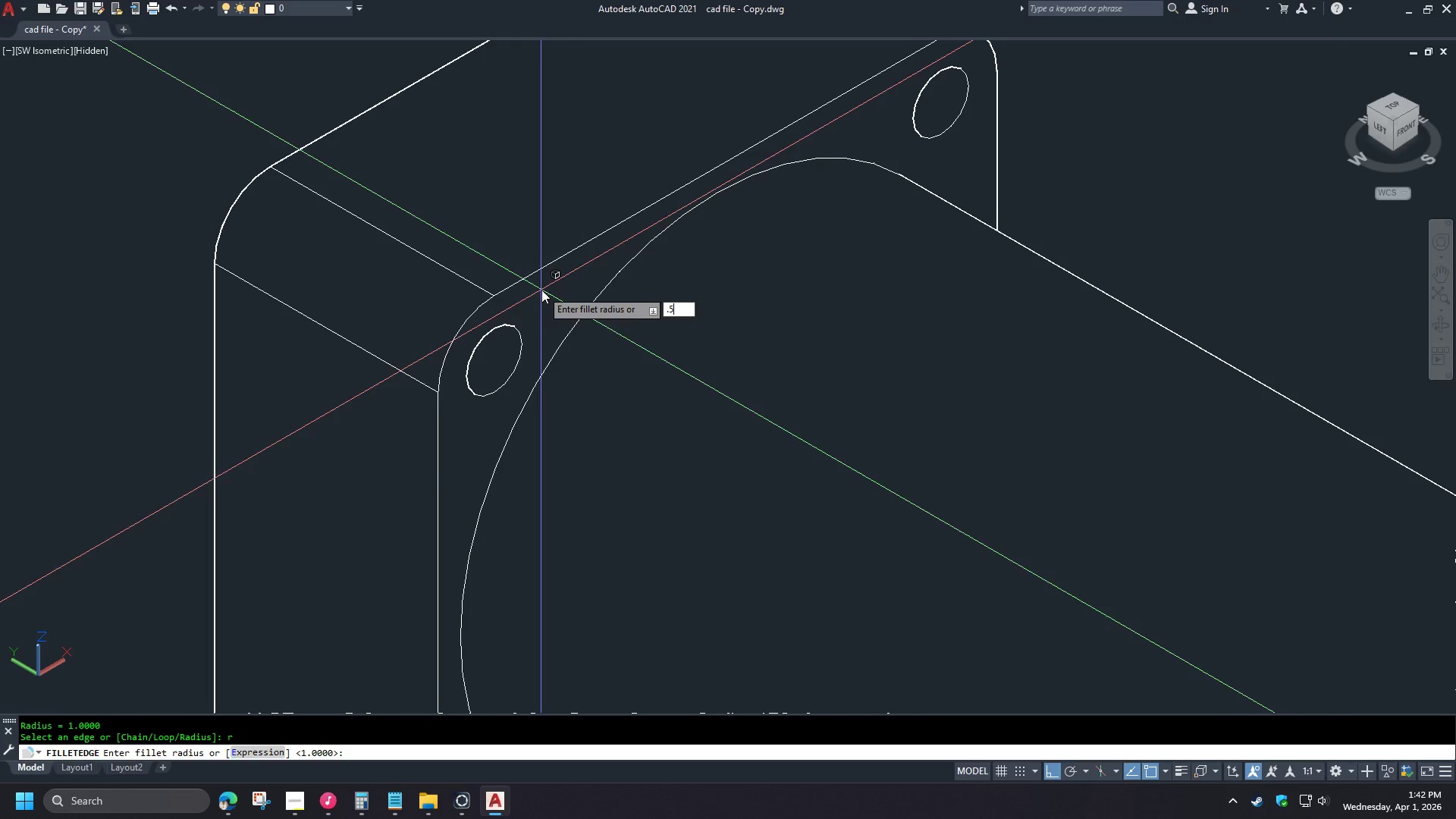 
key(NumpadEnter)
 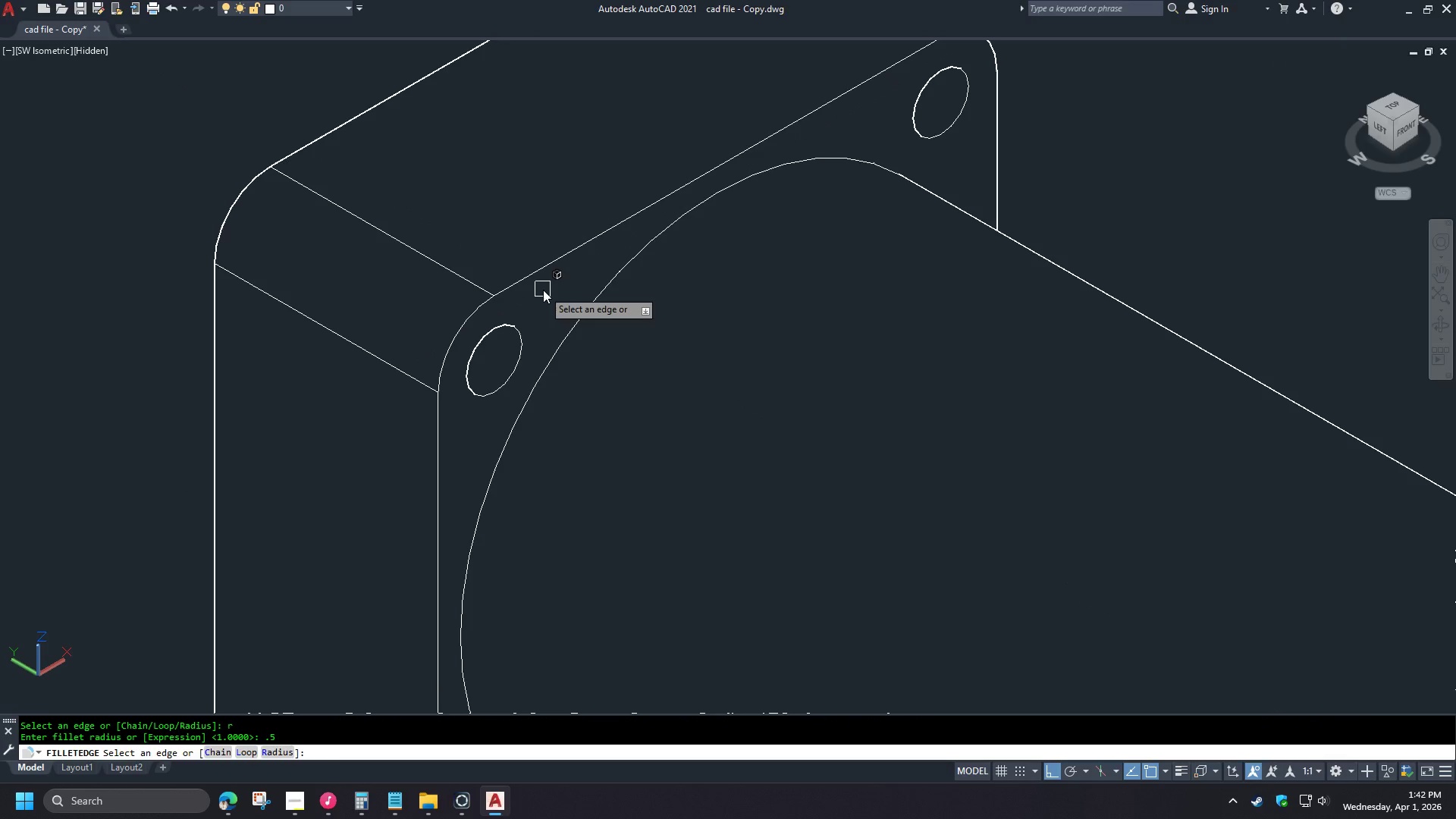 
scroll: coordinate [543, 290], scroll_direction: down, amount: 2.0
 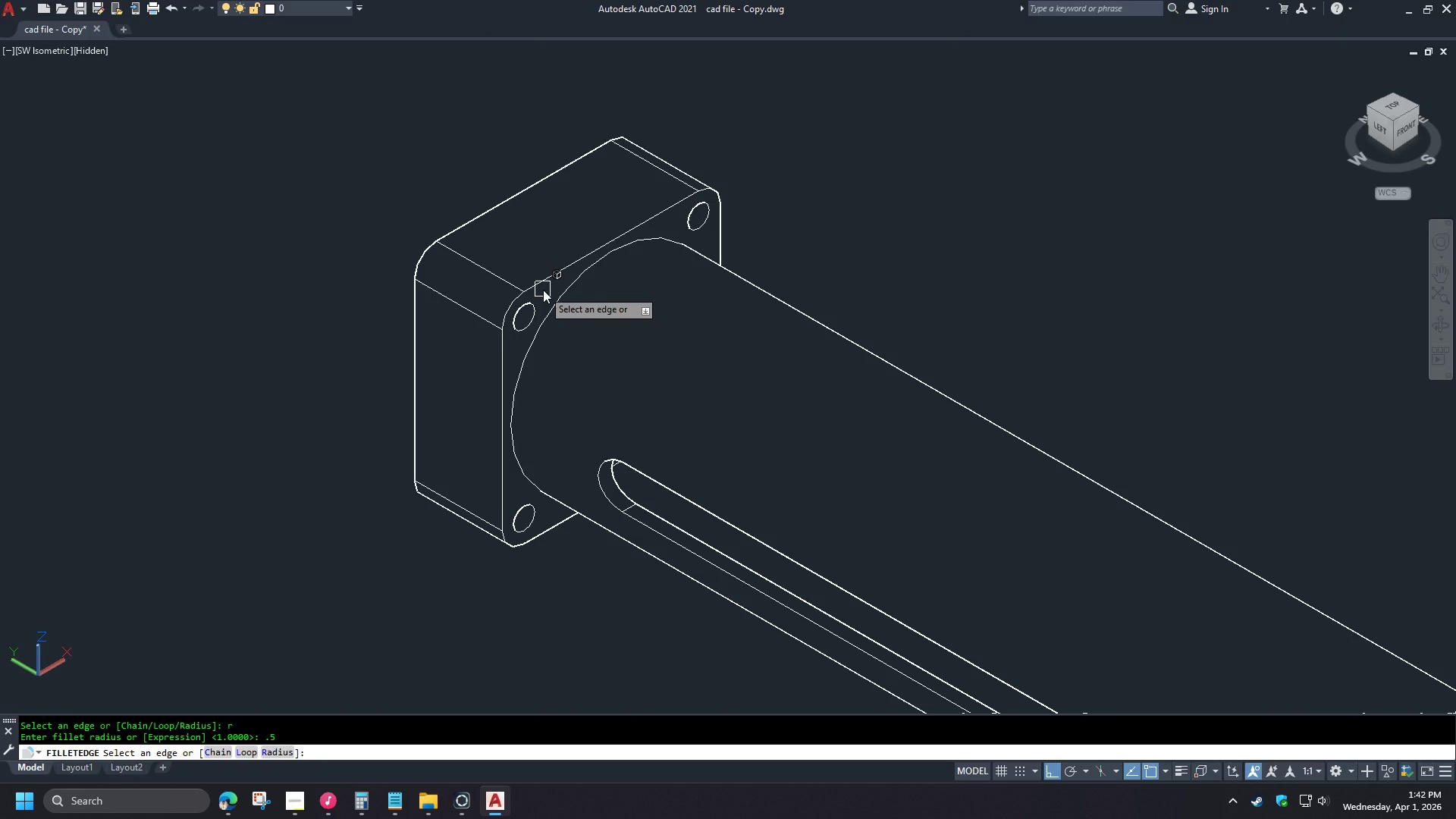 
key(L)
 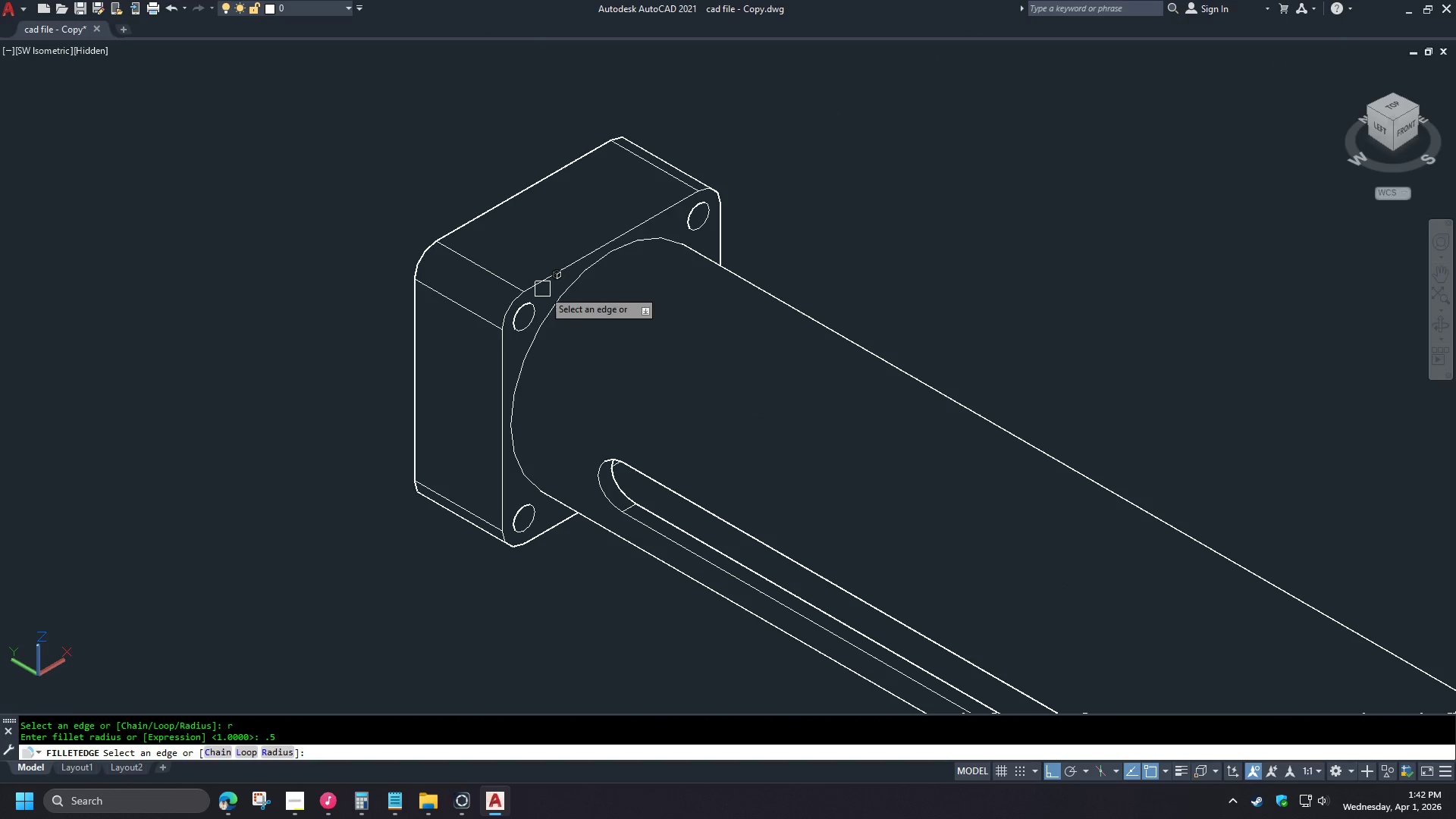 
key(Space)
 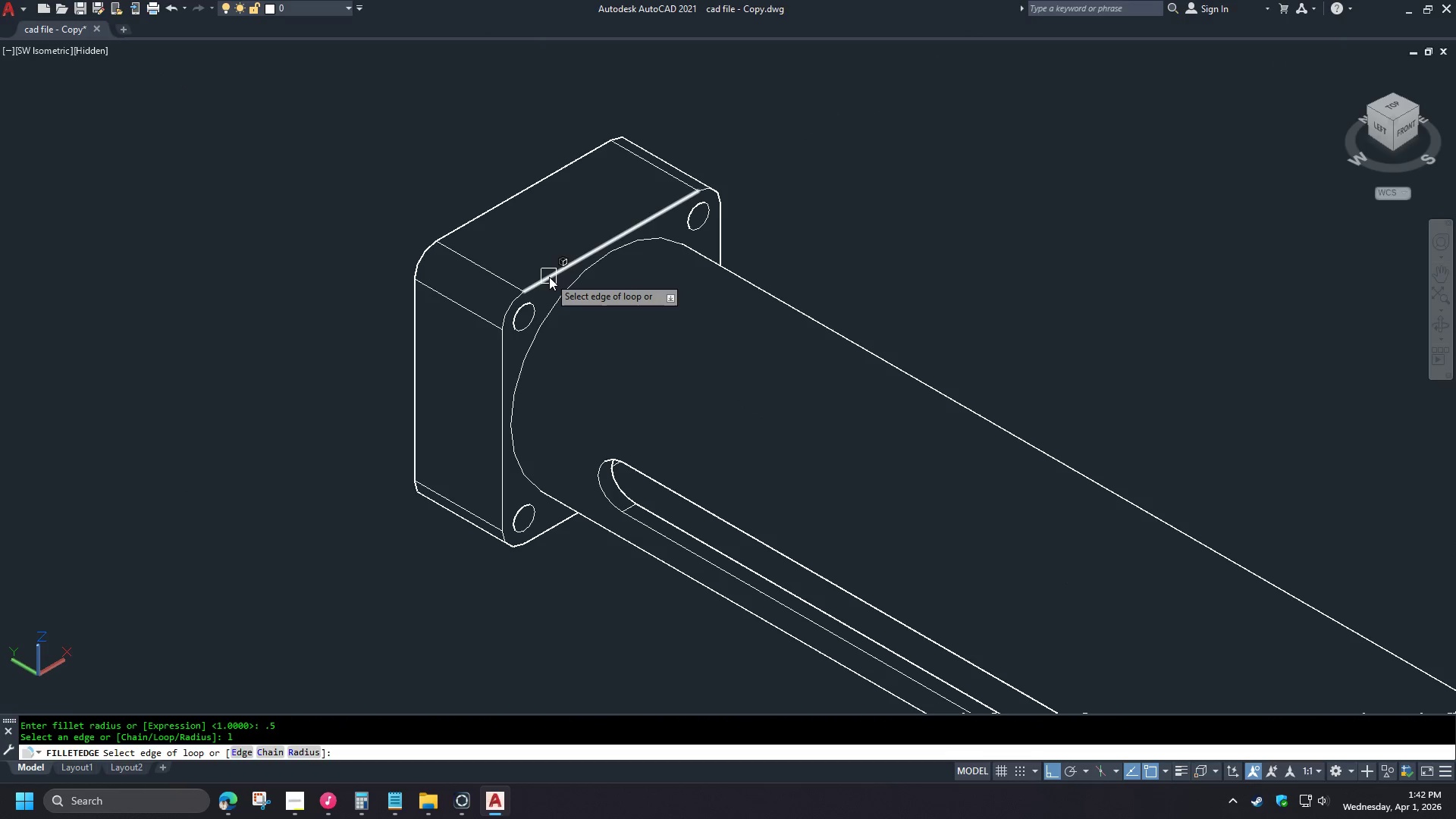 
left_click([549, 277])
 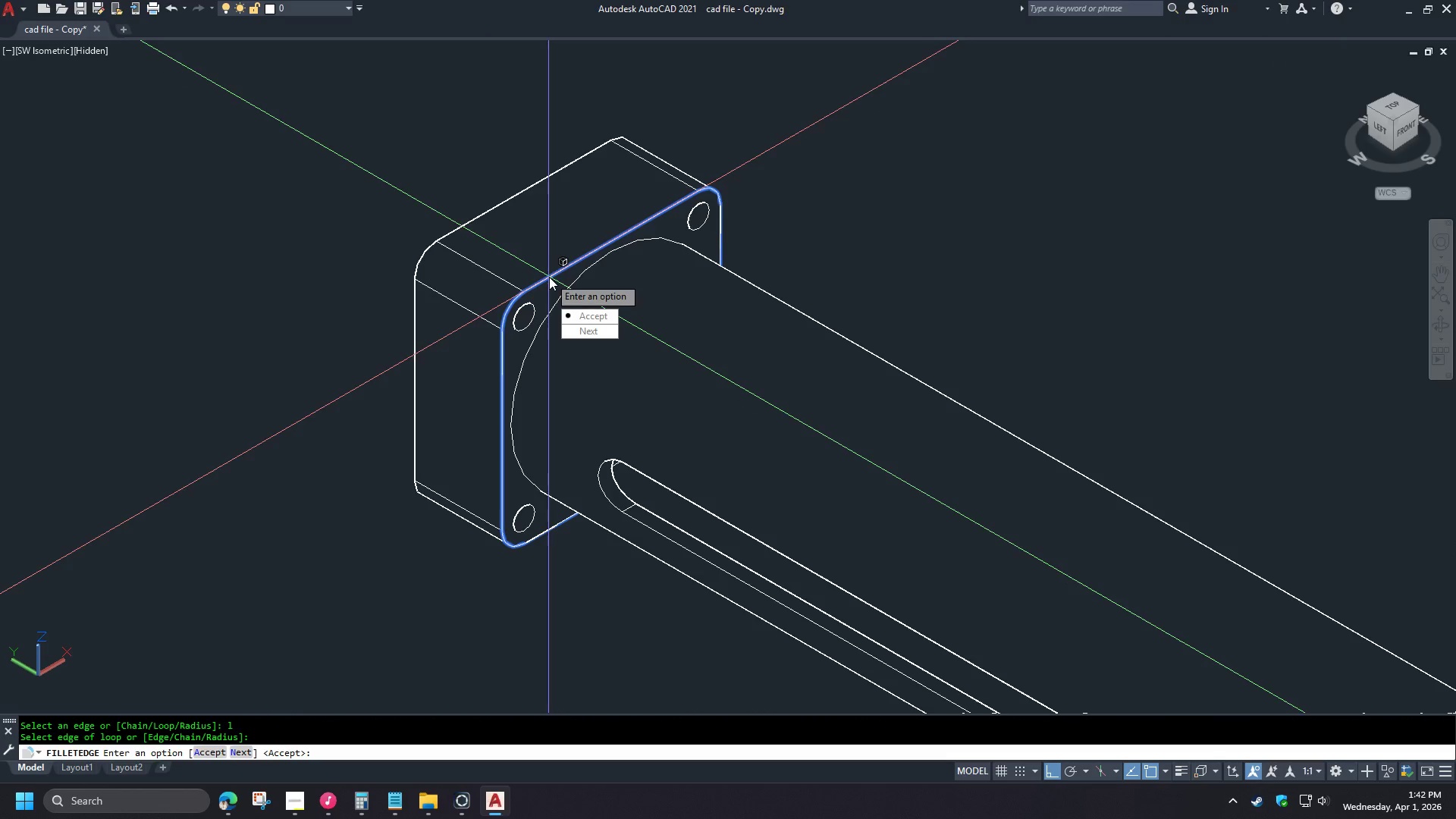 
key(Space)
 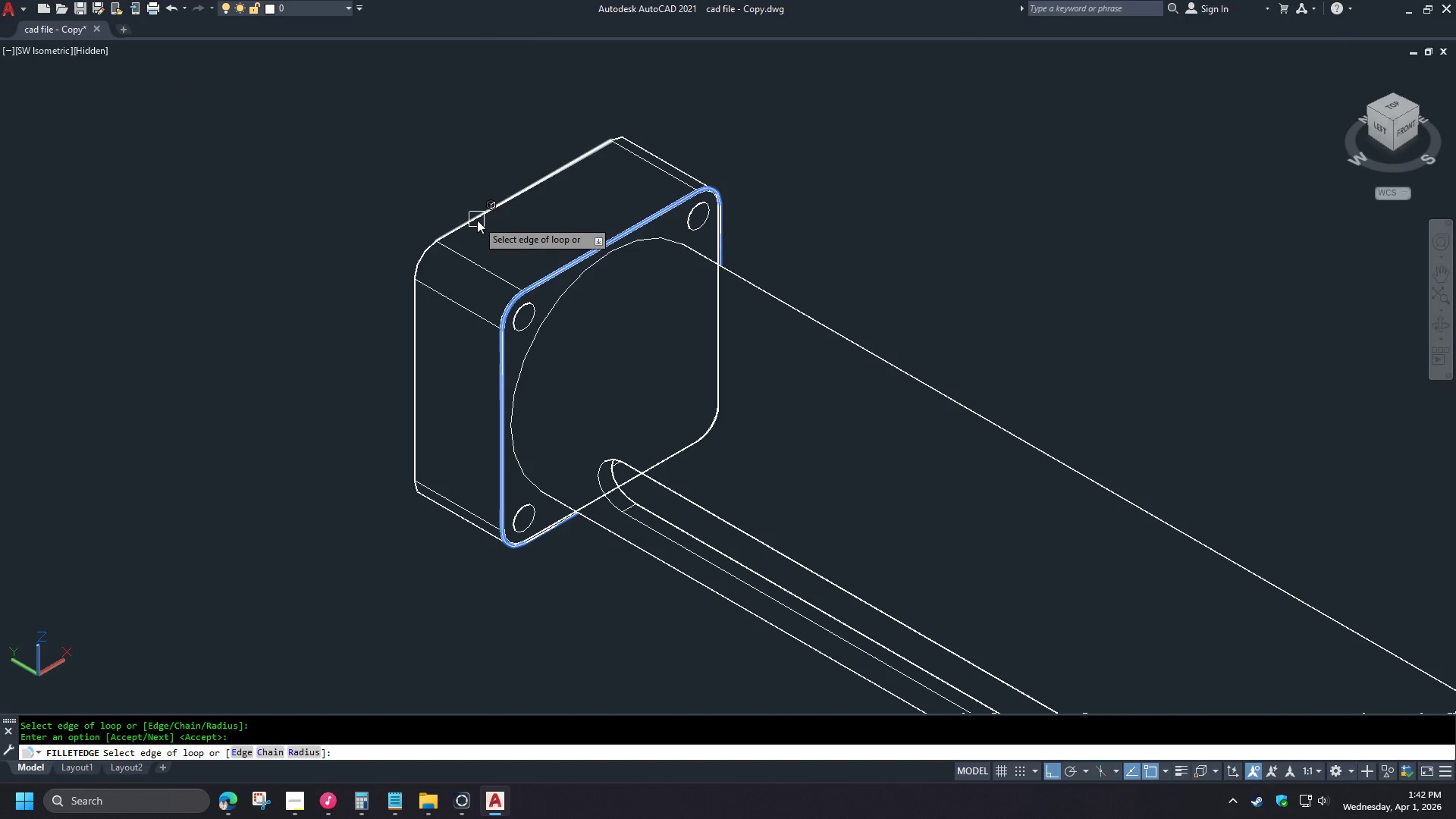 
left_click([477, 220])
 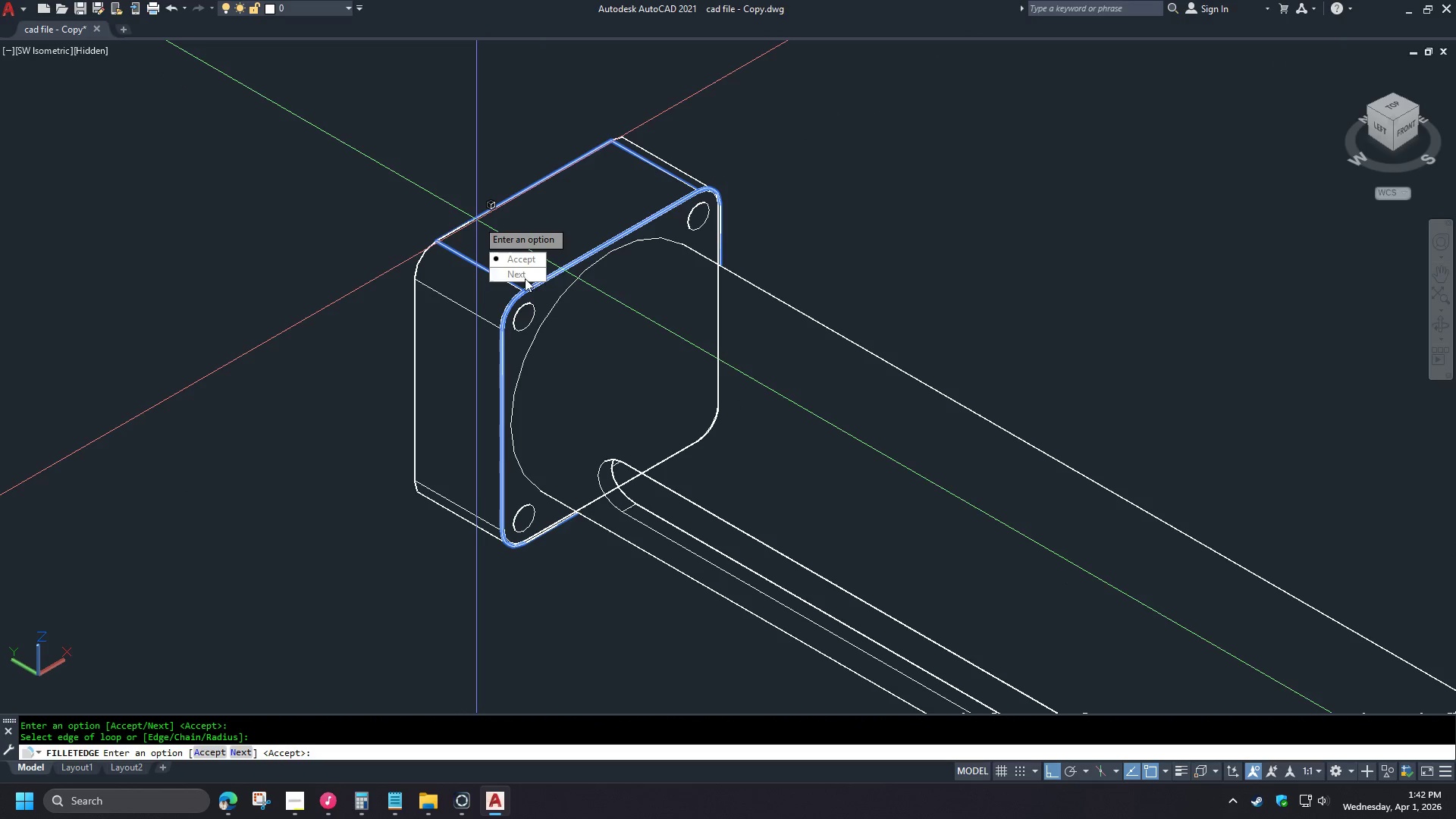 
left_click_drag(start_coordinate=[524, 277], to_coordinate=[477, 220])
 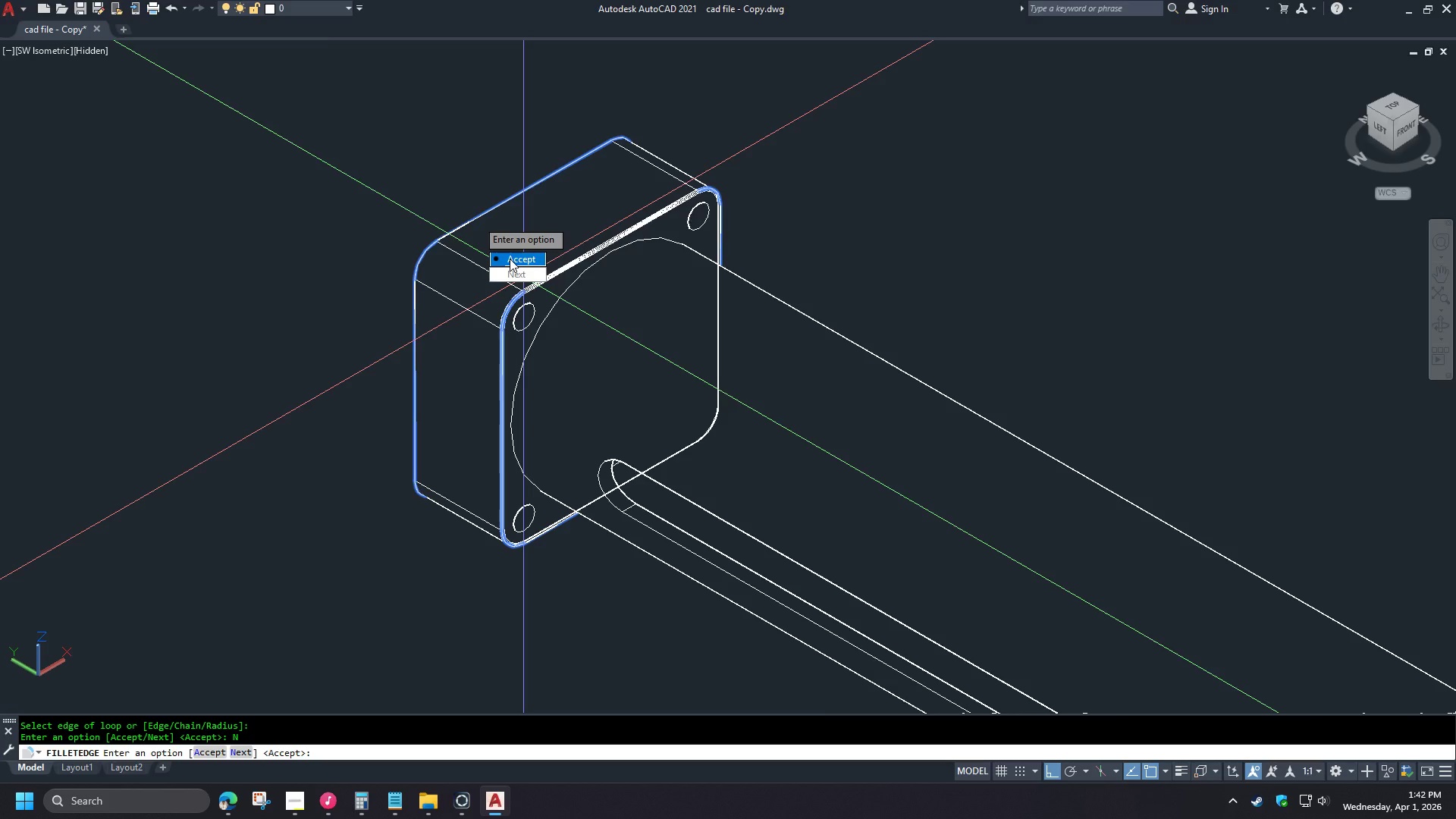 
left_click_drag(start_coordinate=[510, 259], to_coordinate=[477, 220])
 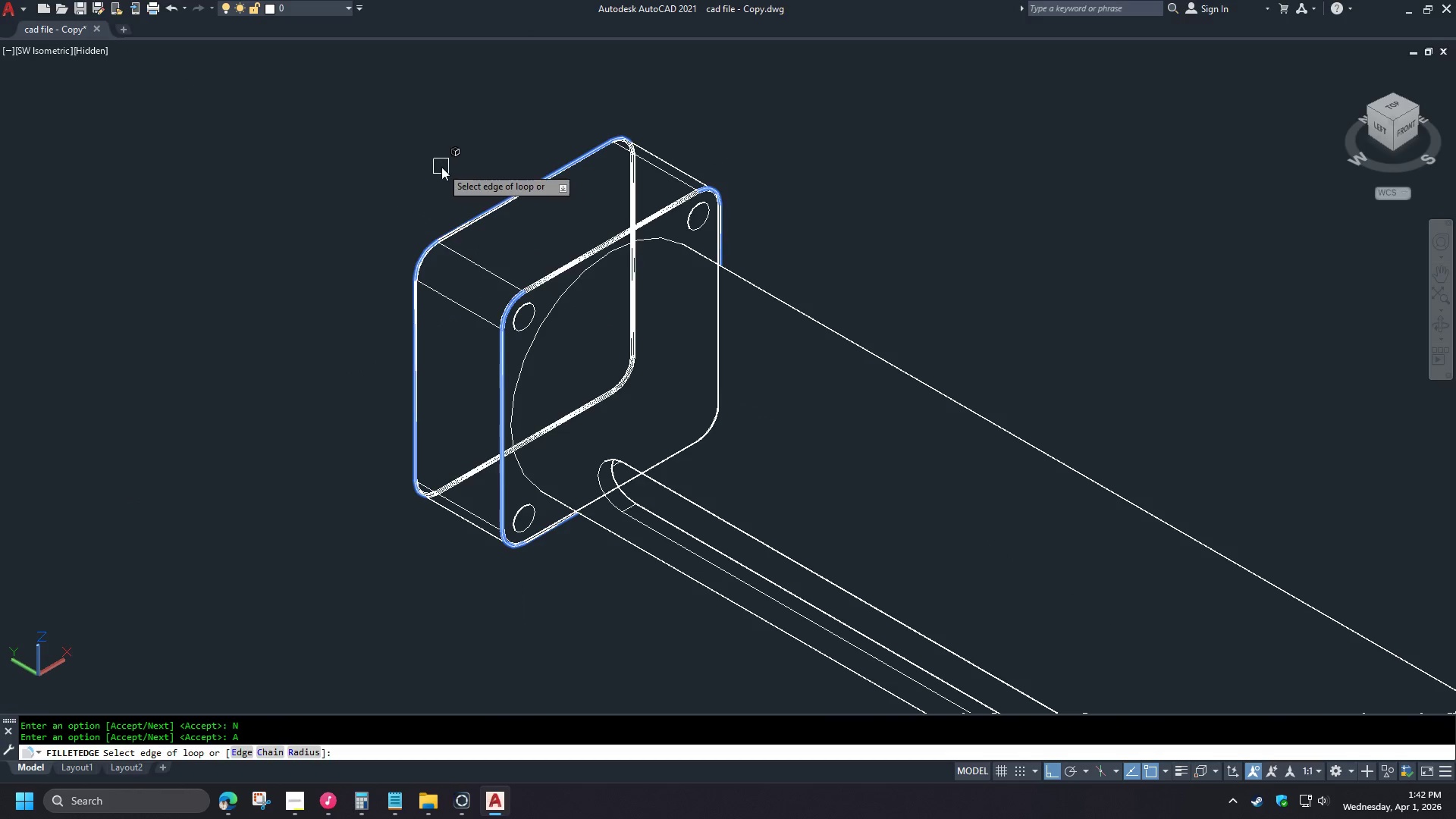 
key(Space)
 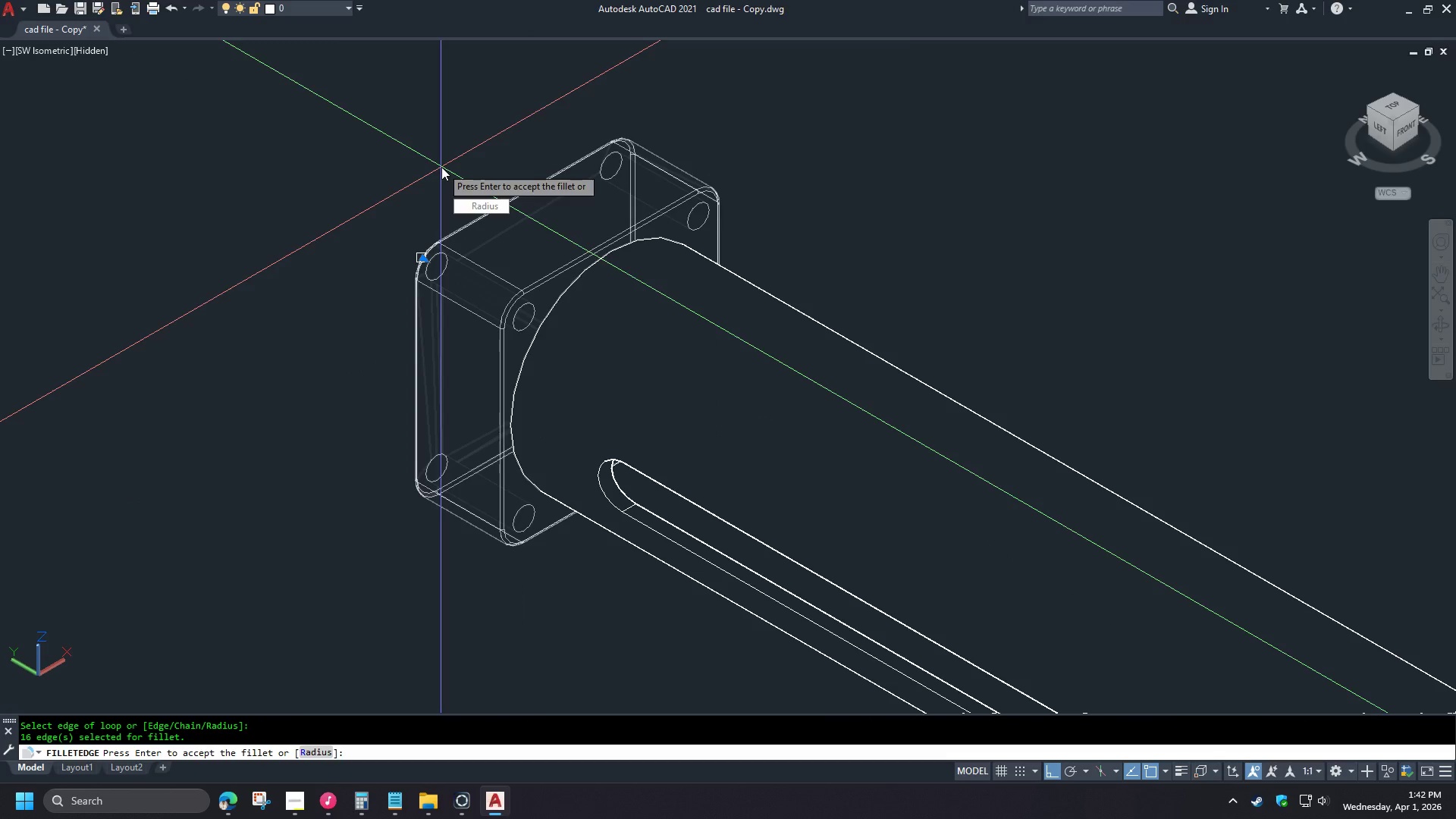 
key(Space)
 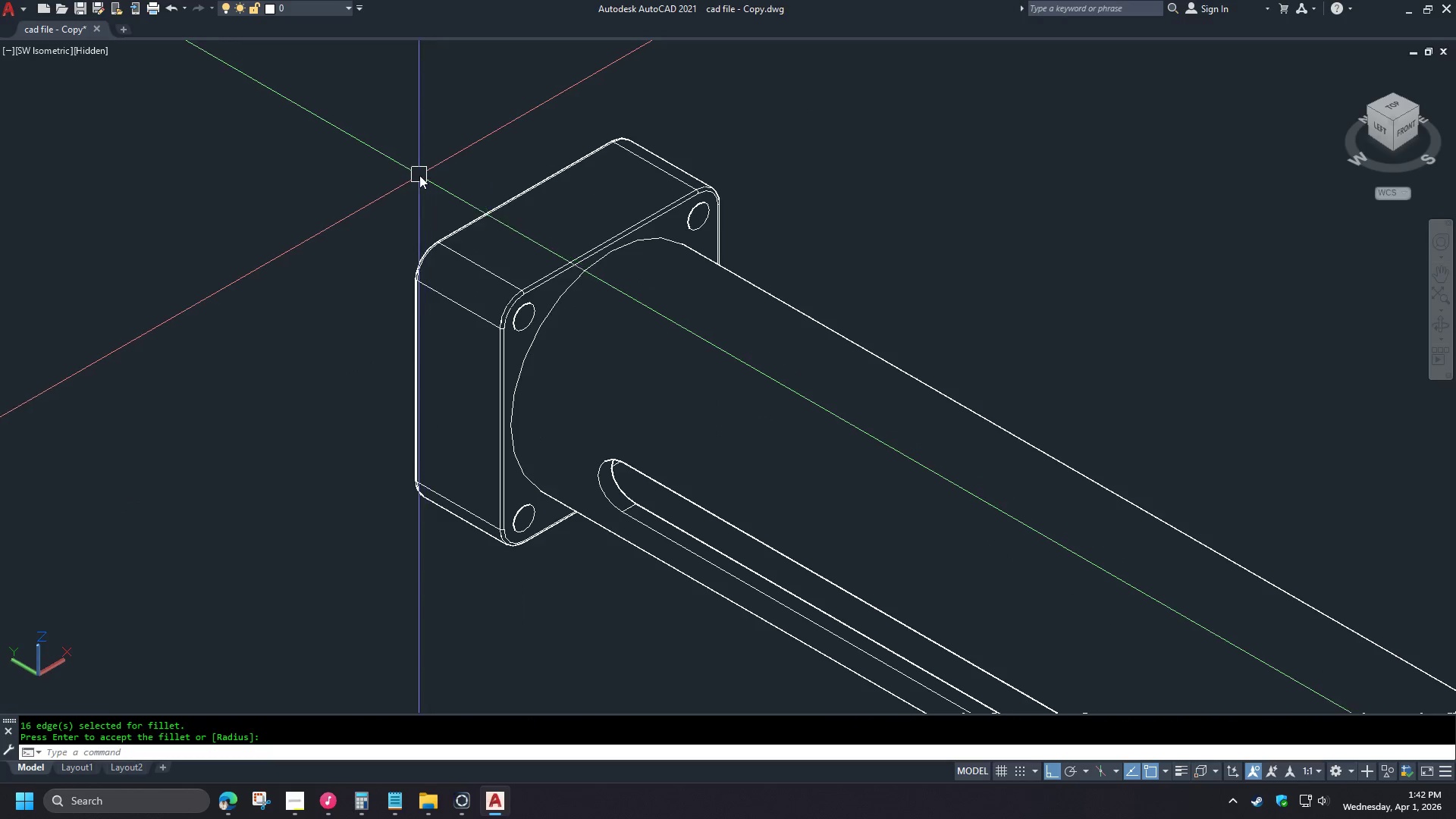 
scroll: coordinate [419, 175], scroll_direction: down, amount: 2.0
 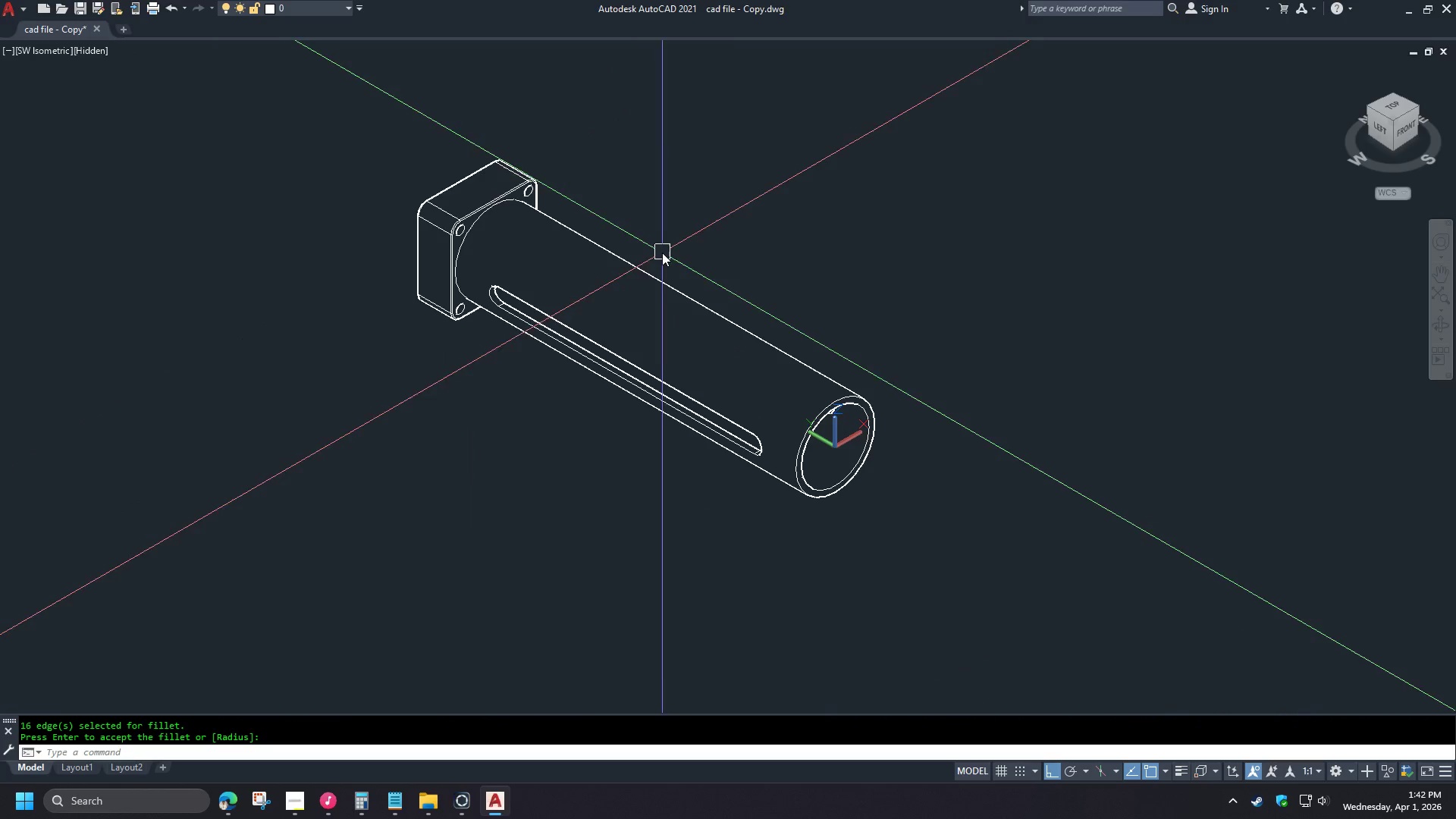 
scroll: coordinate [645, 232], scroll_direction: up, amount: 2.0
 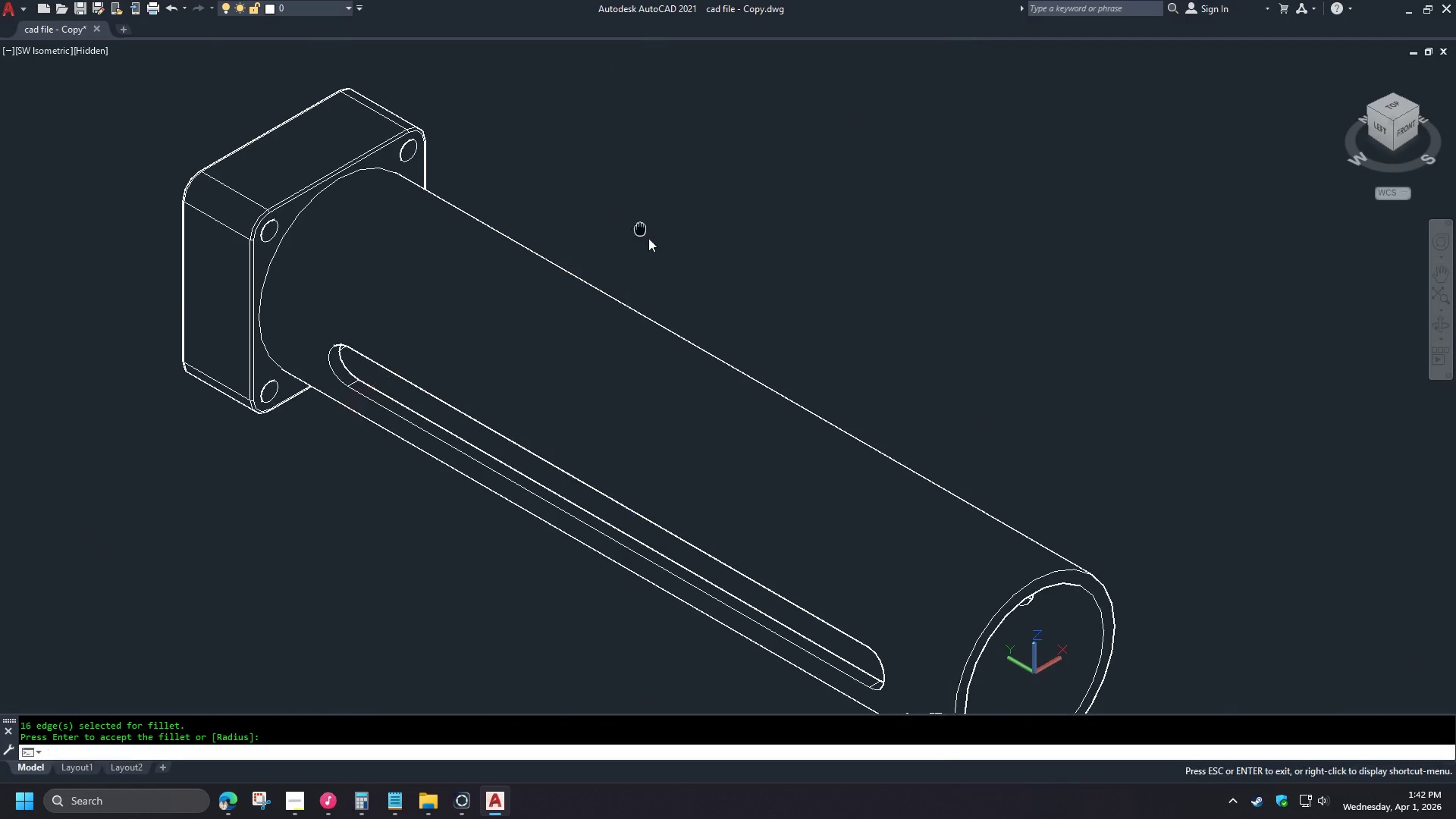 
key(Control+S)
 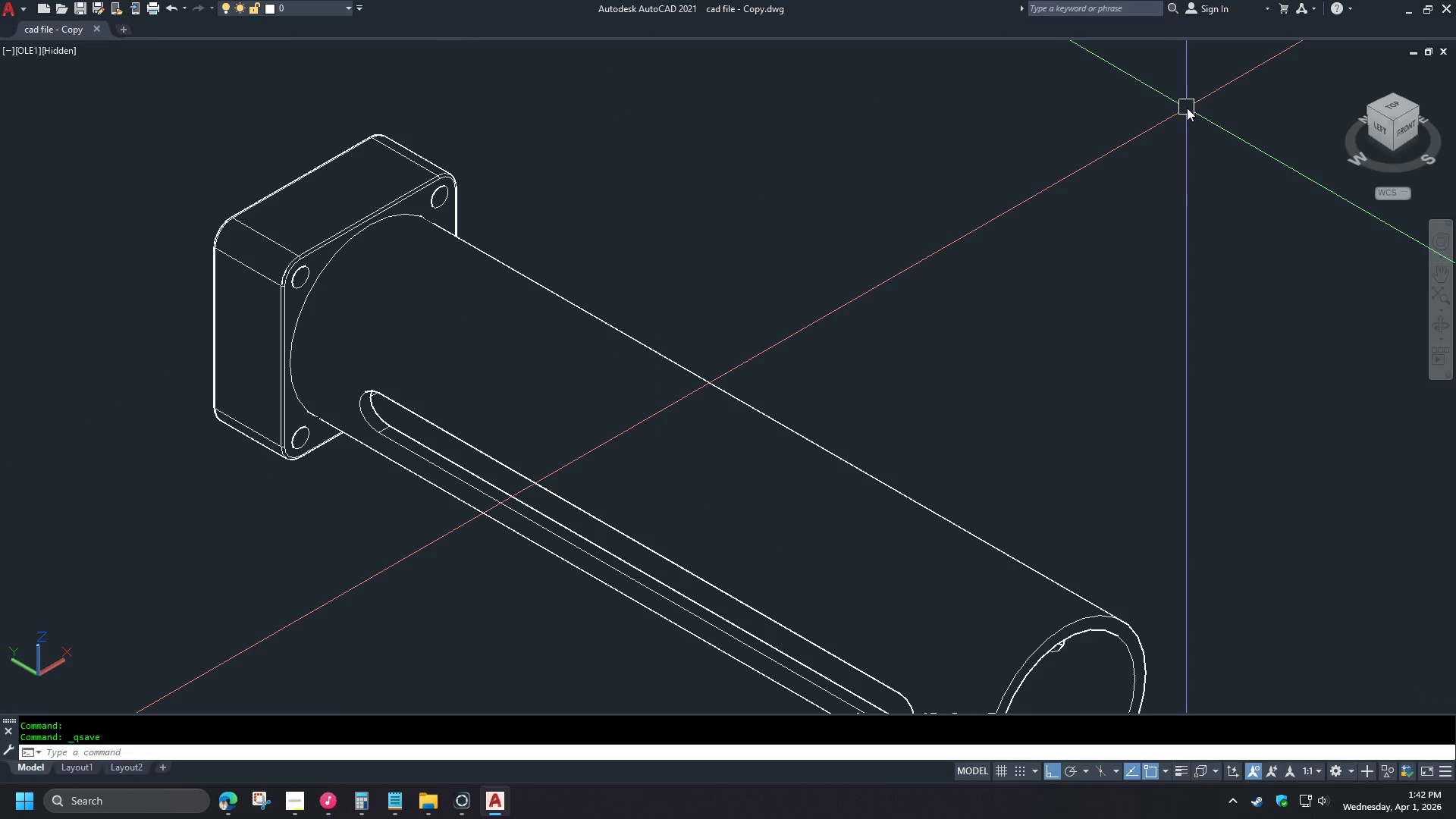 
wait(5.09)
 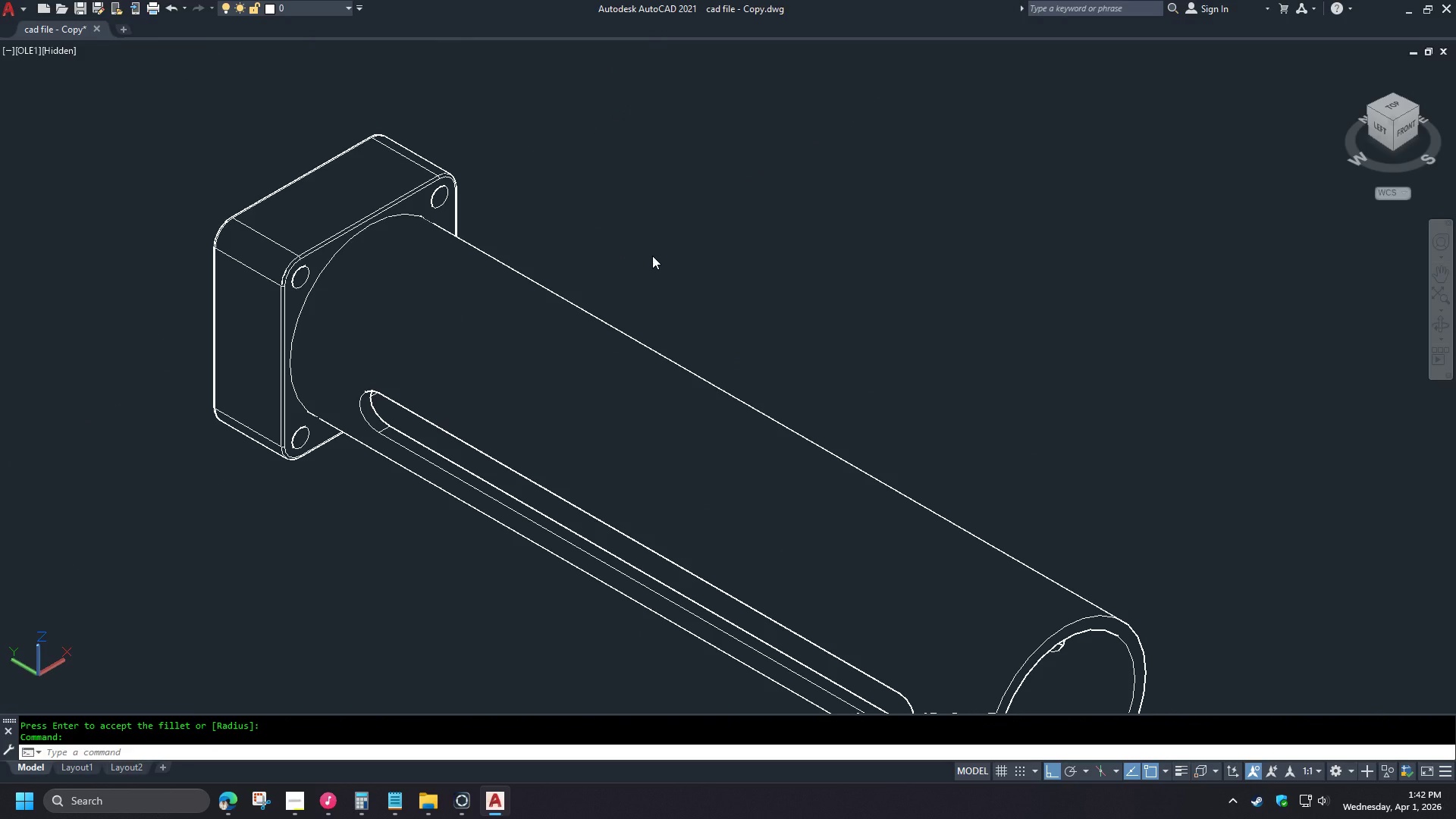 
left_click([1453, 0])
 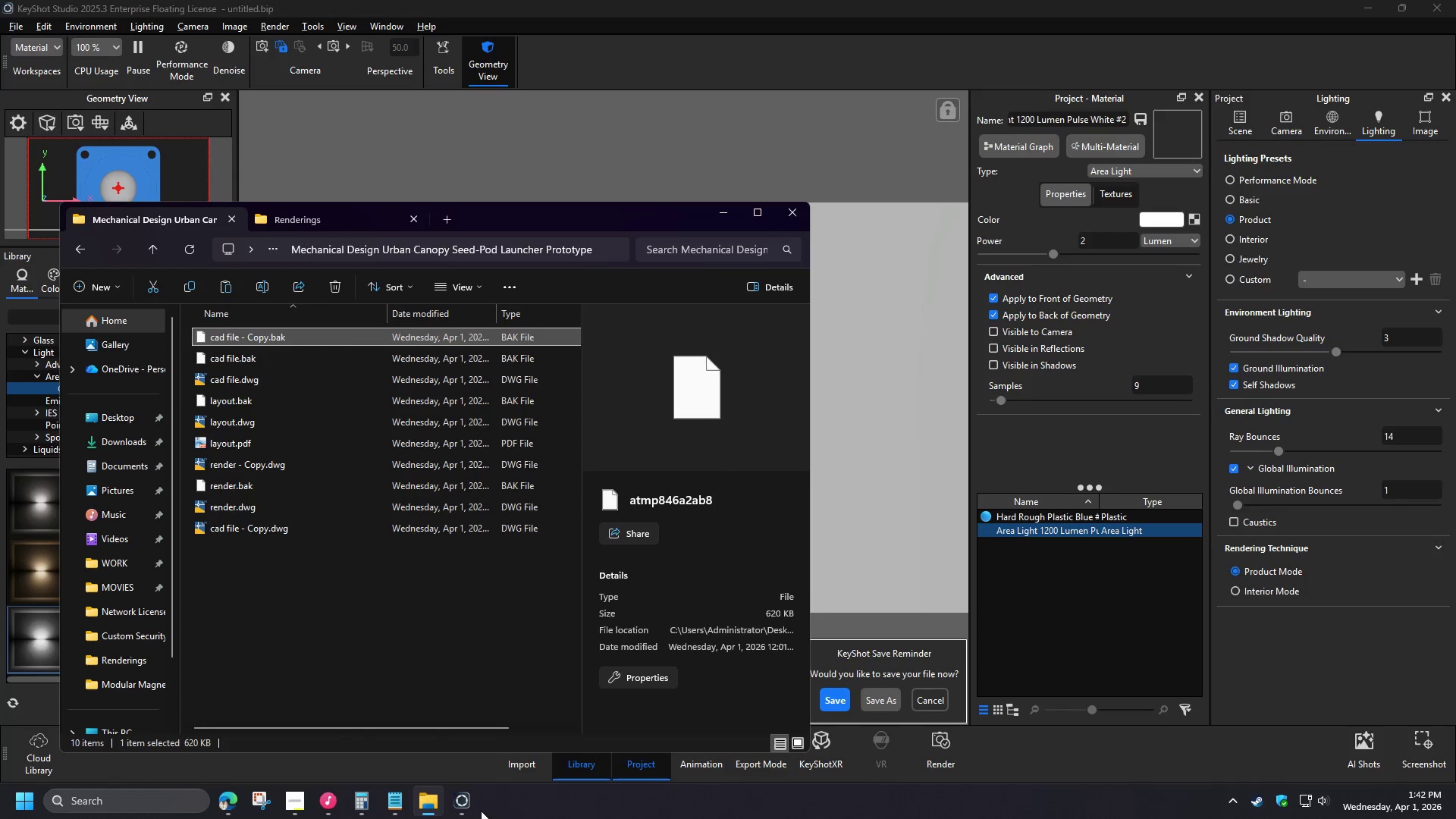 
left_click([469, 809])
 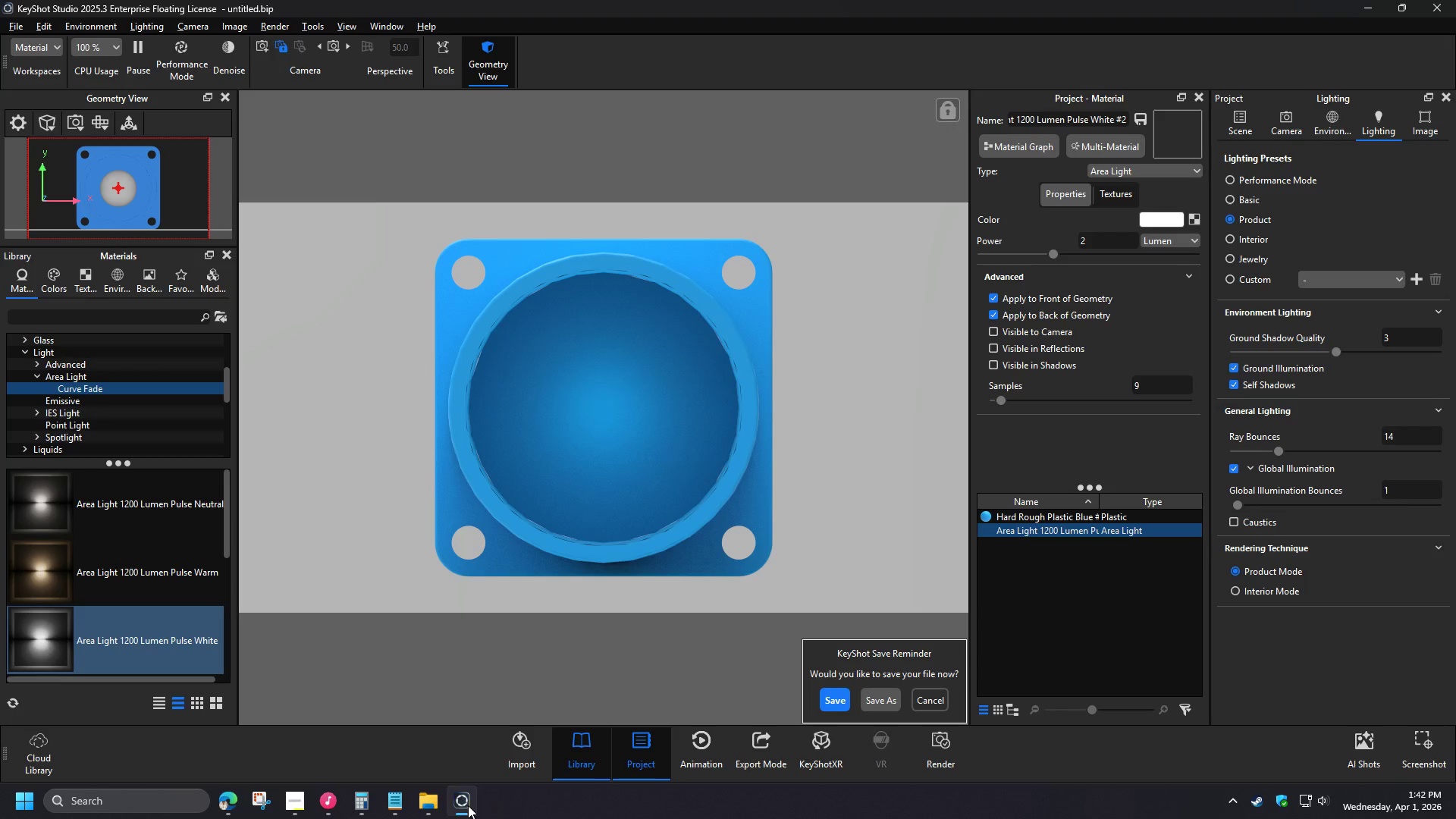 
left_click([13, 27])
 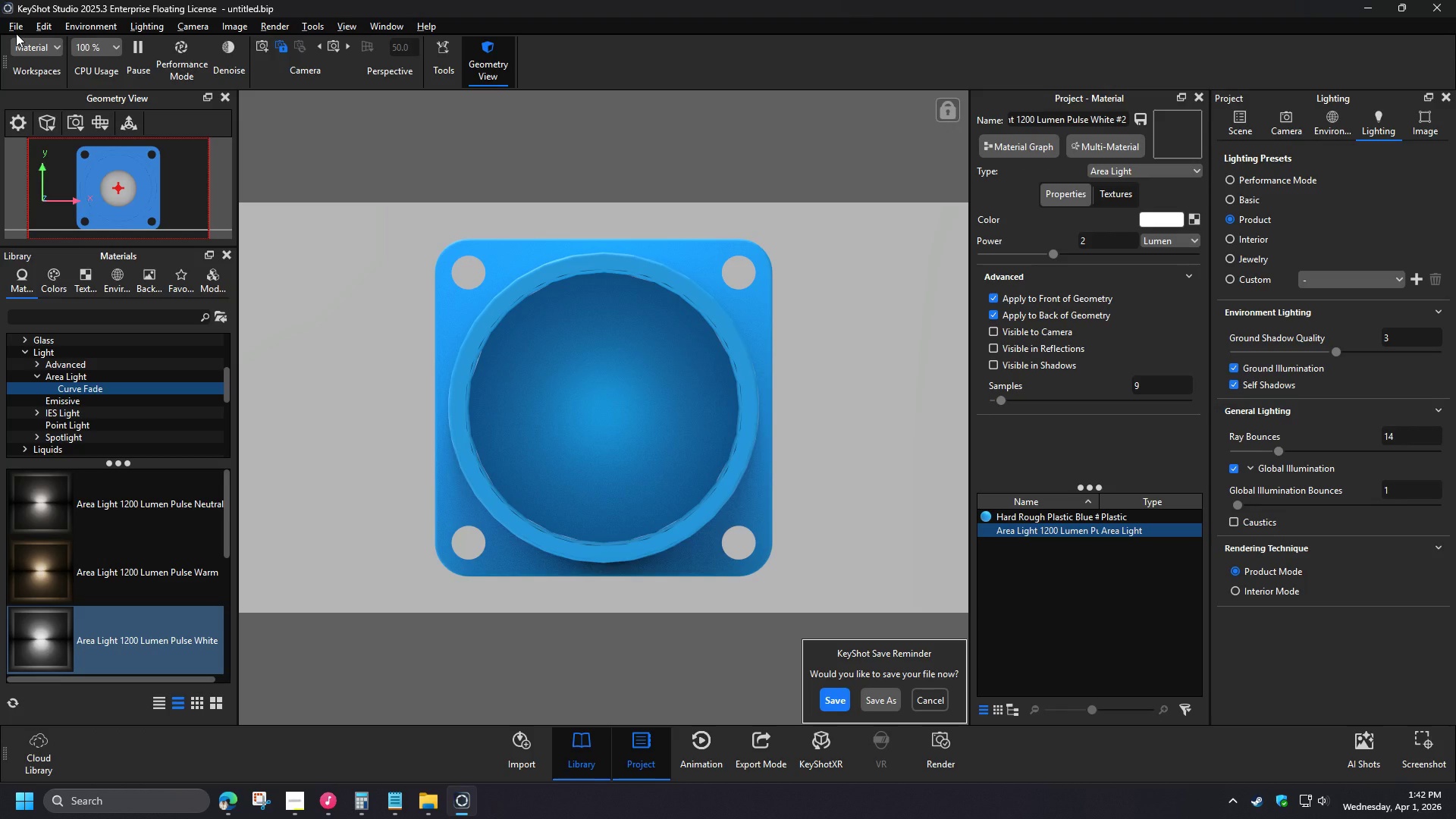 
left_click([56, 102])
 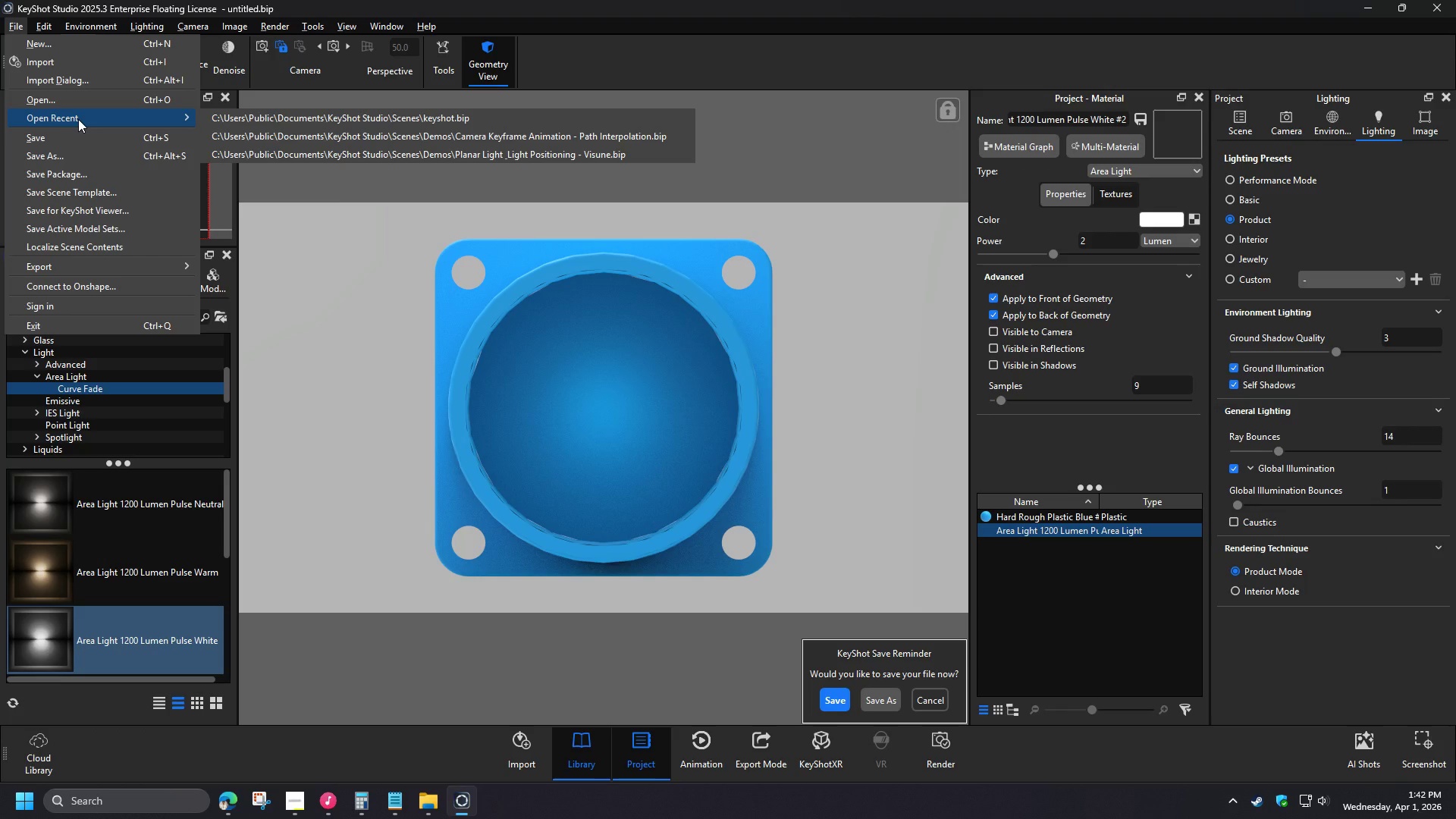 
double_click([230, 140])
 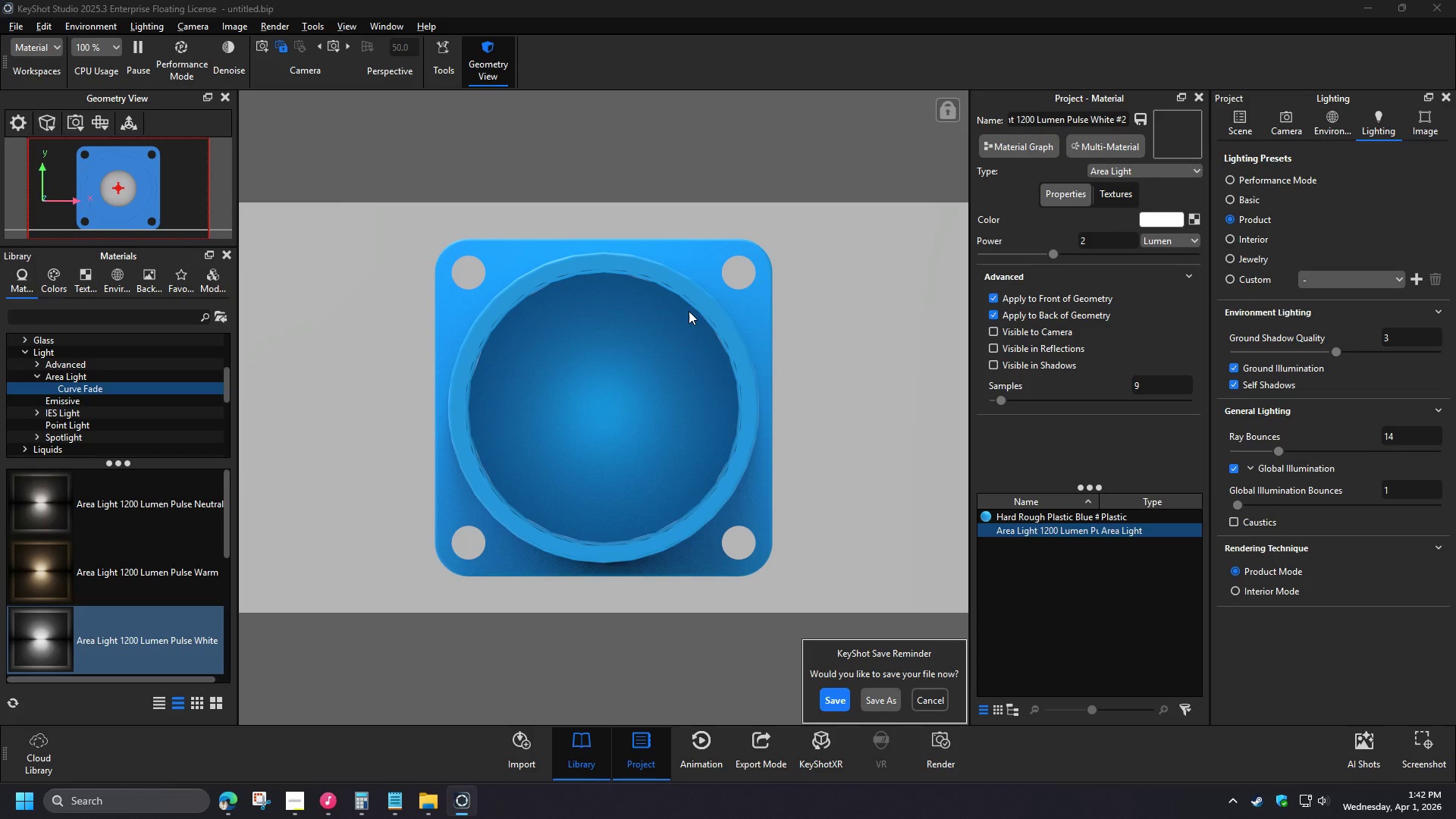 
wait(10.2)
 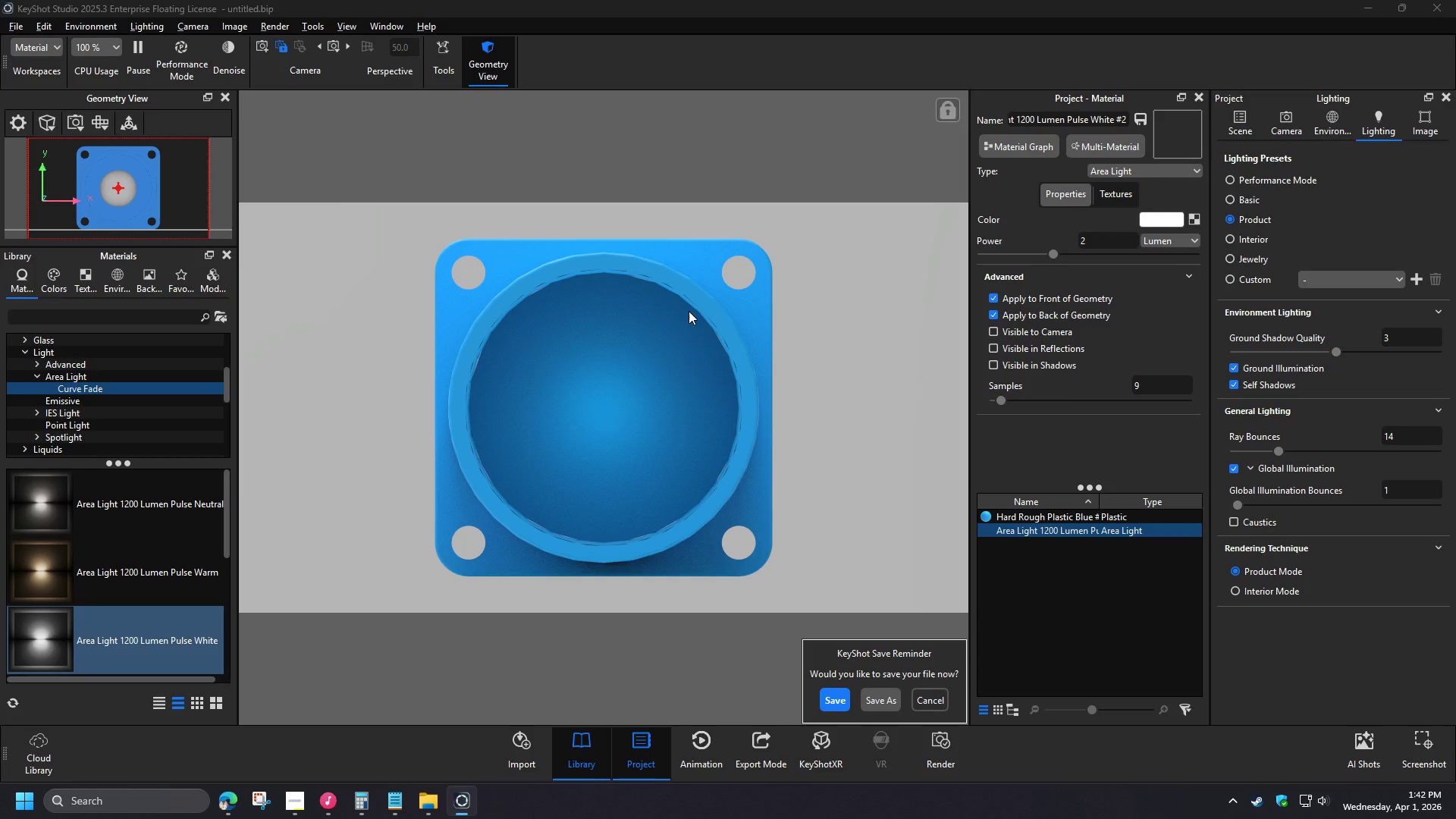 
left_click([821, 609])
 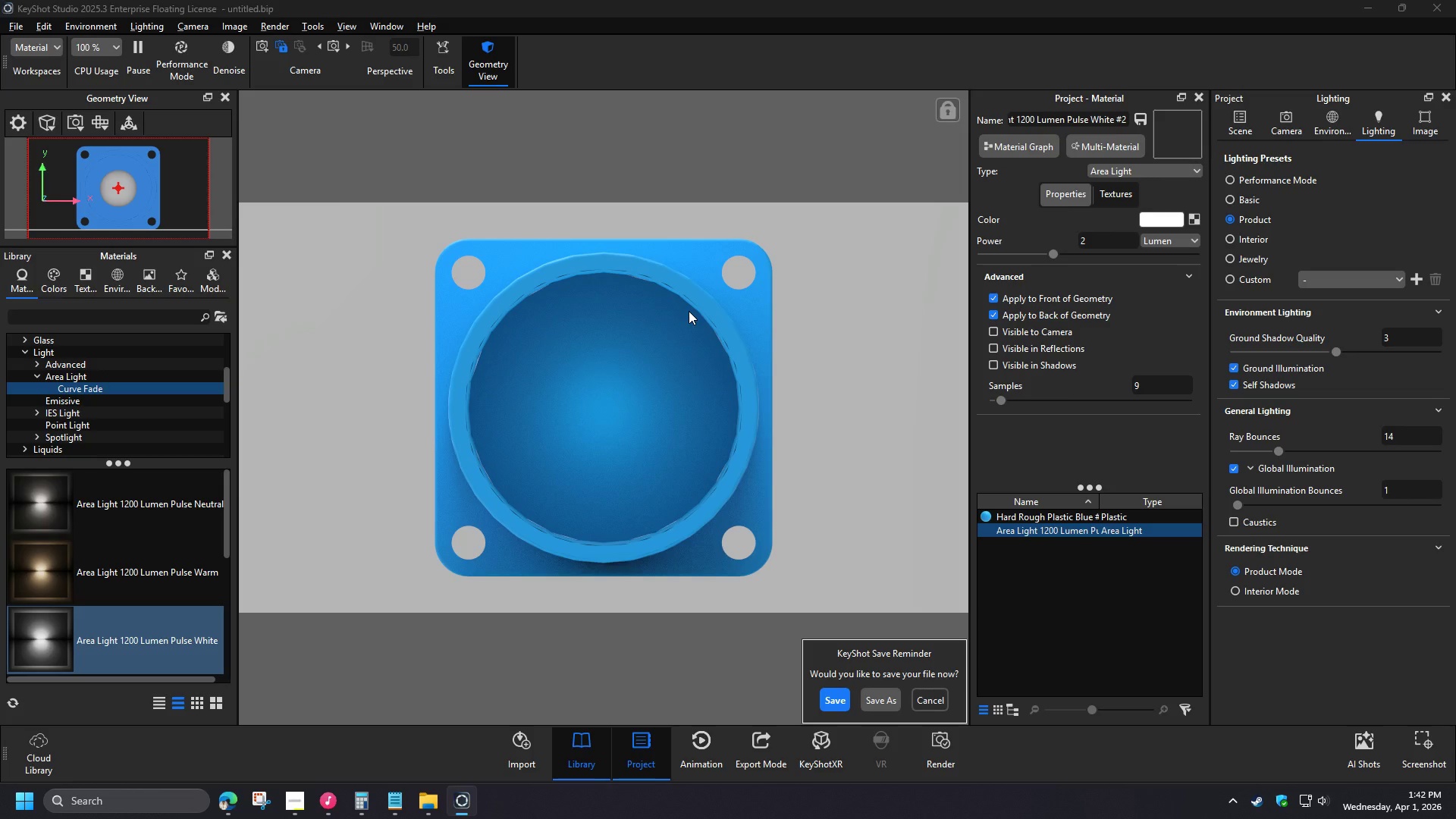 
scroll: coordinate [592, 413], scroll_direction: up, amount: 16.0
 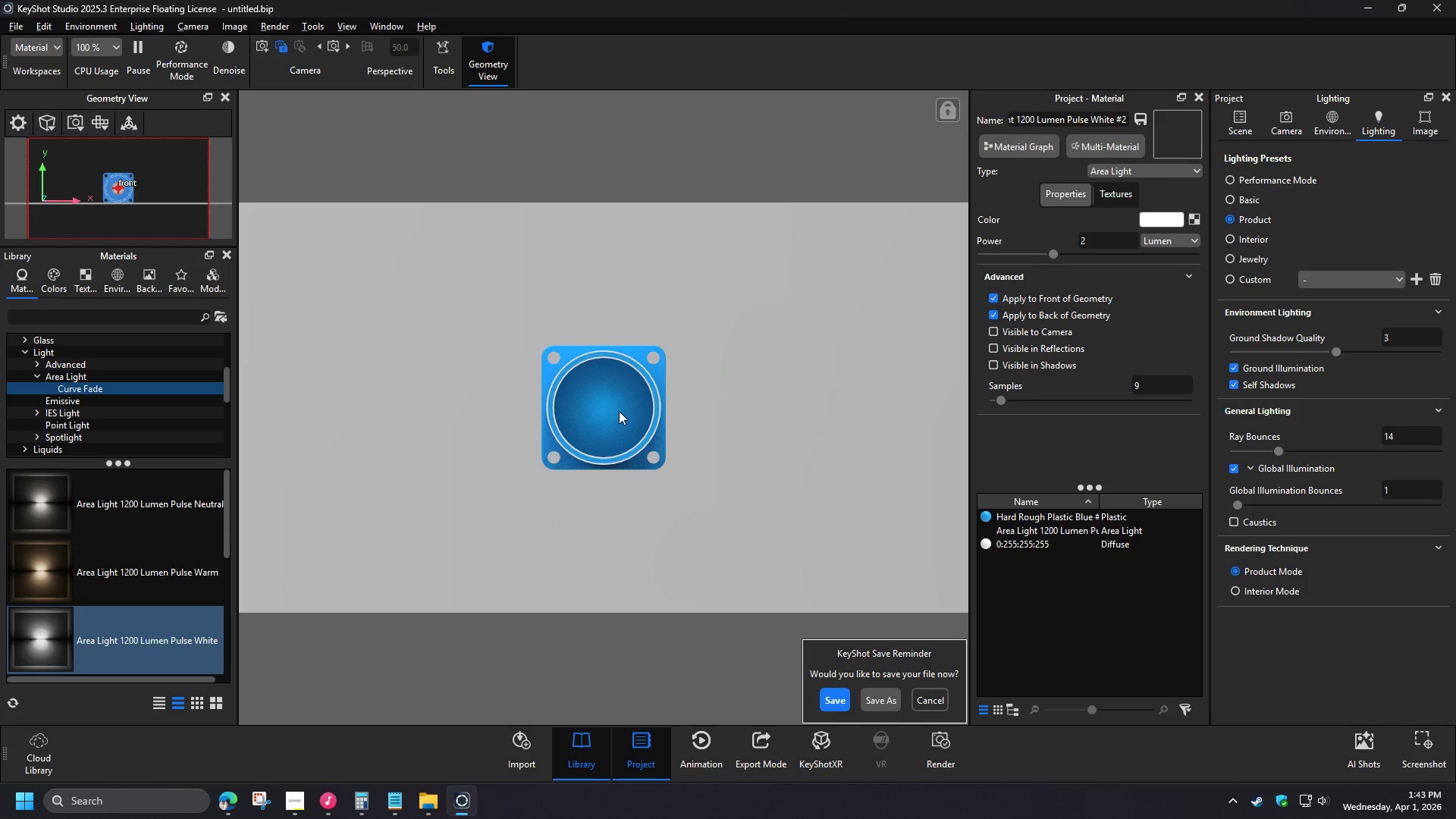 
left_click([730, 429])
 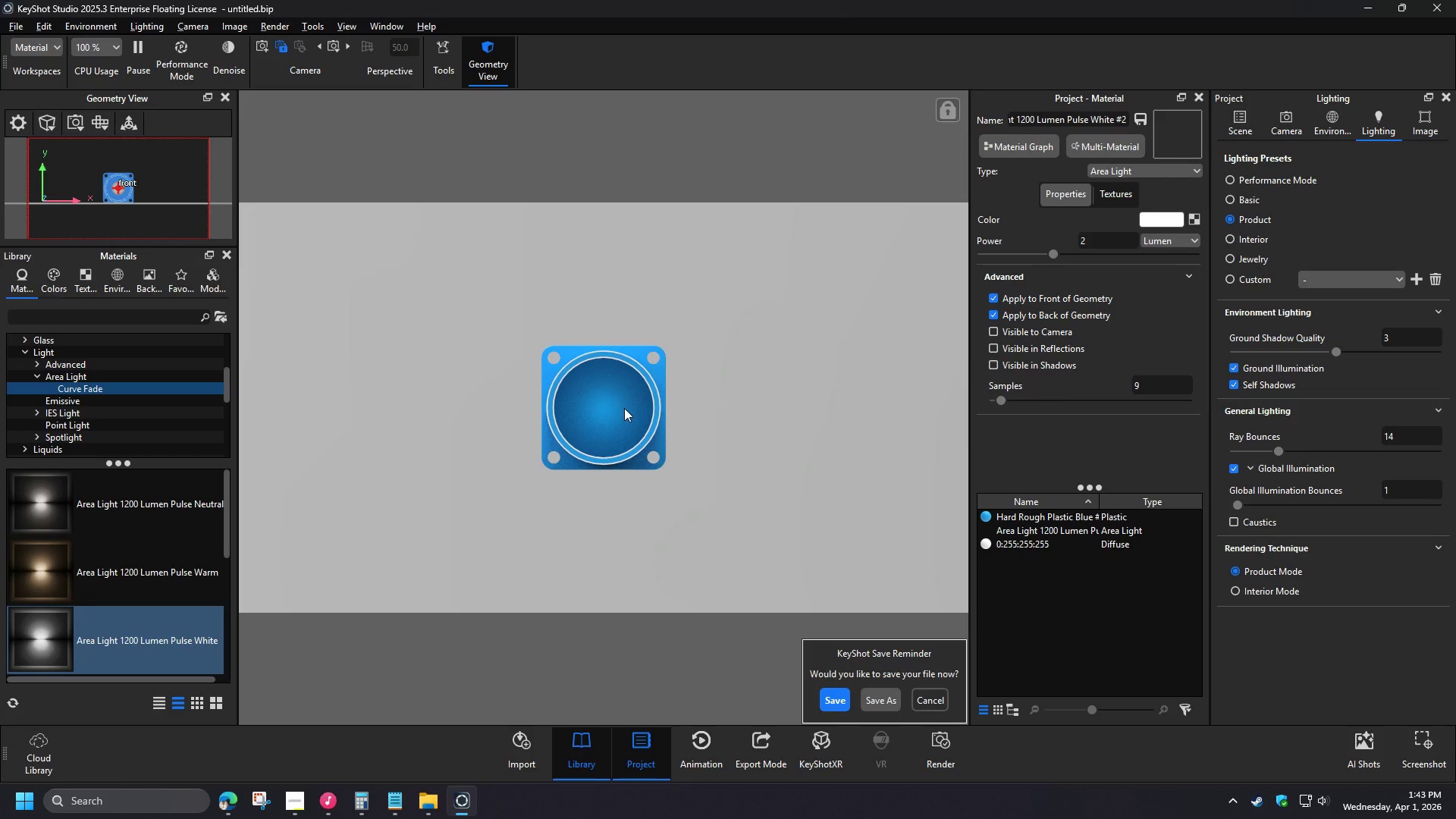 
scroll: coordinate [622, 404], scroll_direction: none, amount: 0.0
 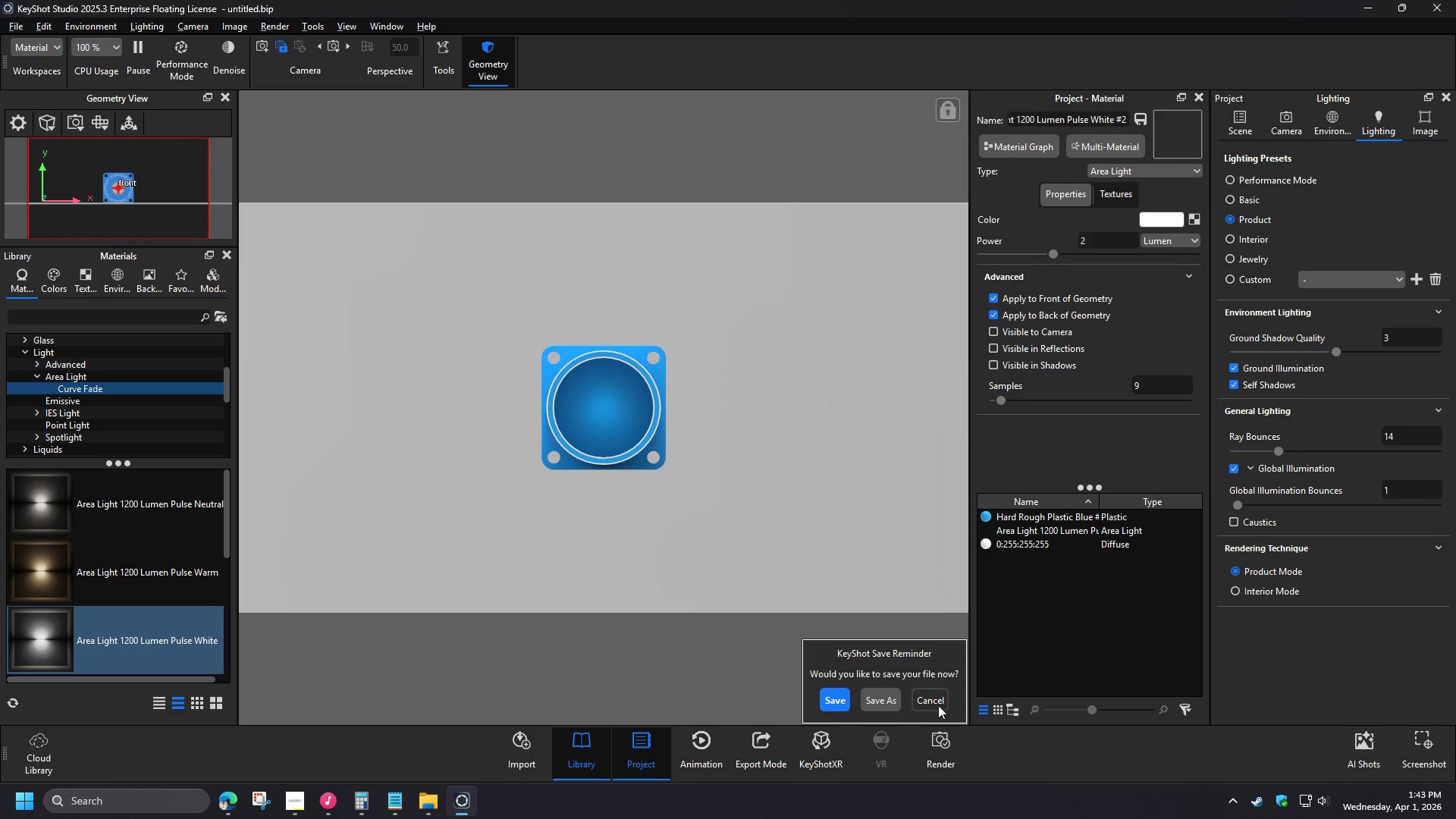 
left_click([938, 705])
 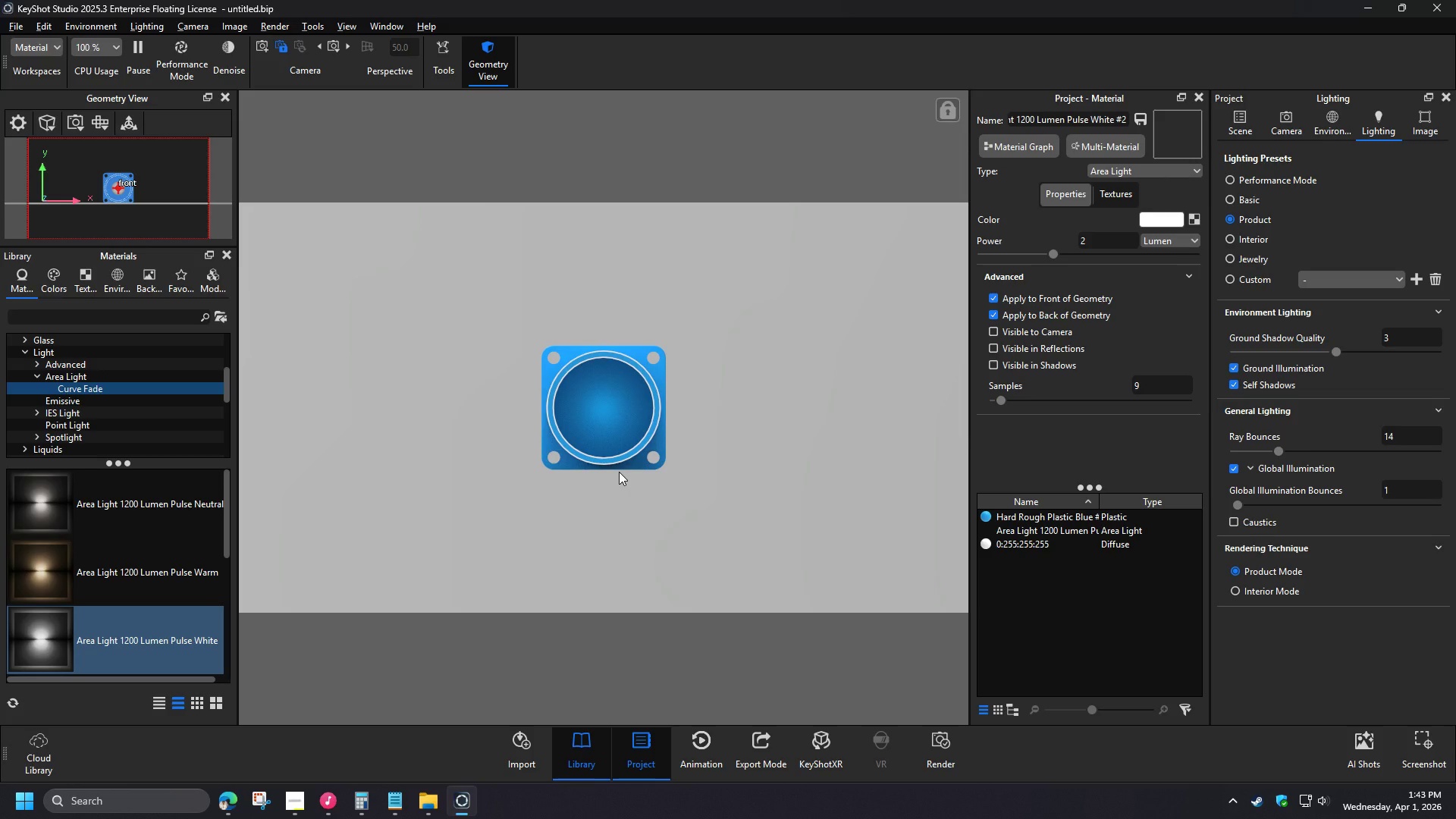 
left_click([642, 516])
 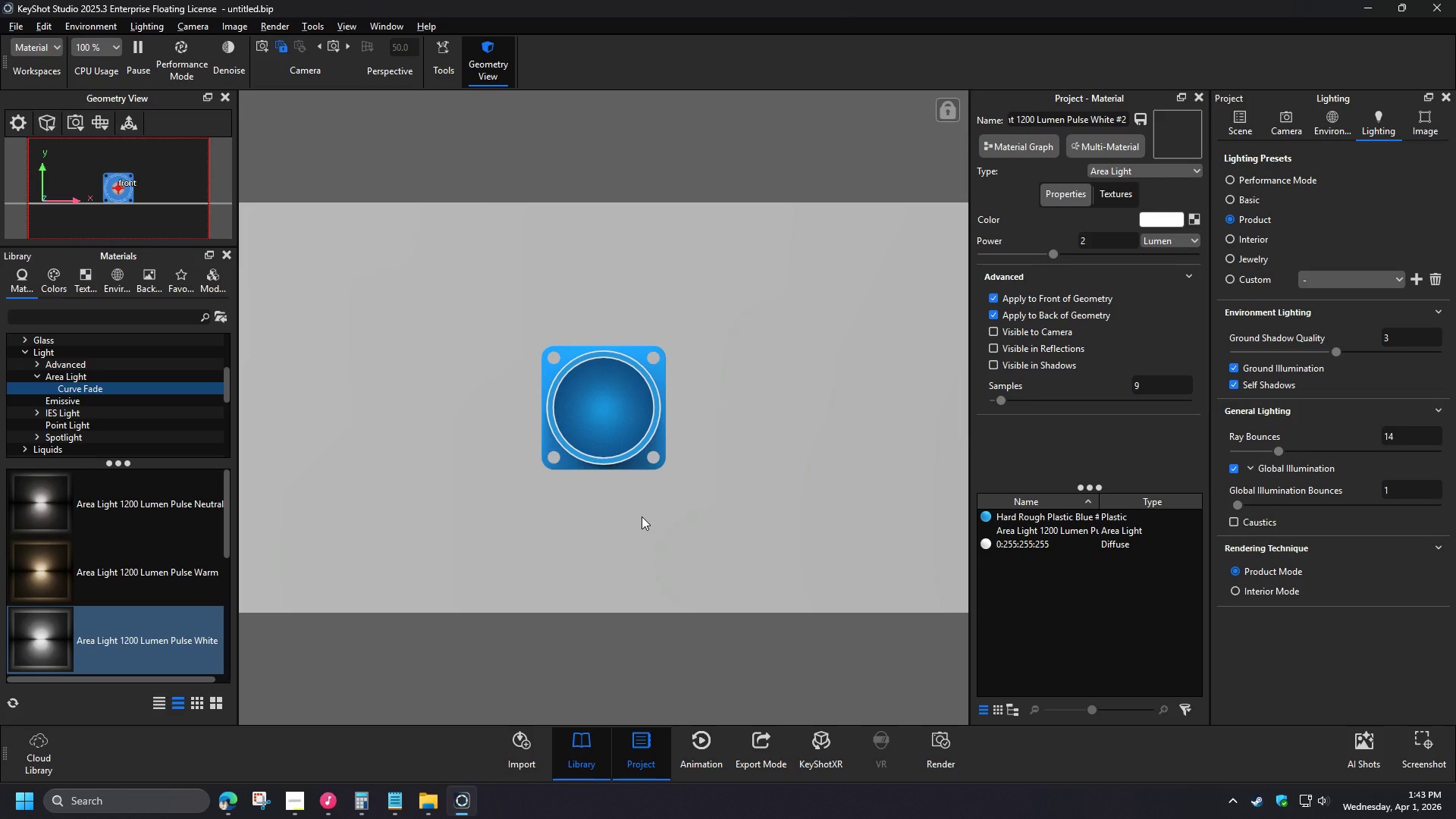 
left_click([1248, 125])
 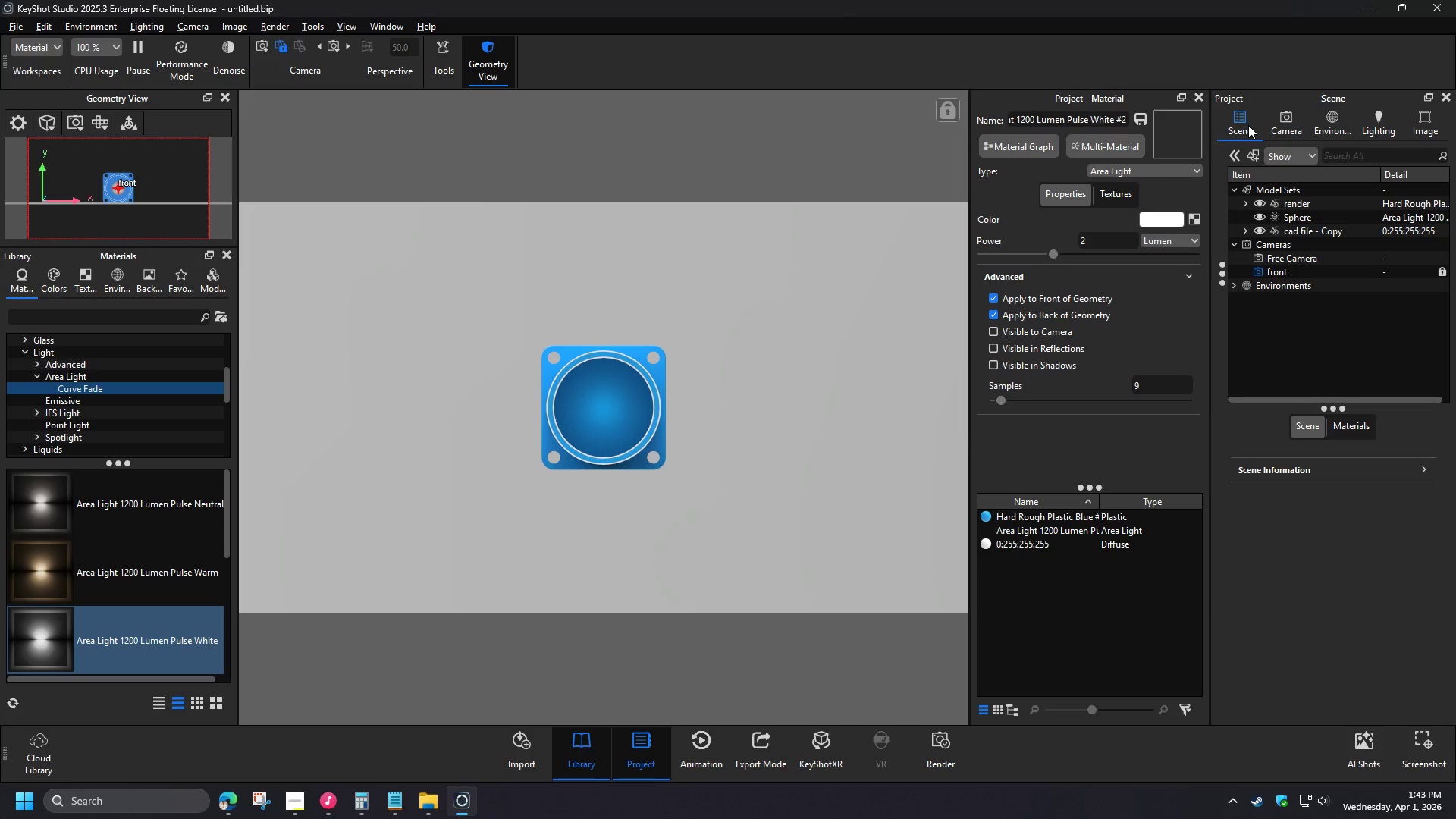 
left_click([1291, 124])
 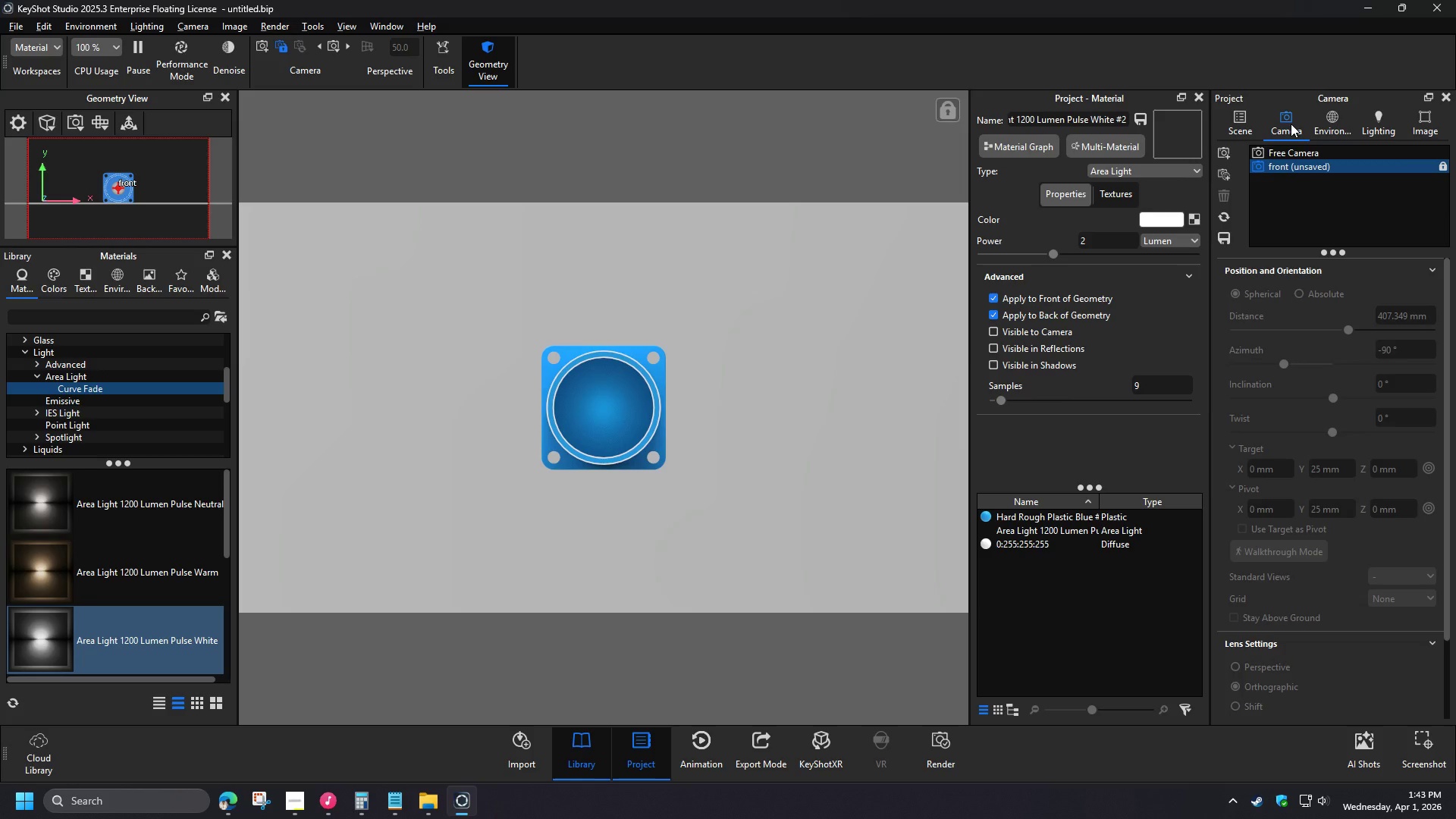 
double_click([1298, 155])
 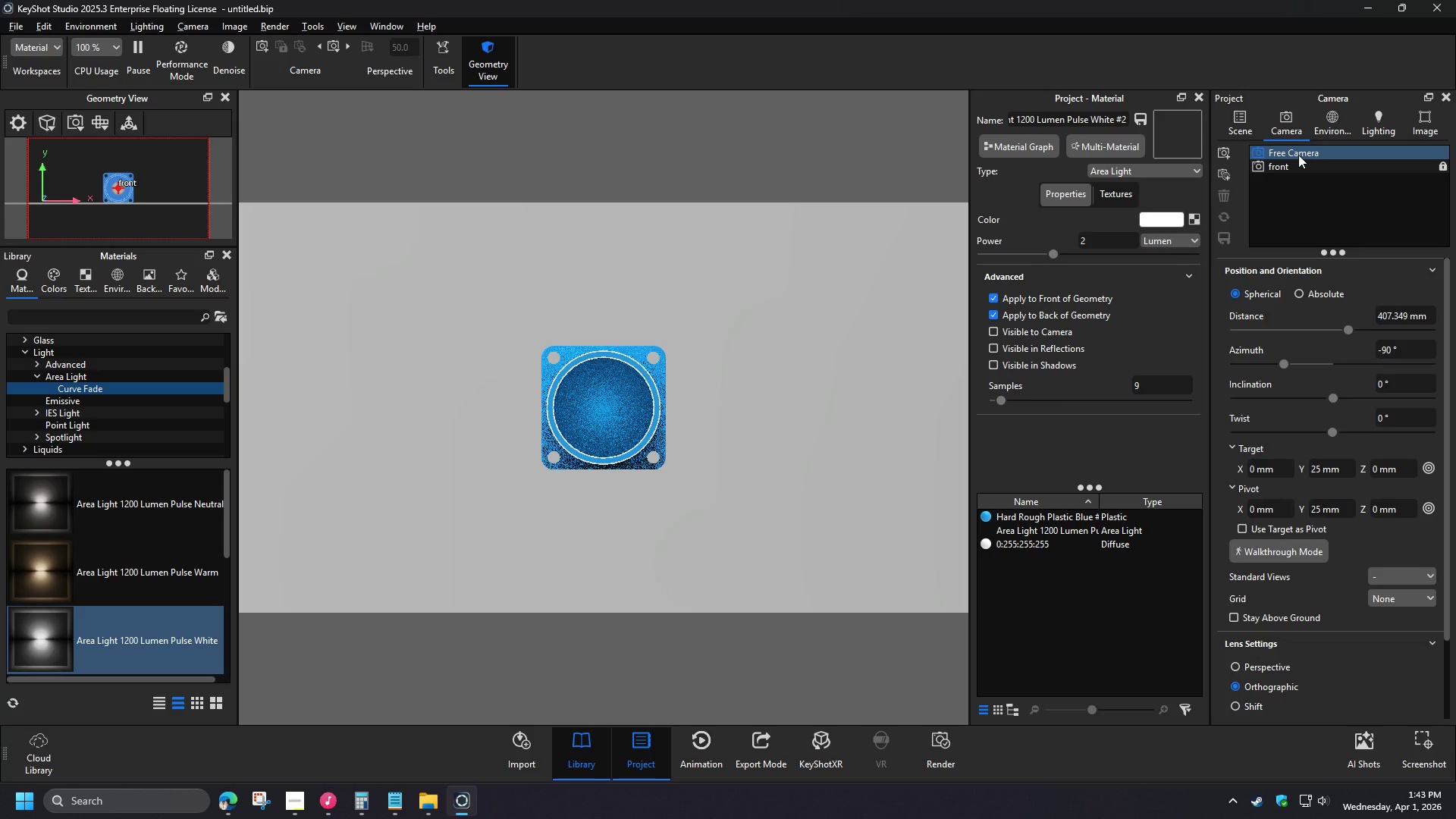 
scroll: coordinate [624, 458], scroll_direction: up, amount: 5.0
 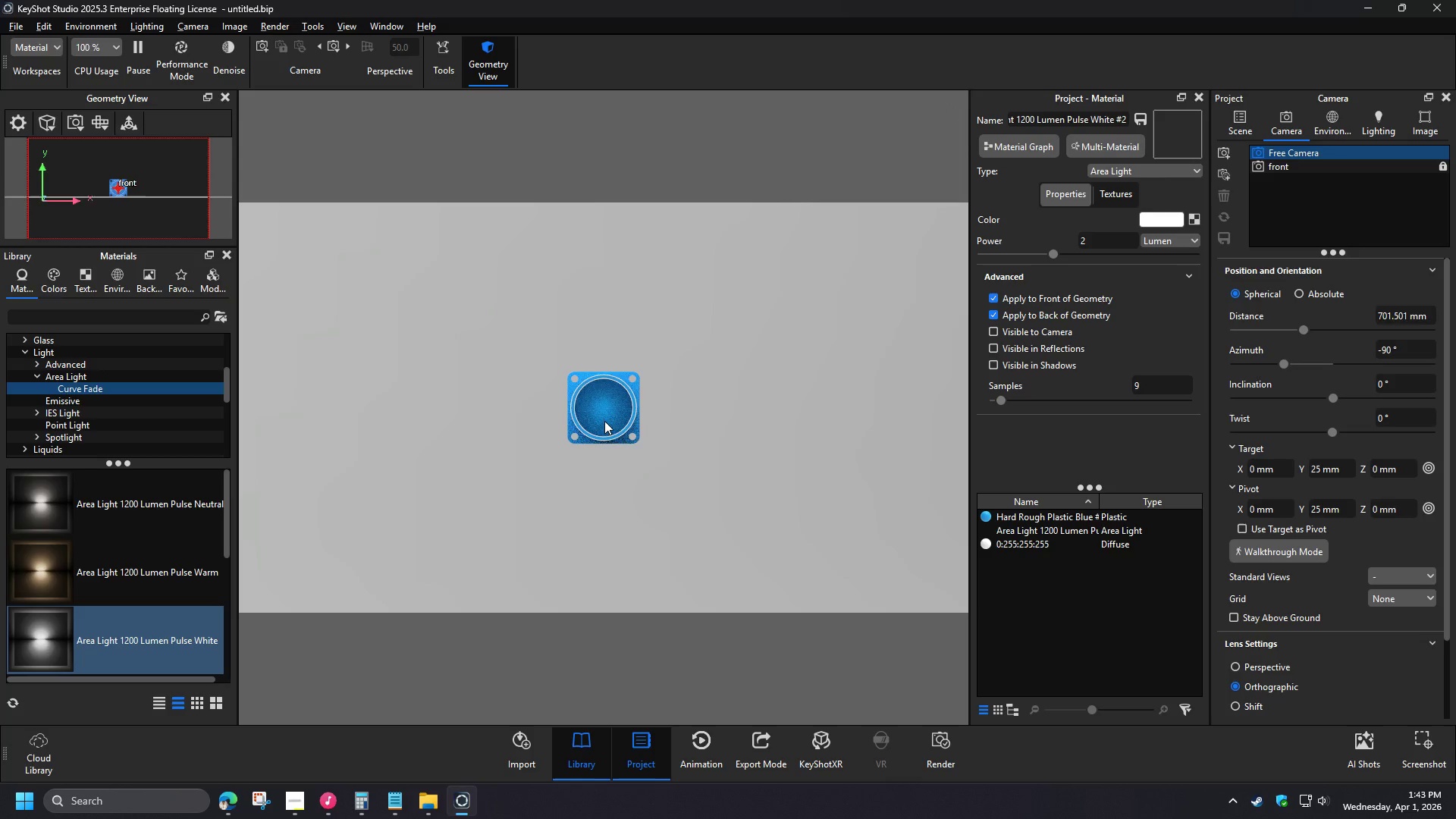 
wait(5.09)
 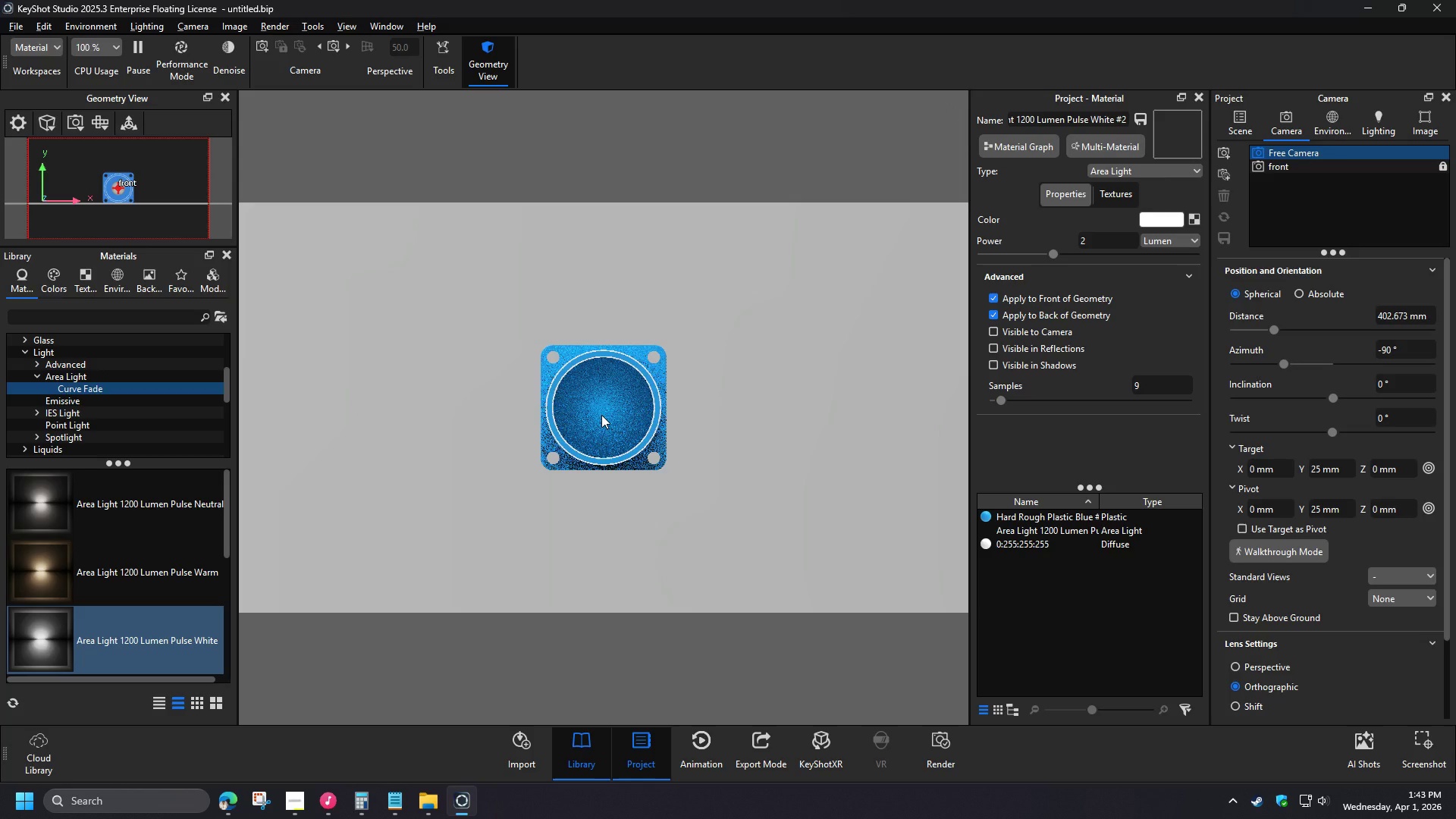 
left_click([1033, 519])
 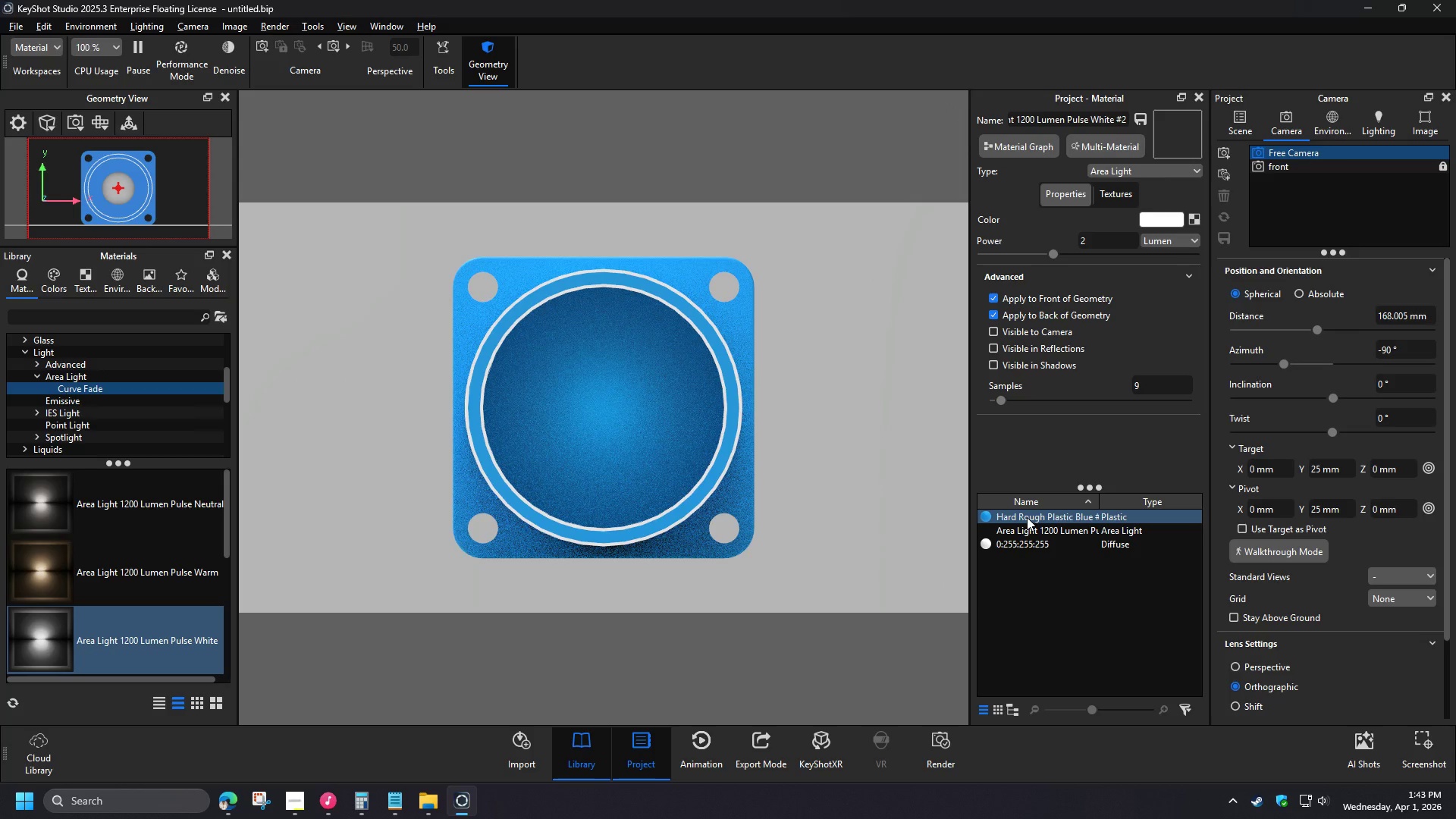 
scroll: coordinate [601, 415], scroll_direction: down, amount: 13.0
 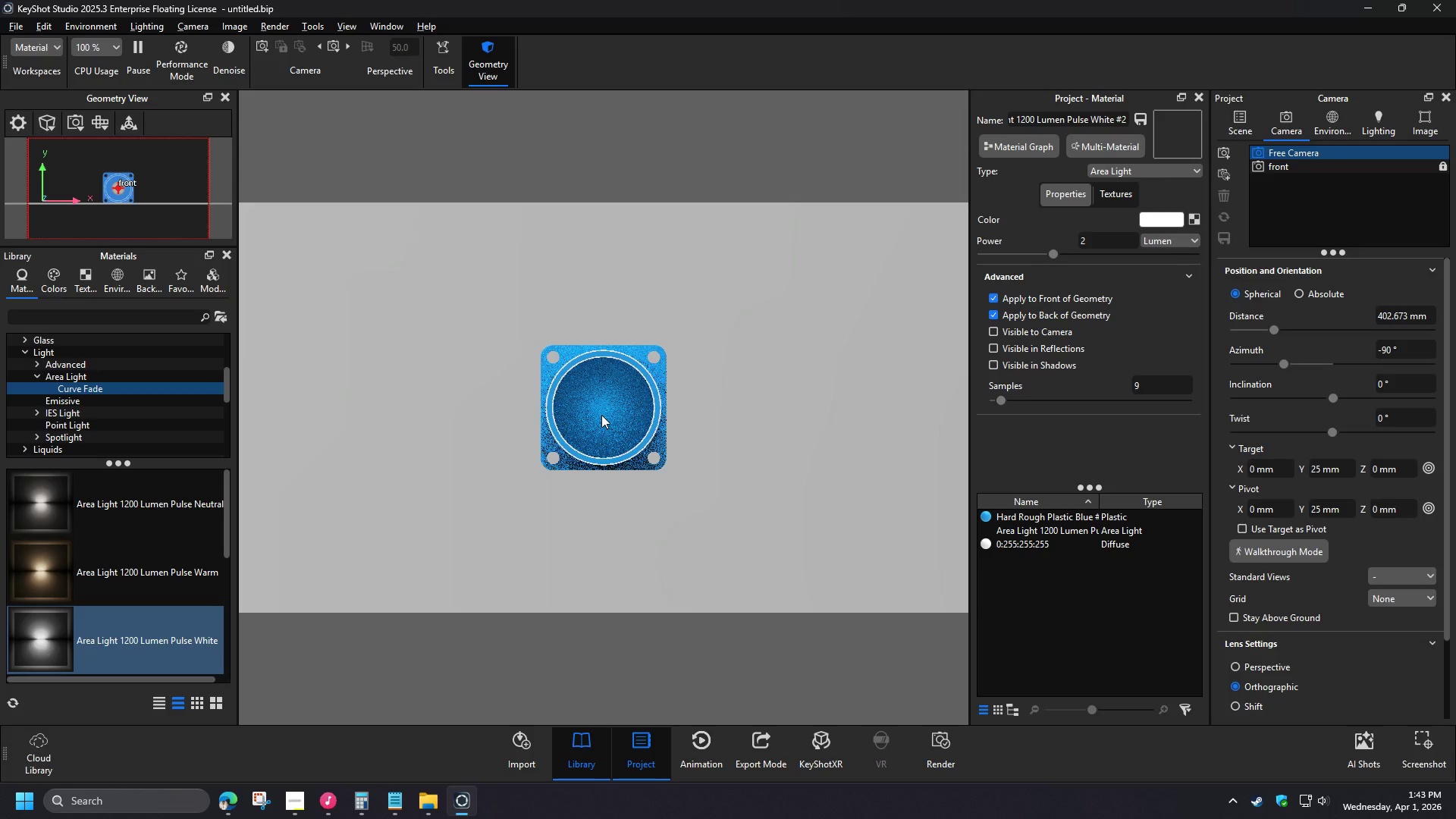 
left_click_drag(start_coordinate=[1024, 516], to_coordinate=[1029, 517])
 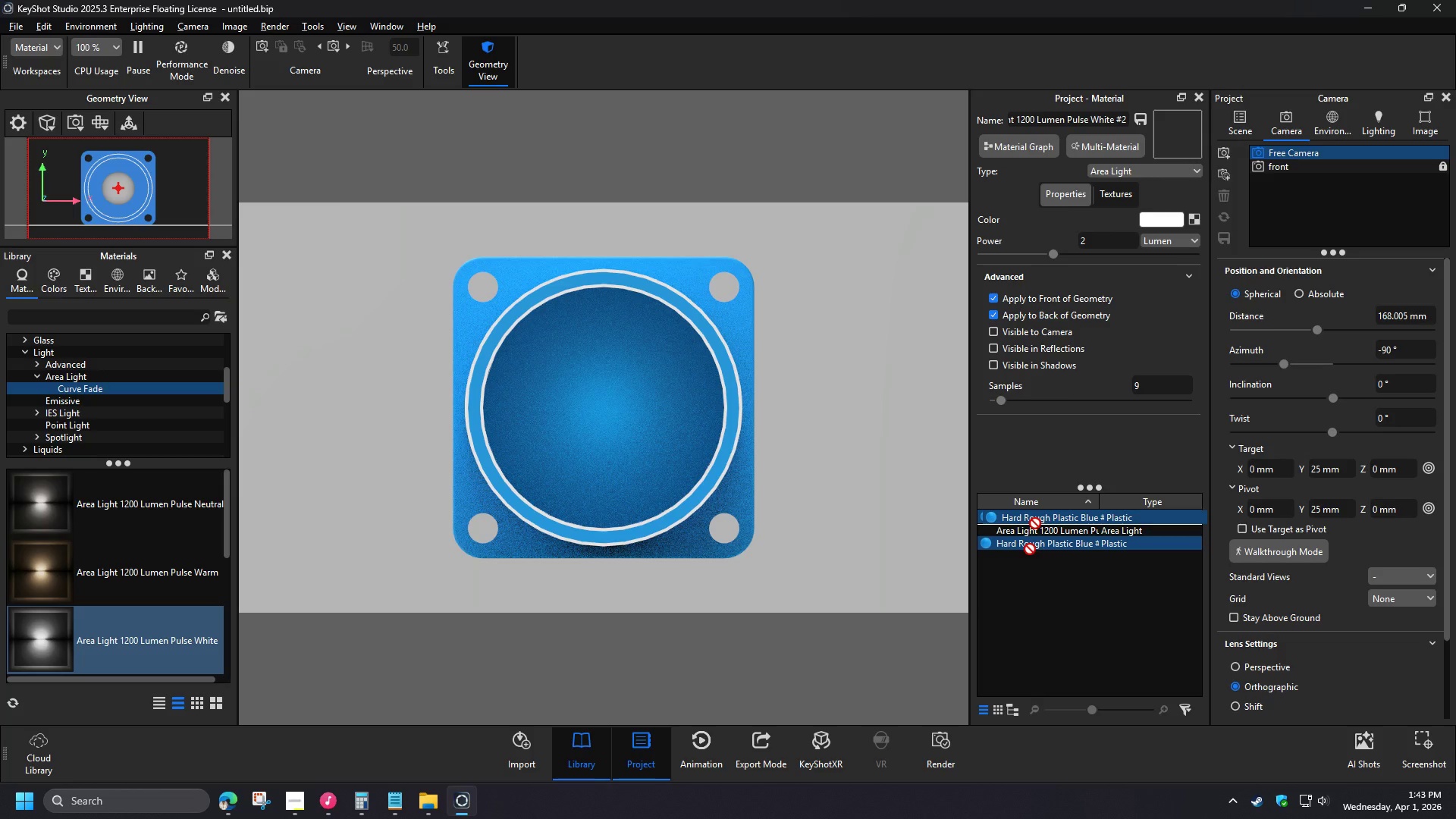 
right_click([1044, 514])
 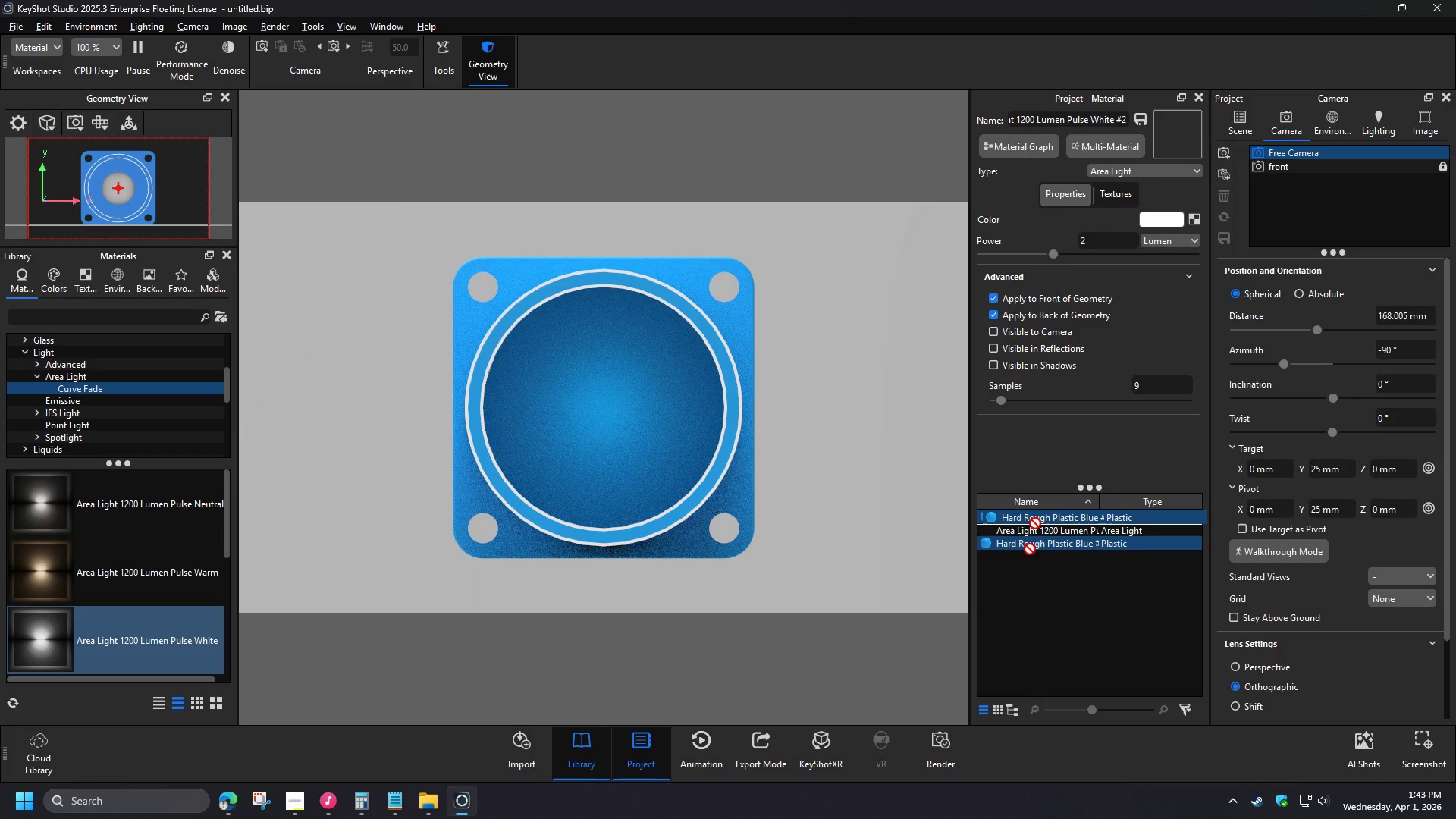 
left_click([1074, 556])
 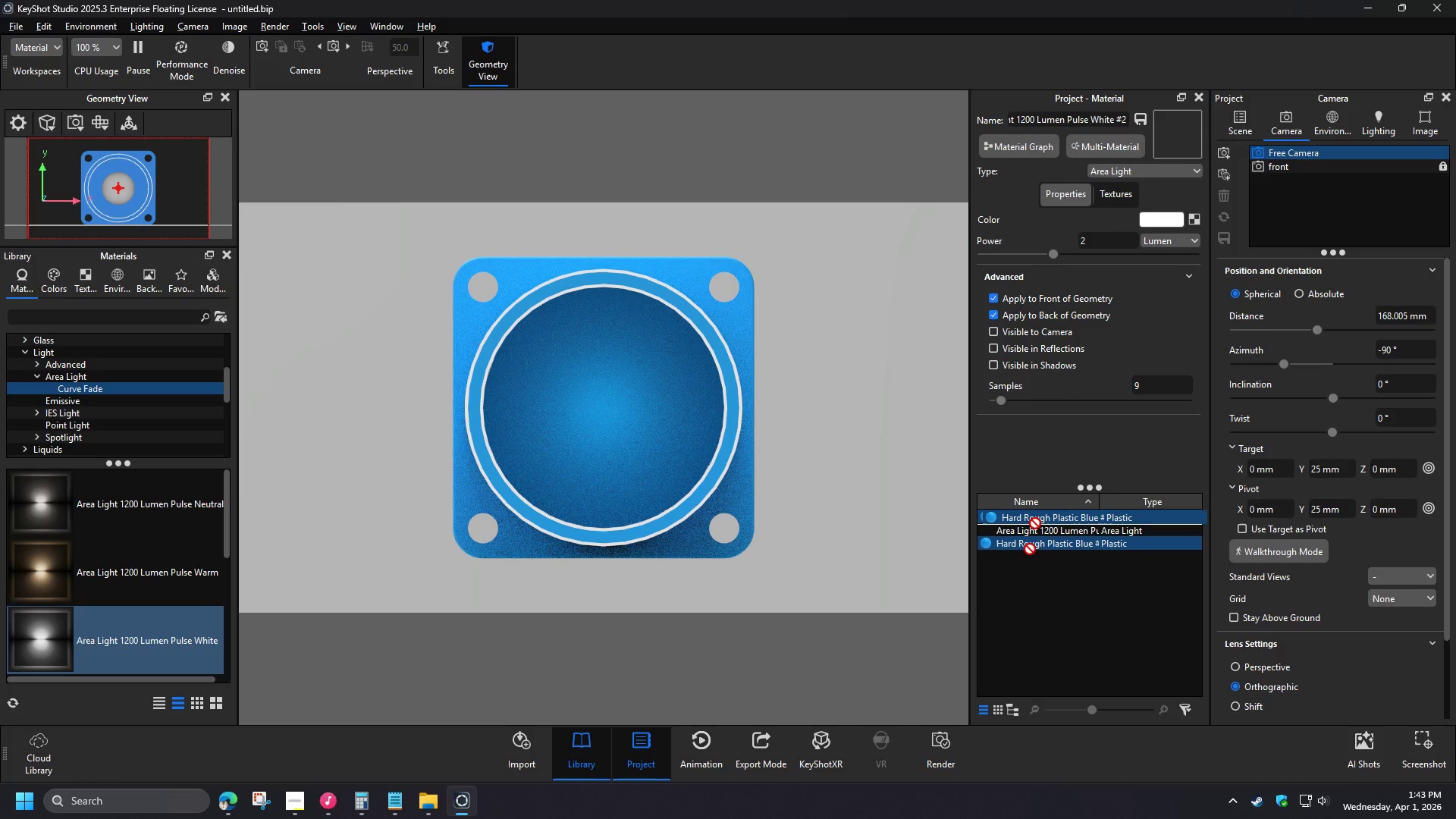 
left_click([1031, 545])
 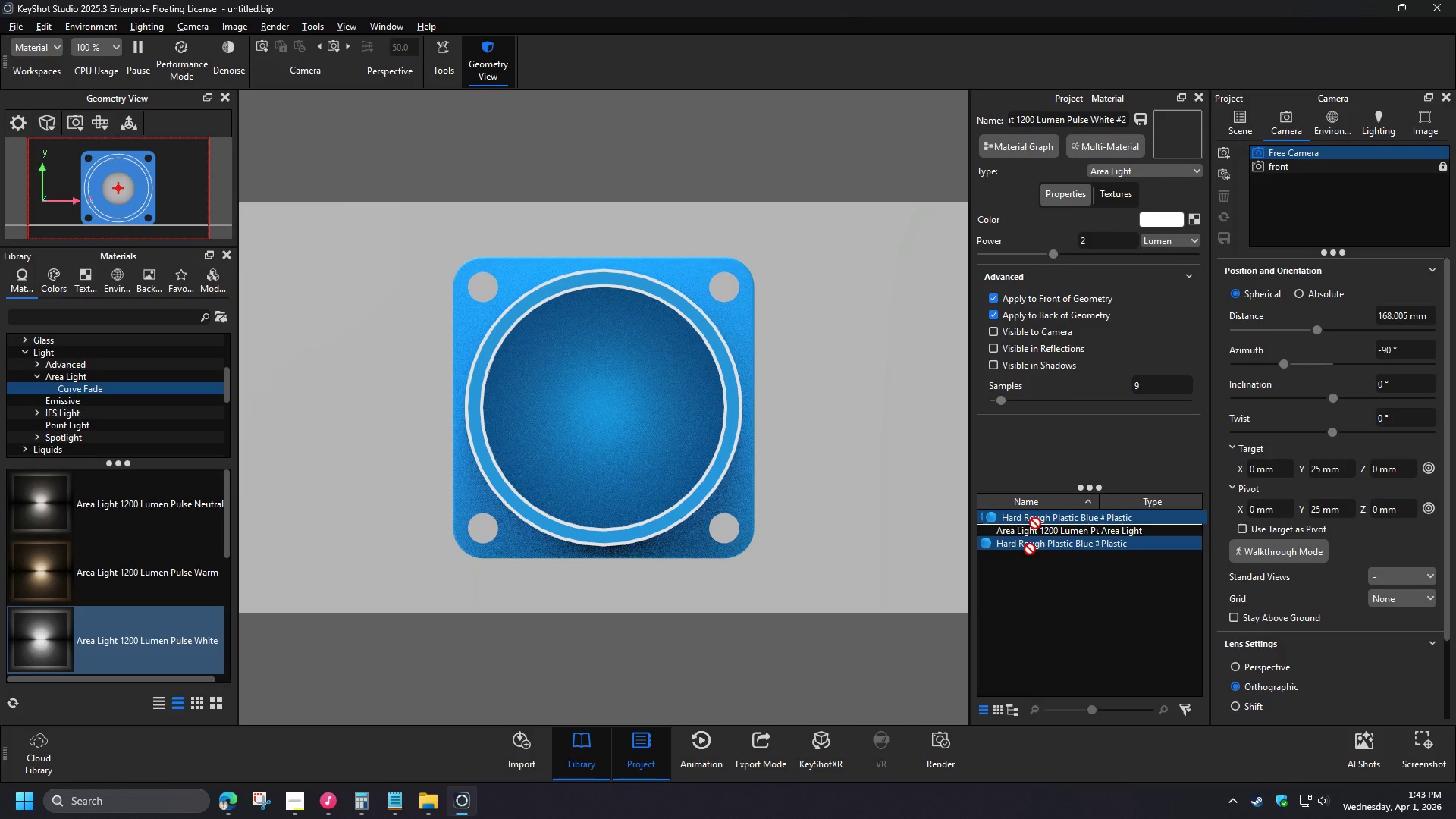 
right_click([1031, 545])
 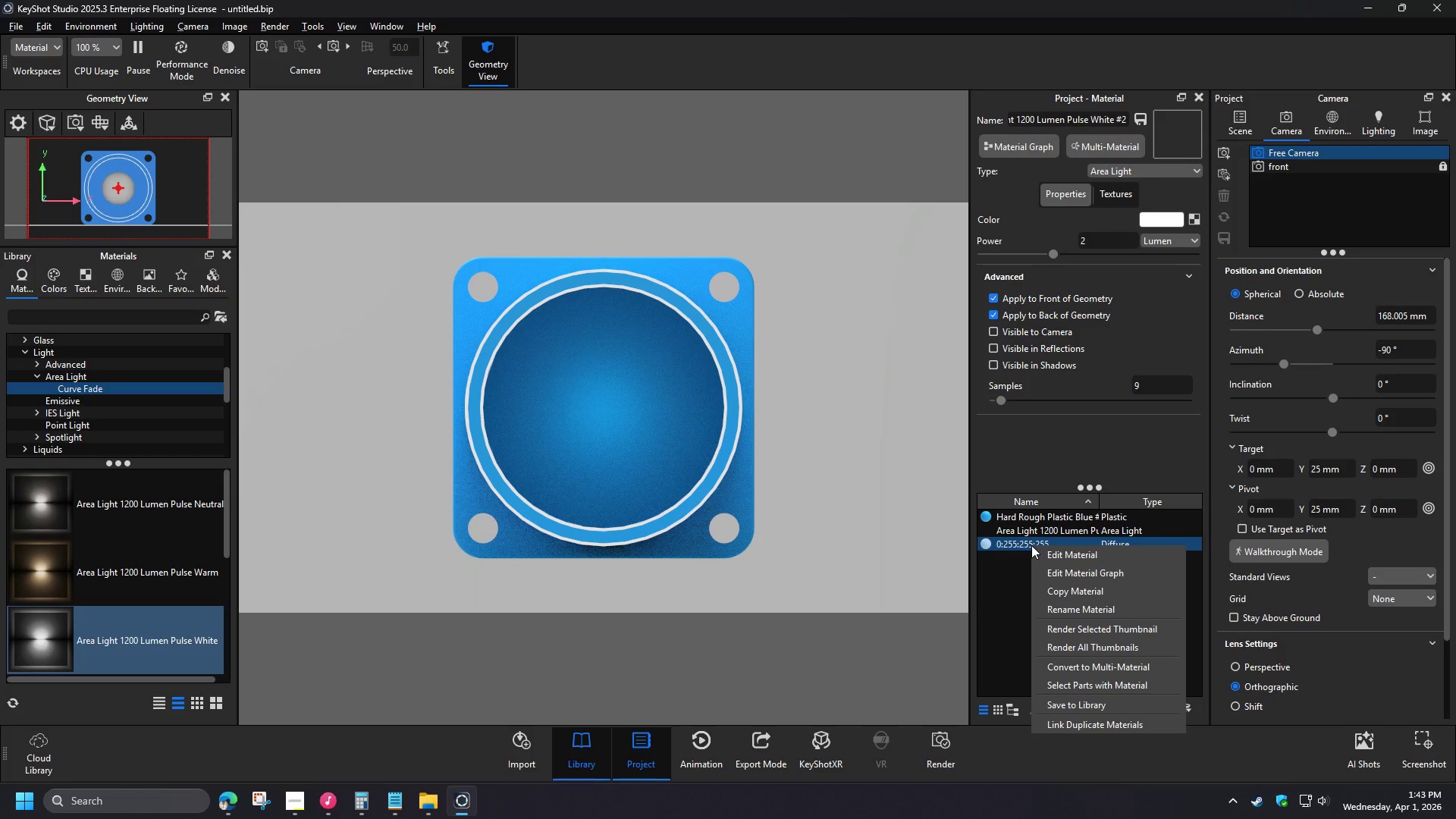 
wait(9.06)
 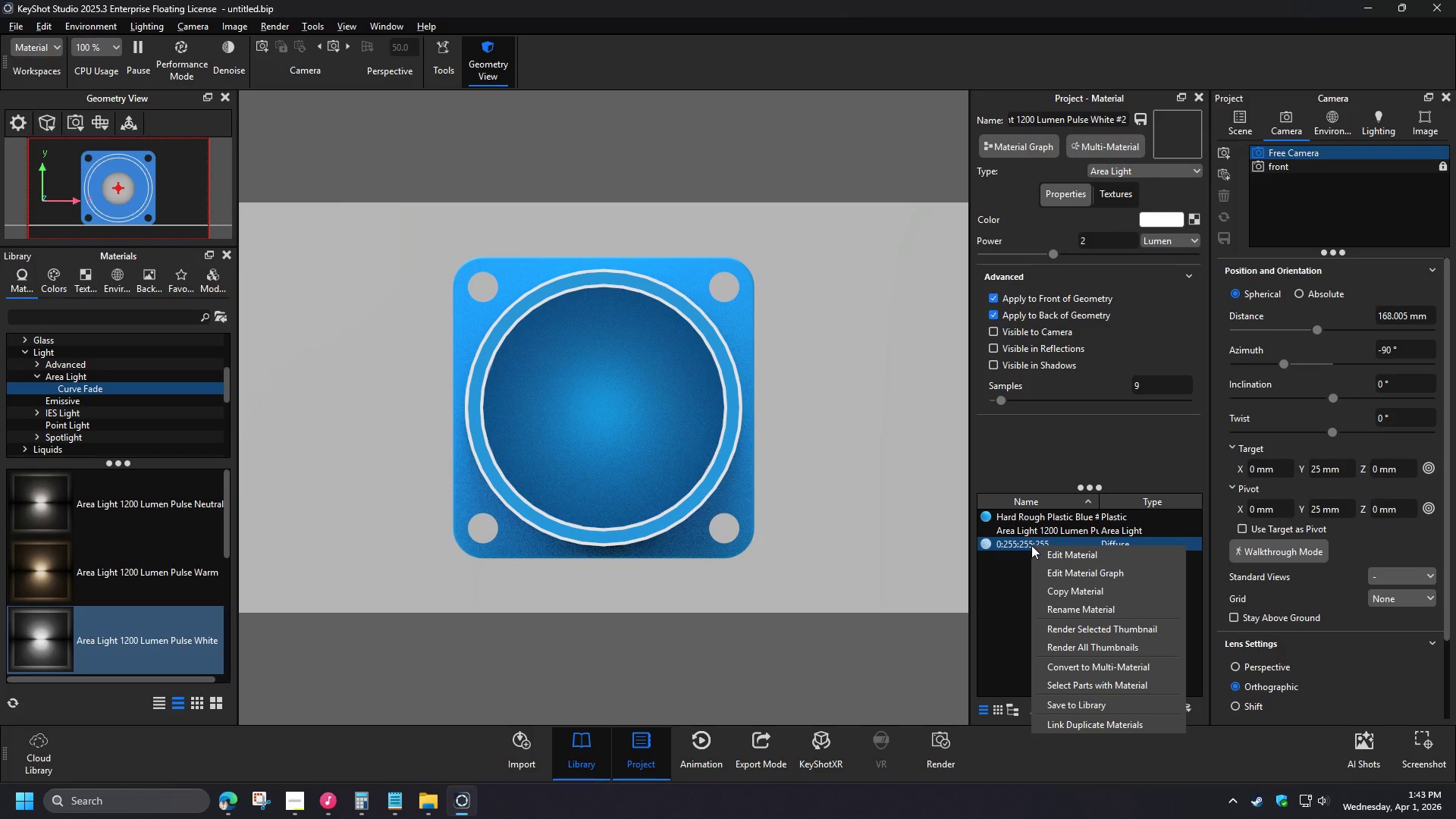 
left_click([1246, 125])
 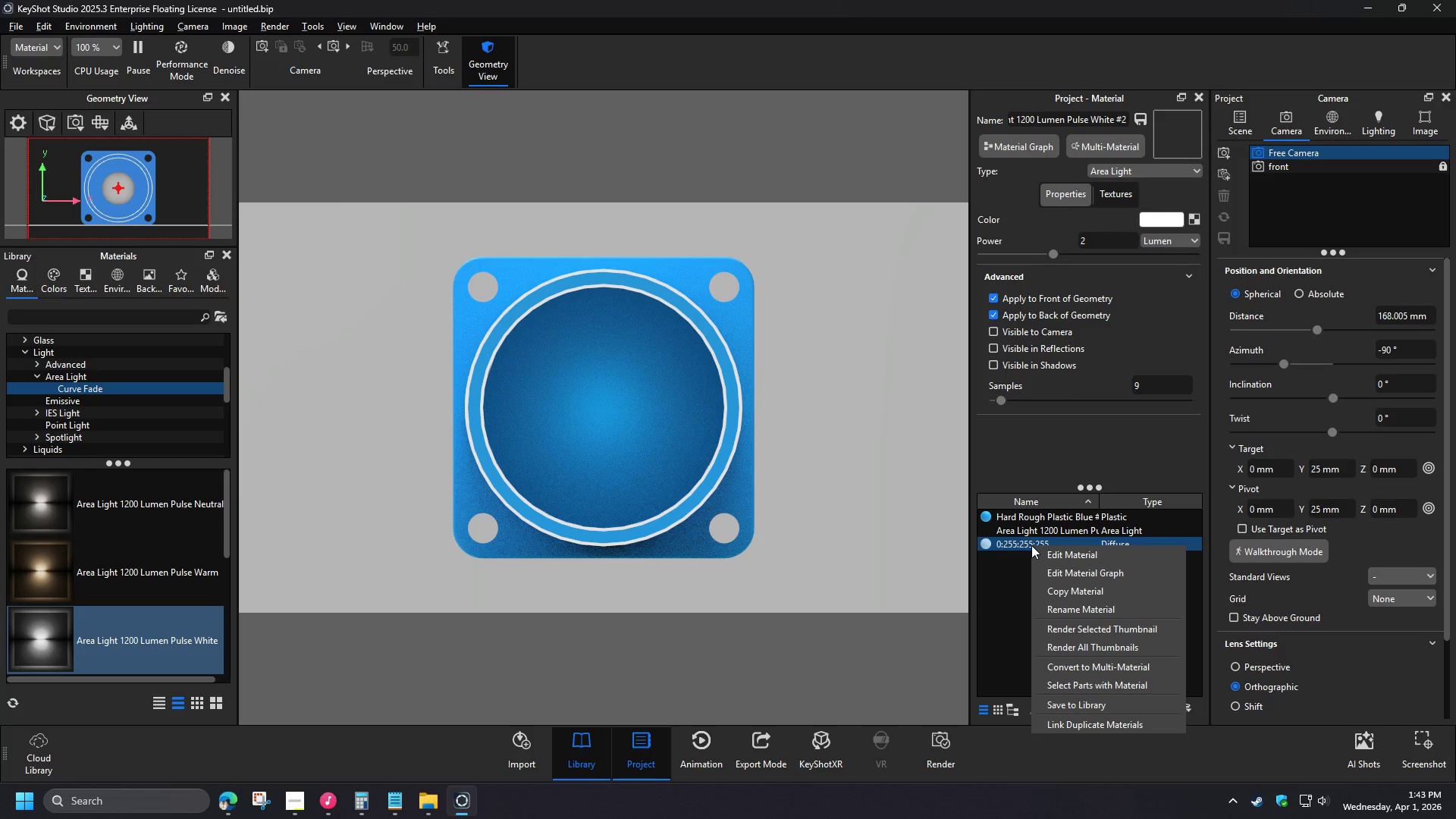 
wait(5.22)
 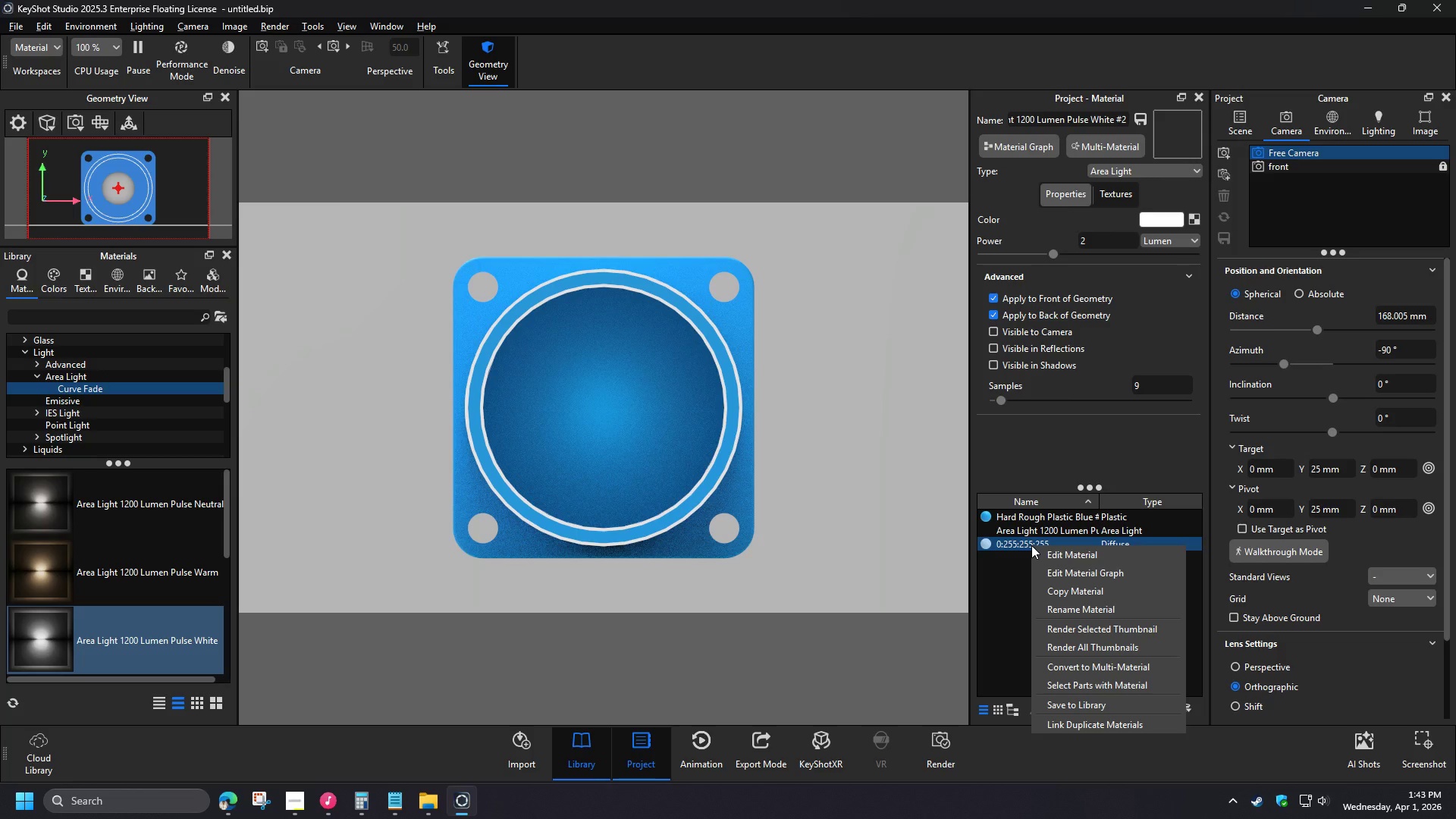 
left_click([1367, 229])
 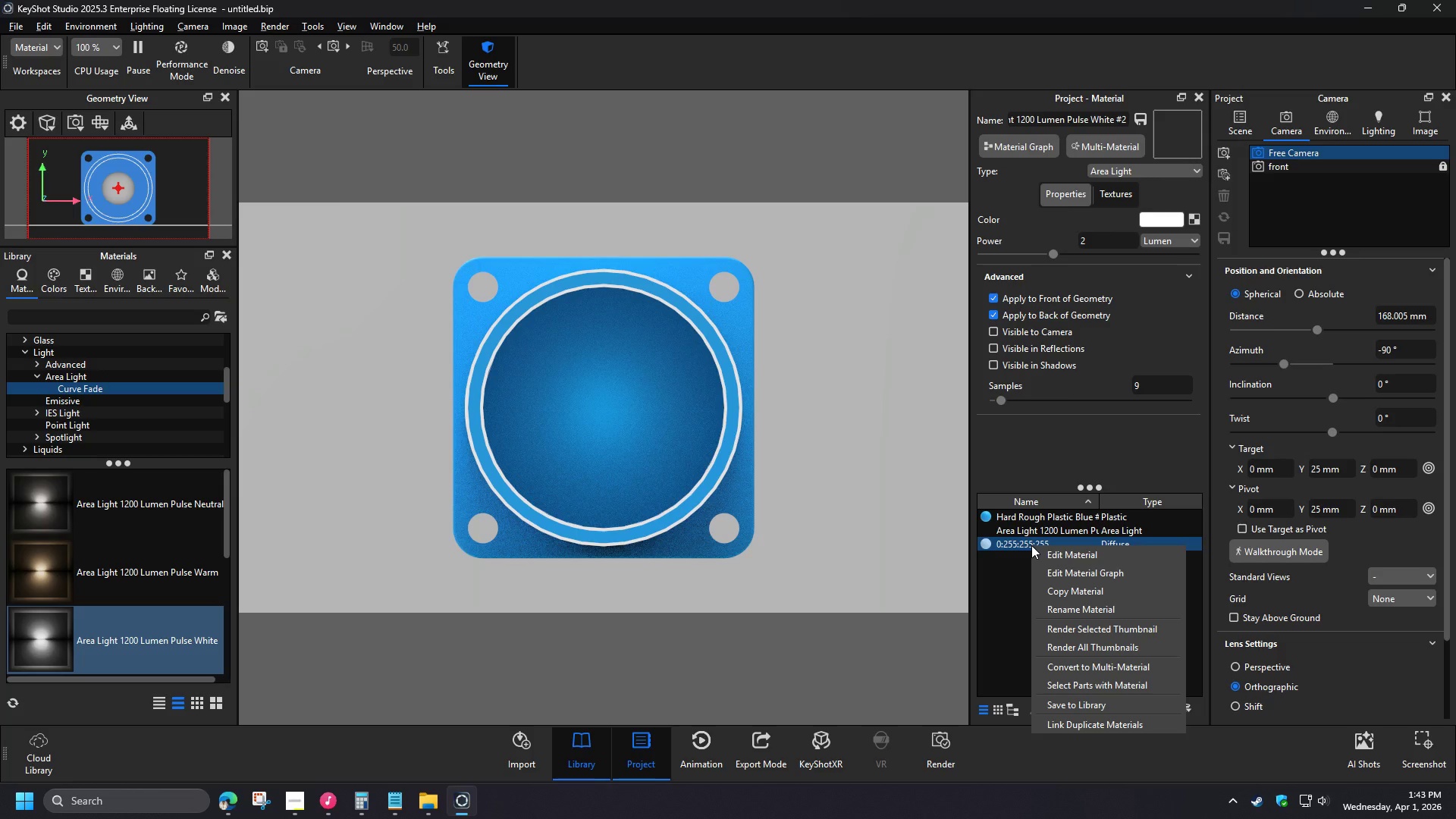 
mouse_move([1386, 250])
 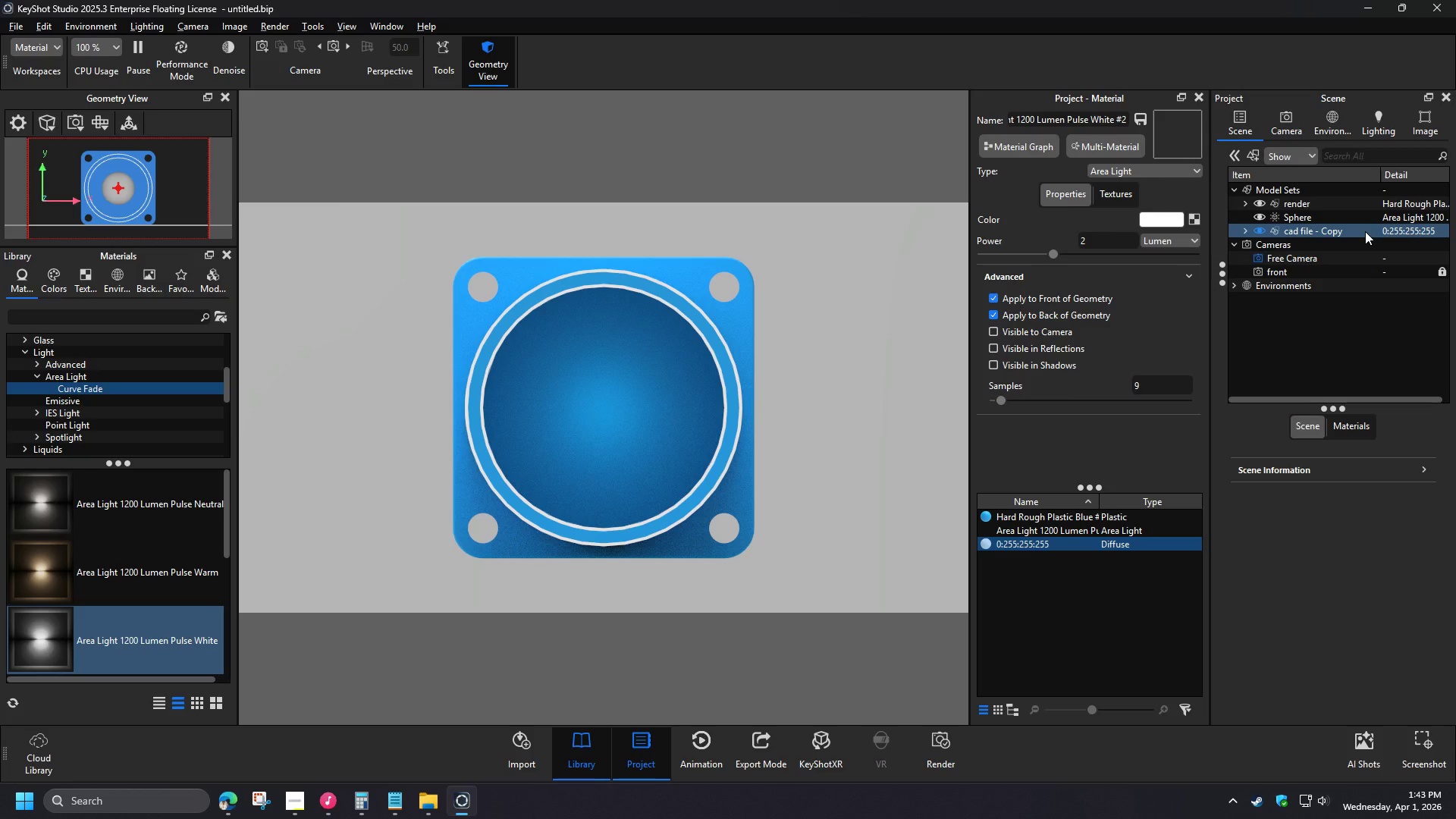 
left_click([1297, 605])
 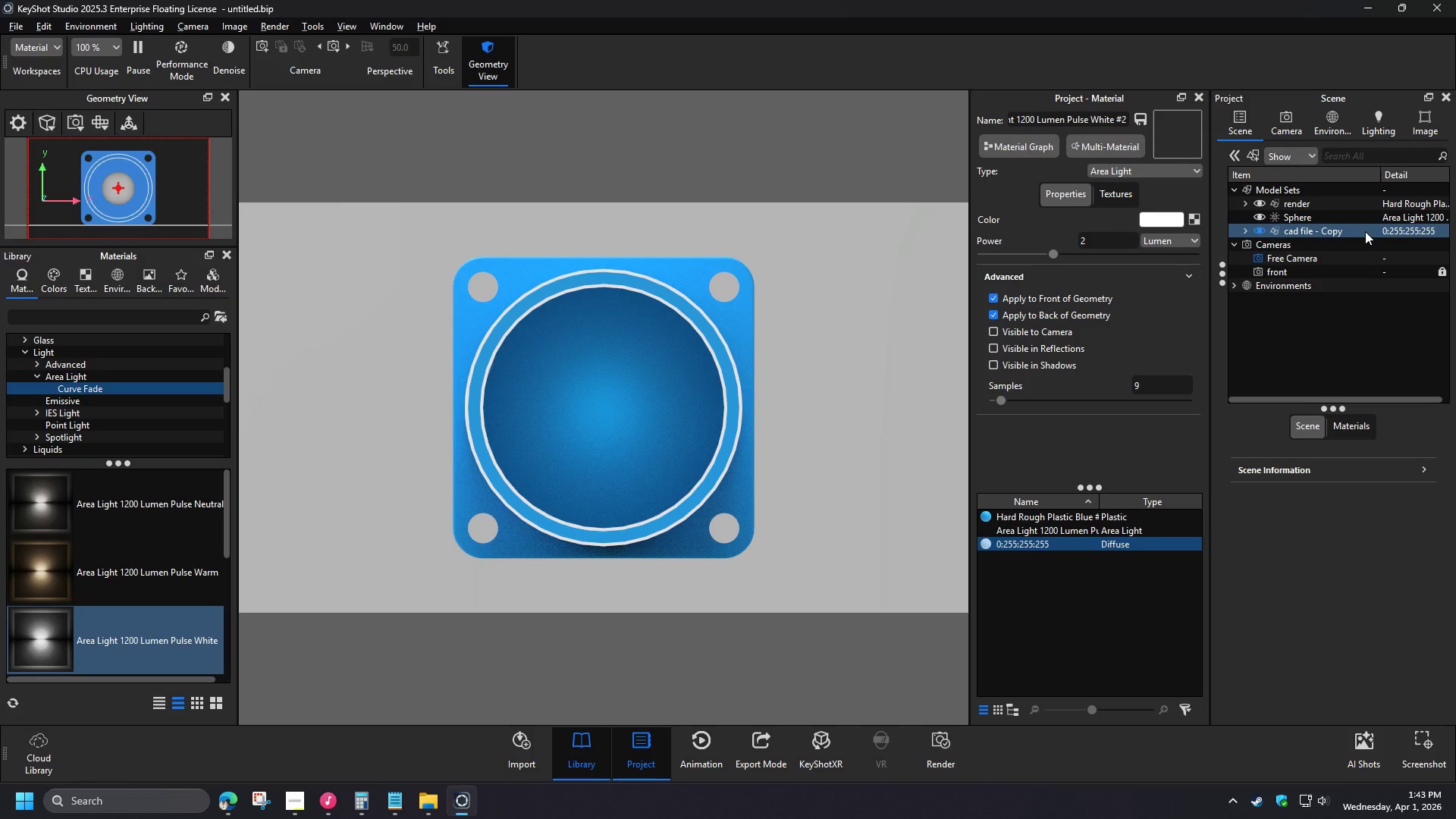 
right_click([1074, 544])
 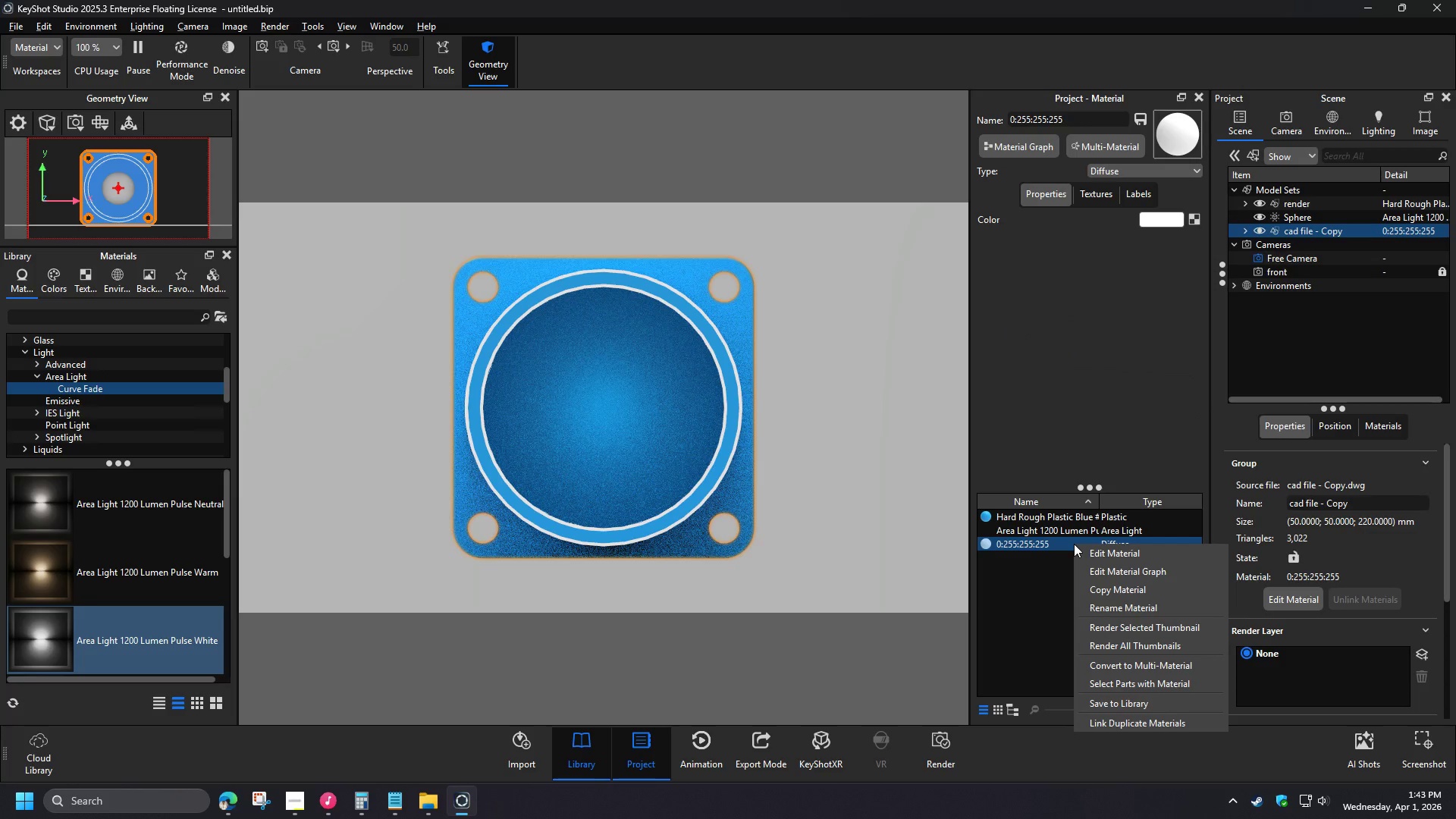 
left_click([1046, 573])
 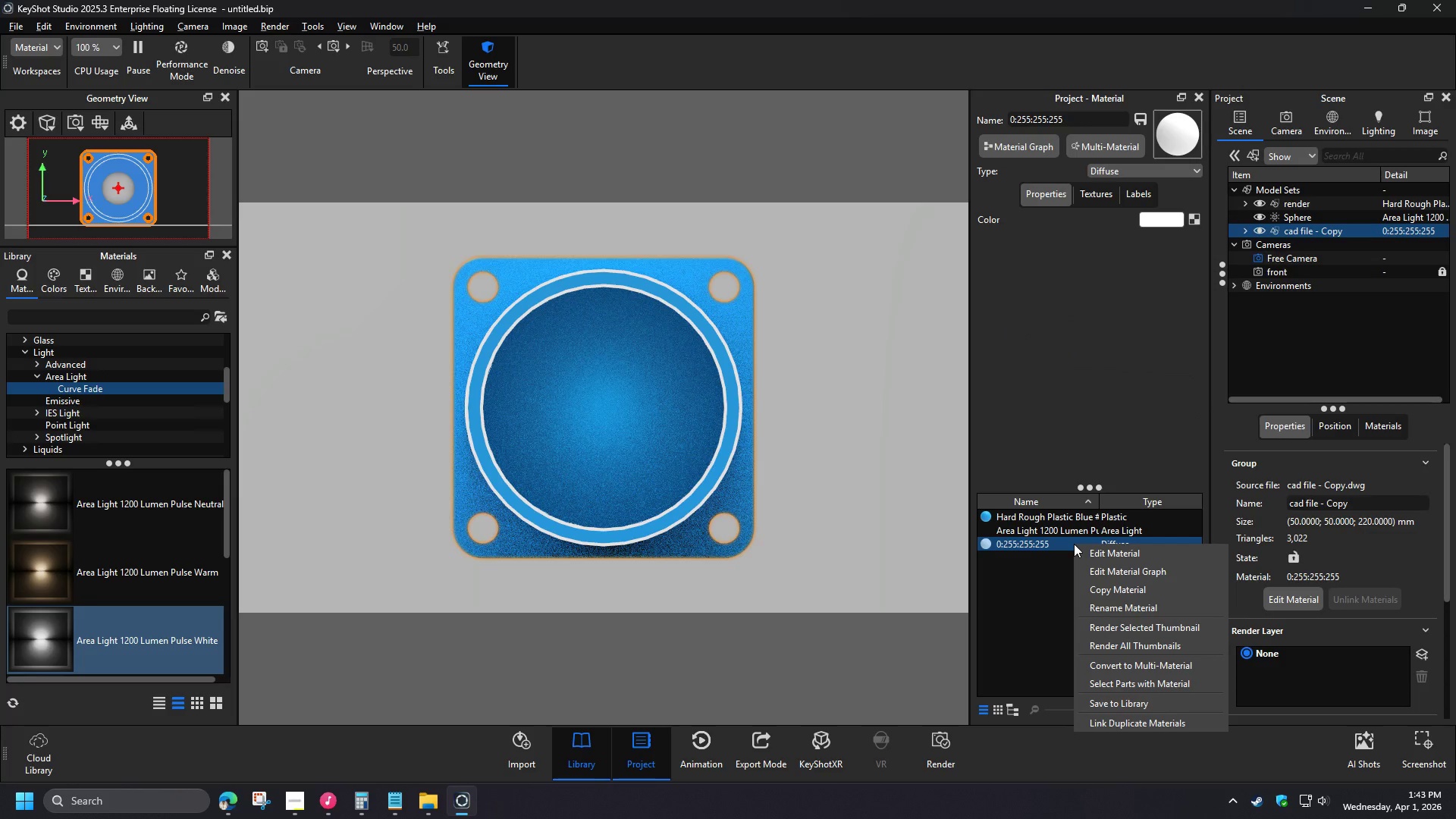 
hold_key(key=ControlLeft, duration=1.5)
left_click([1043, 544])
 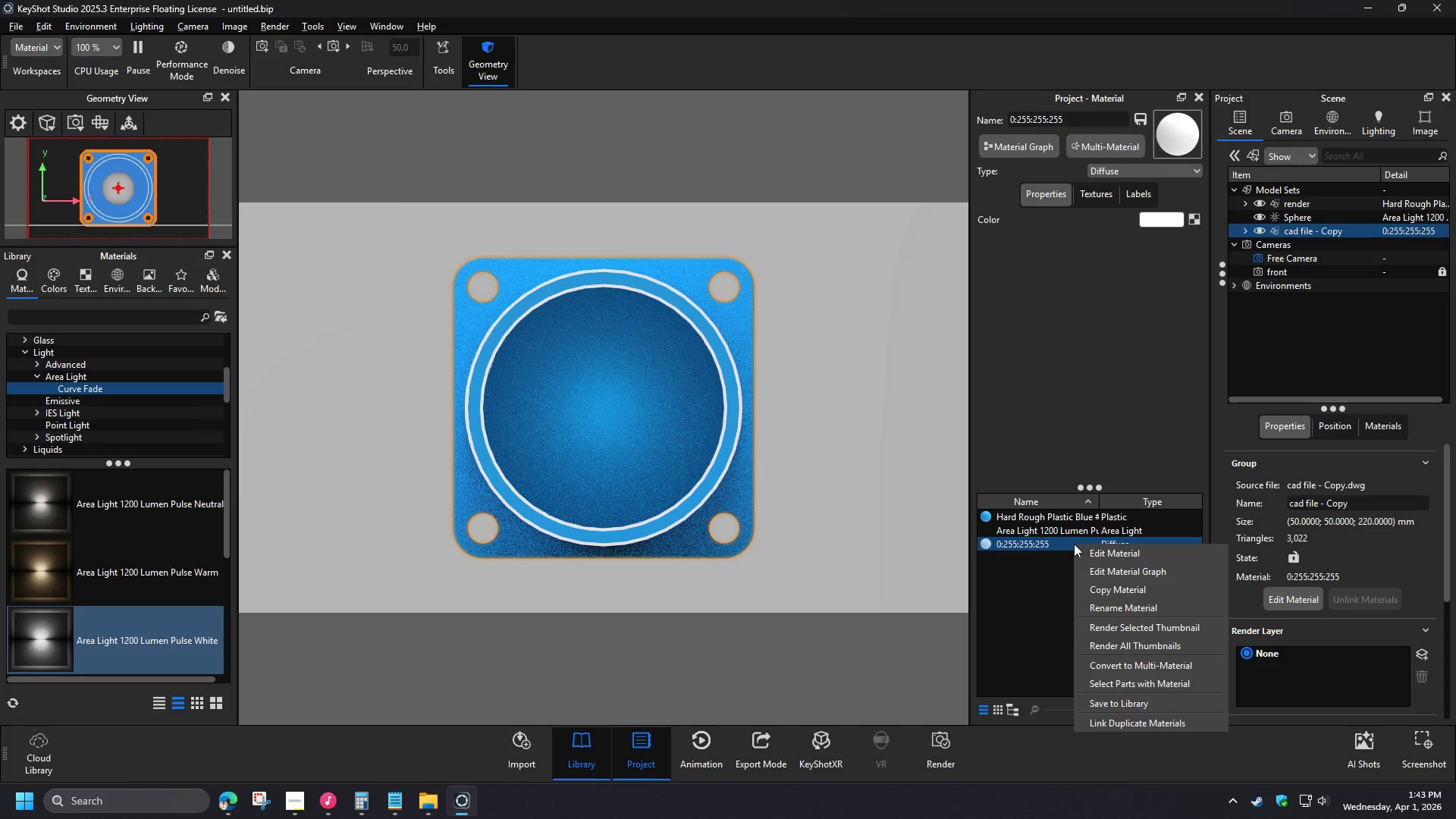 
hold_key(key=ControlLeft, duration=0.7)
right_click([1043, 544])
 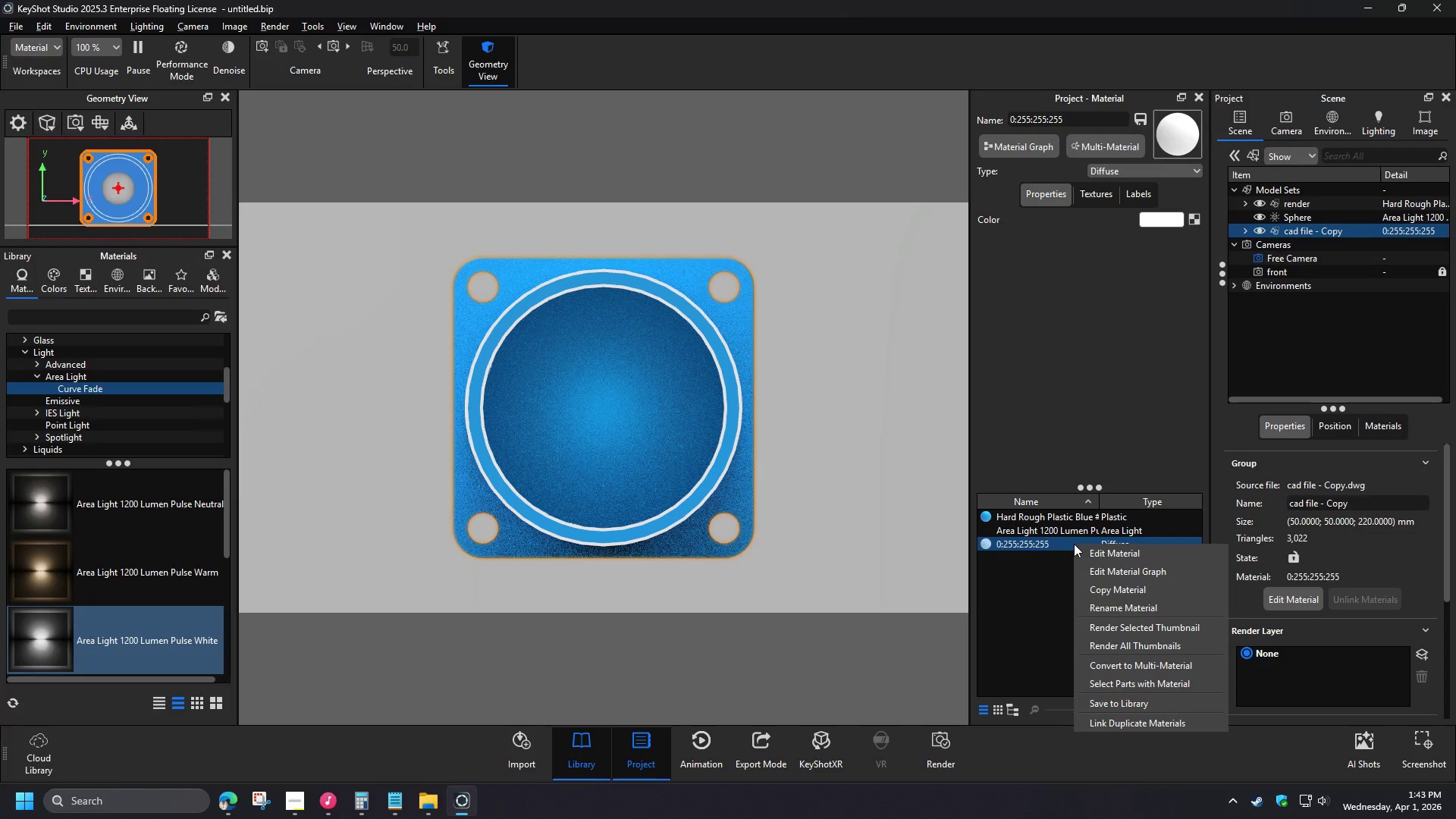 
left_click([1028, 569])
 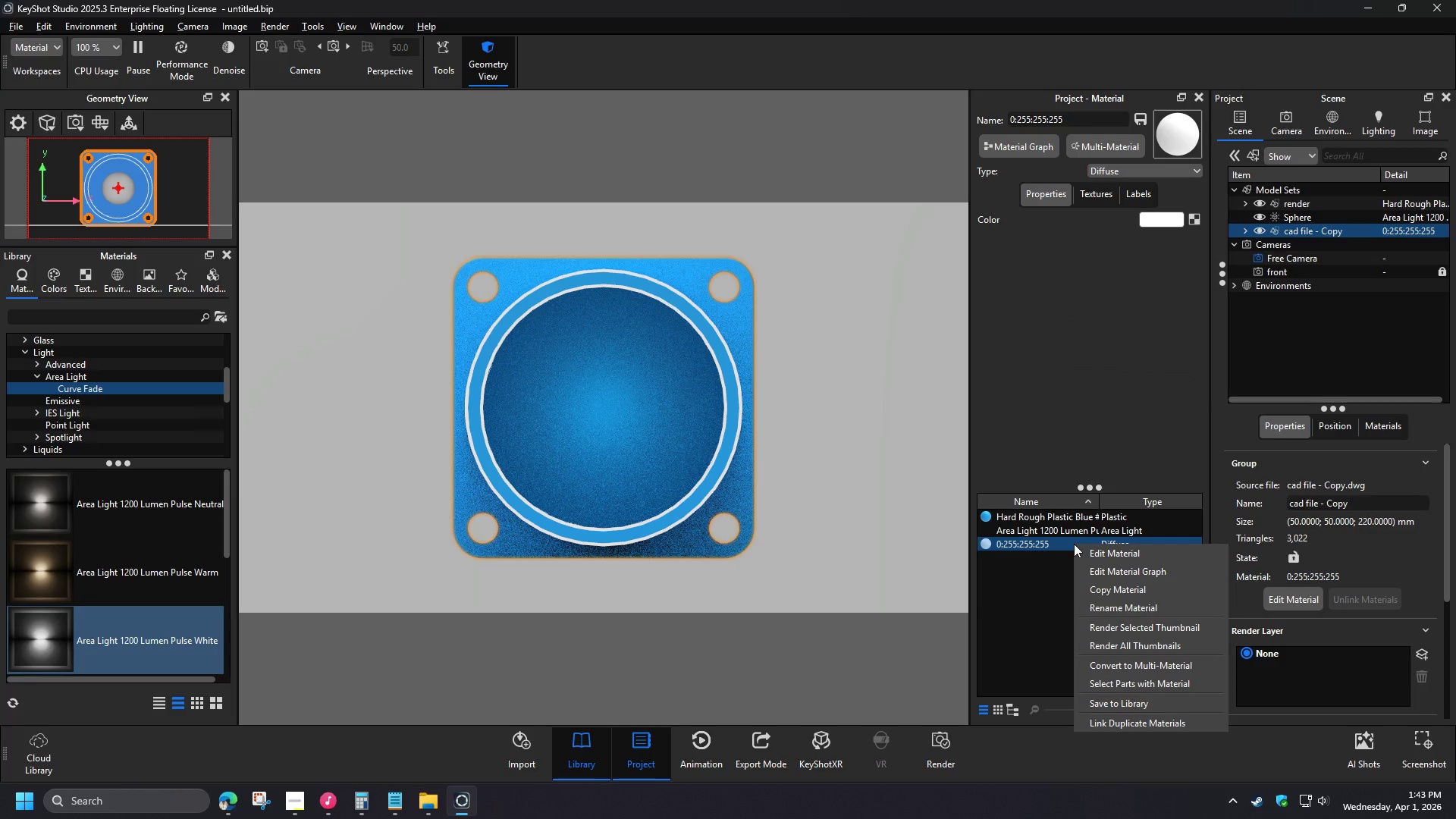 
left_click([1026, 517])
 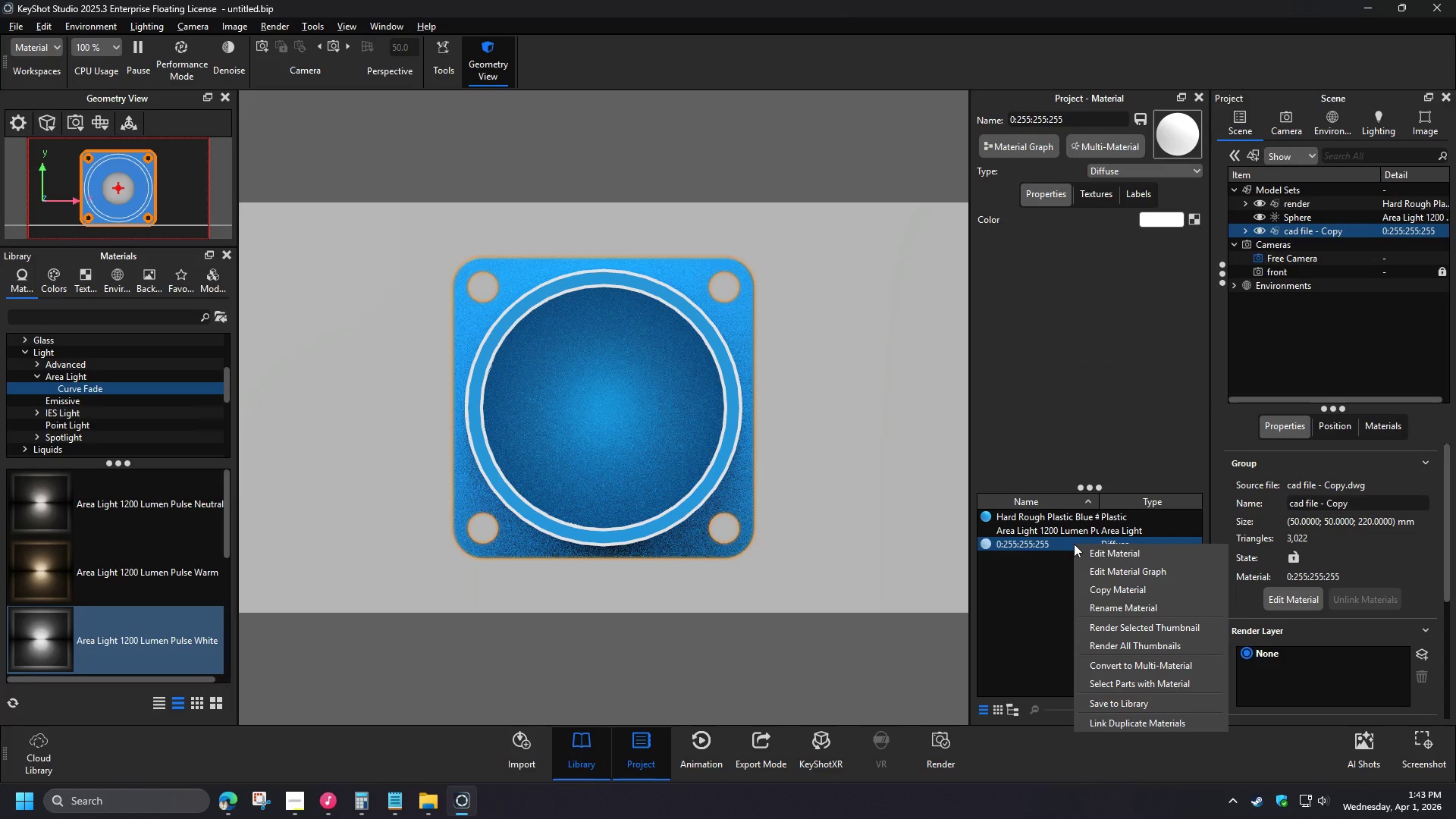 
right_click([1026, 517])
 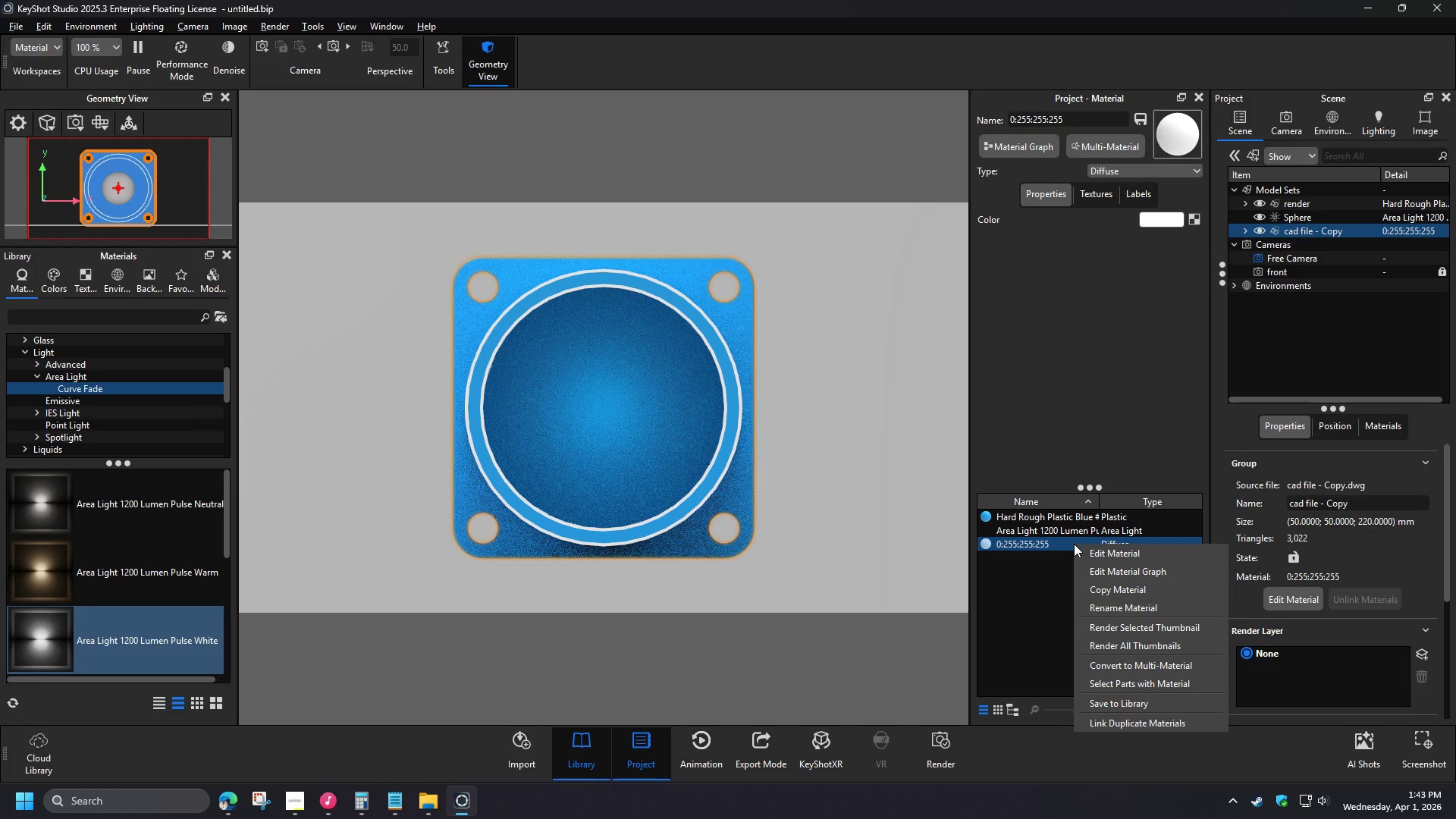 
left_click([1053, 566])
 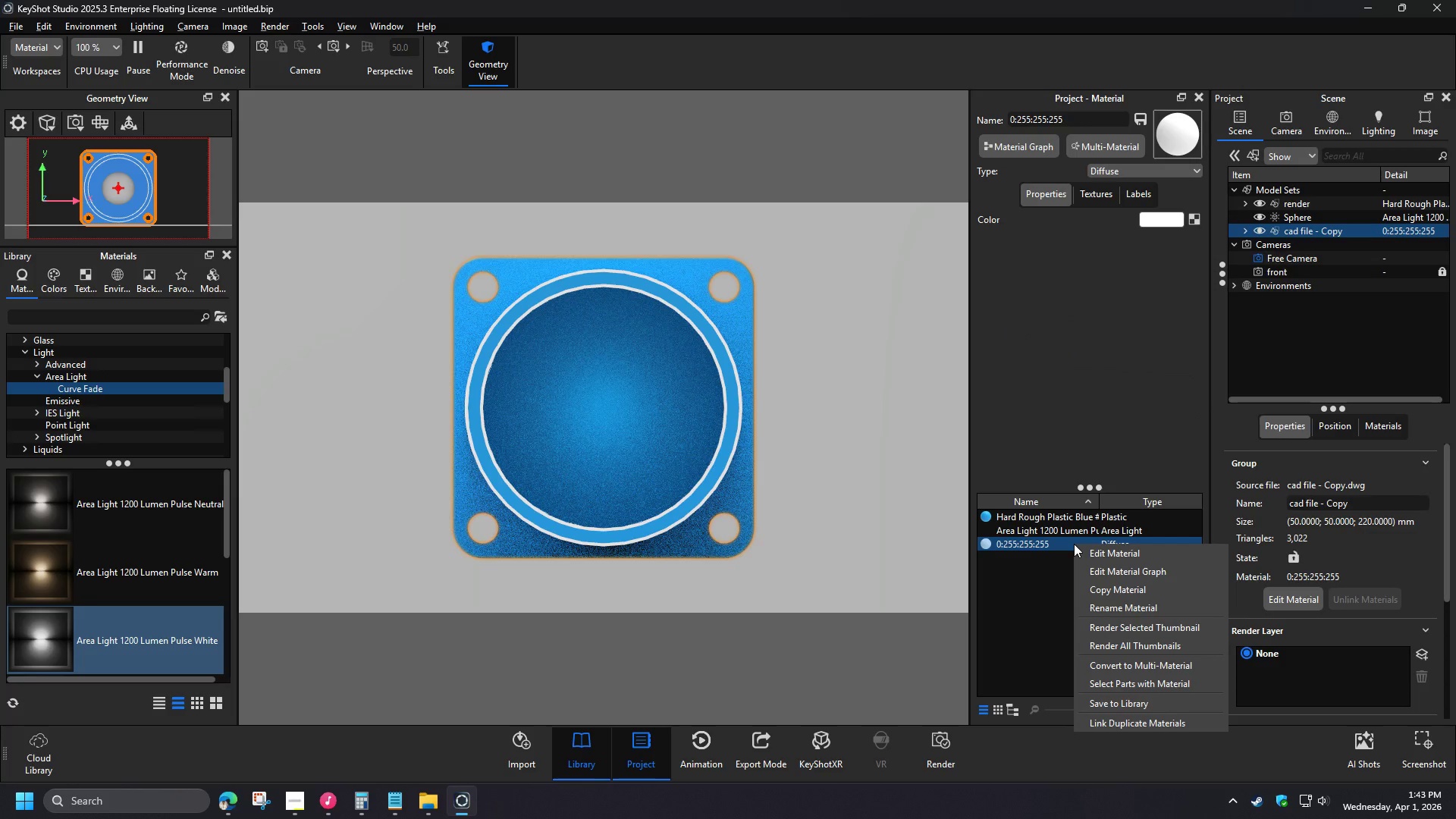 
right_click([1040, 546])
 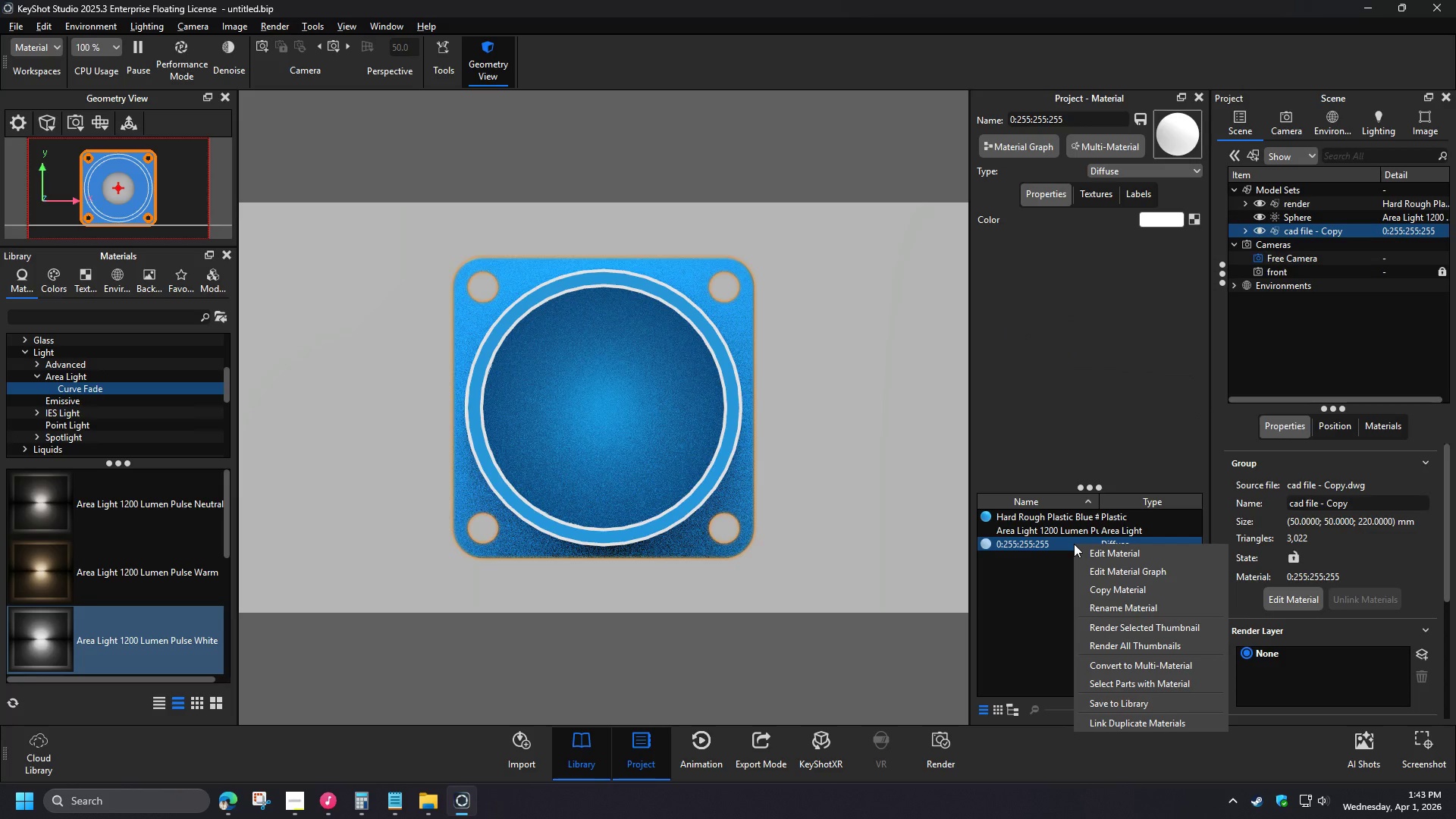 
left_click([1080, 722])
 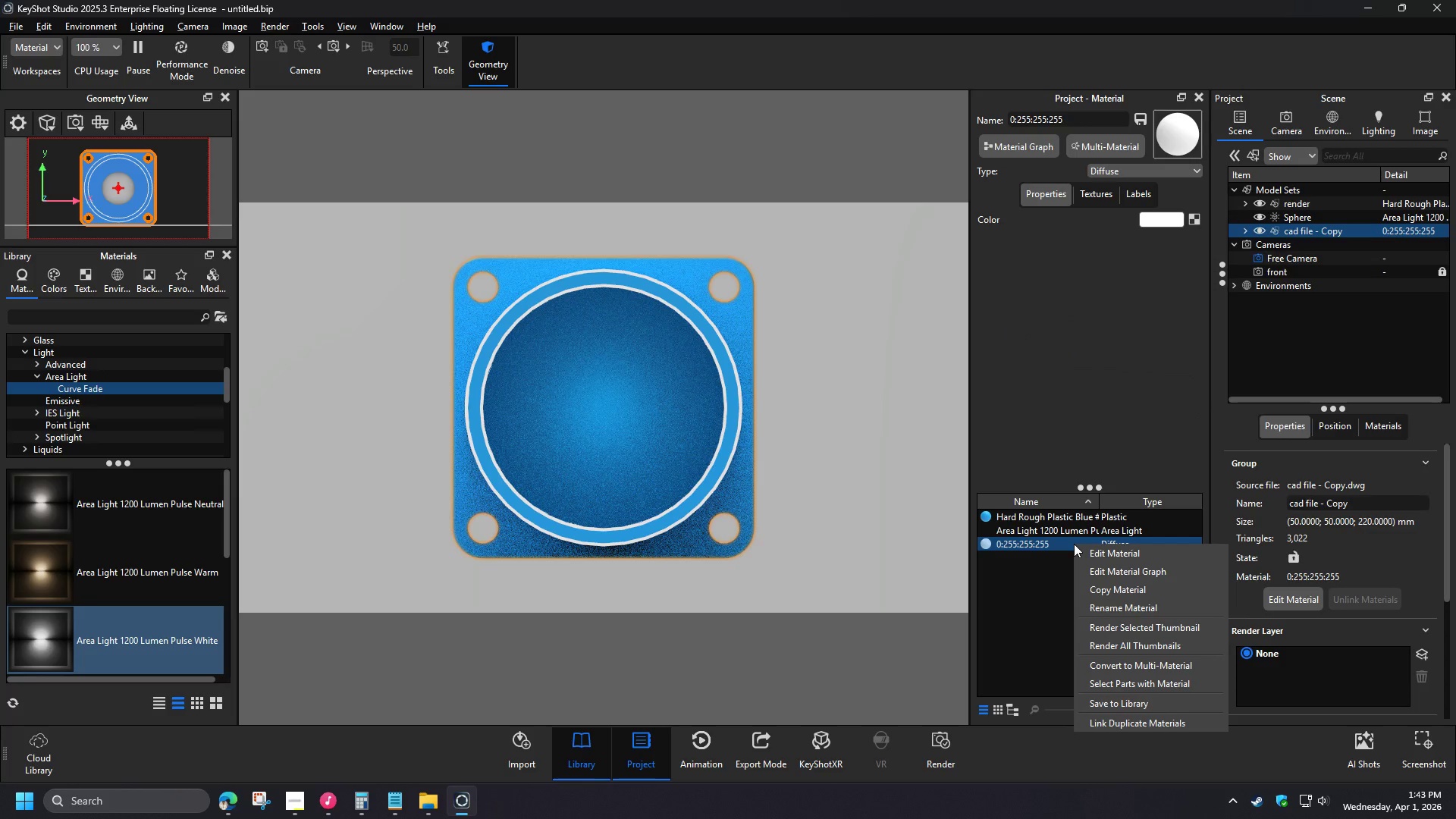 
wait(8.7)
 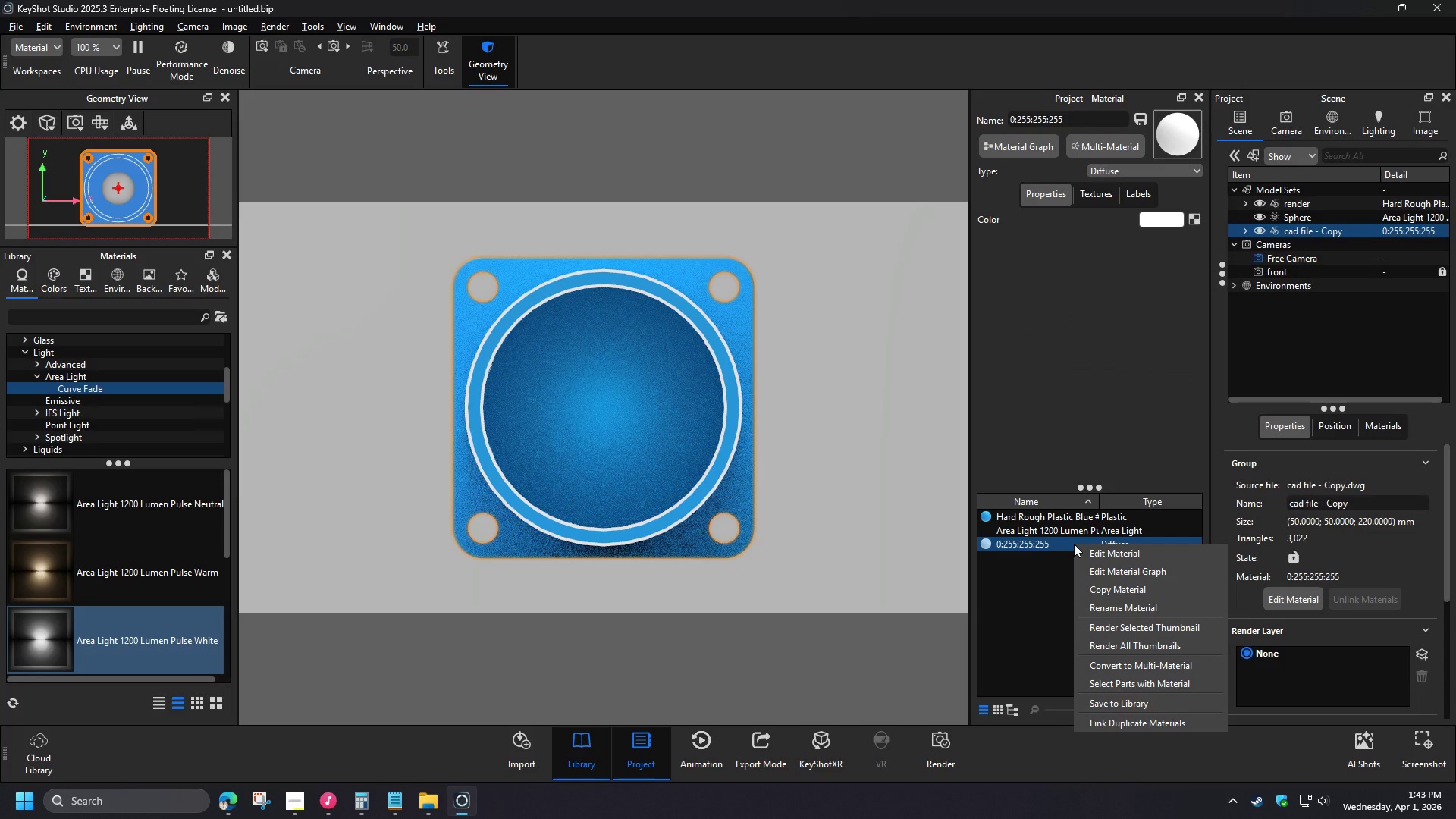 
left_click([749, 499])
 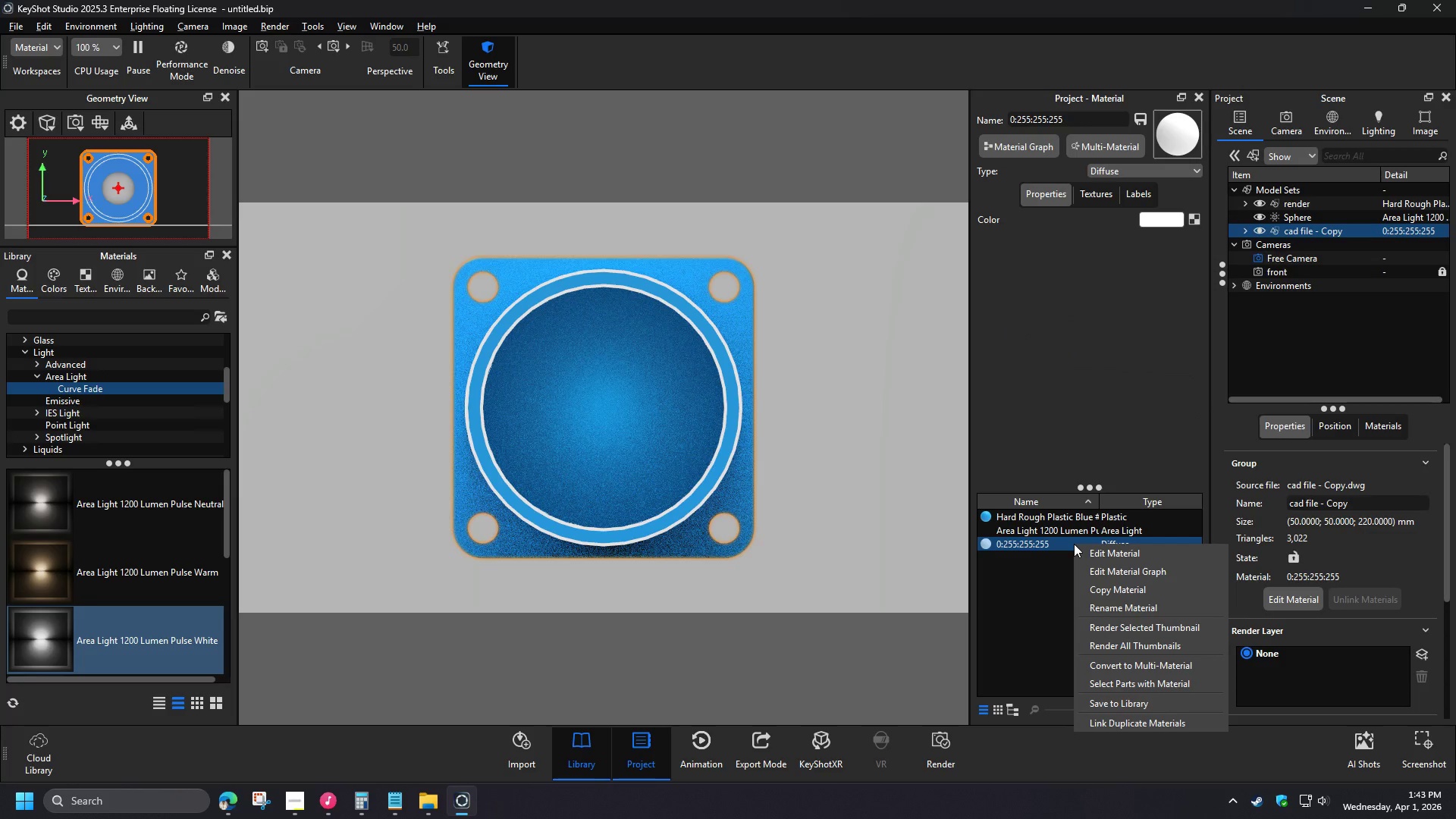 
left_click([877, 497])
 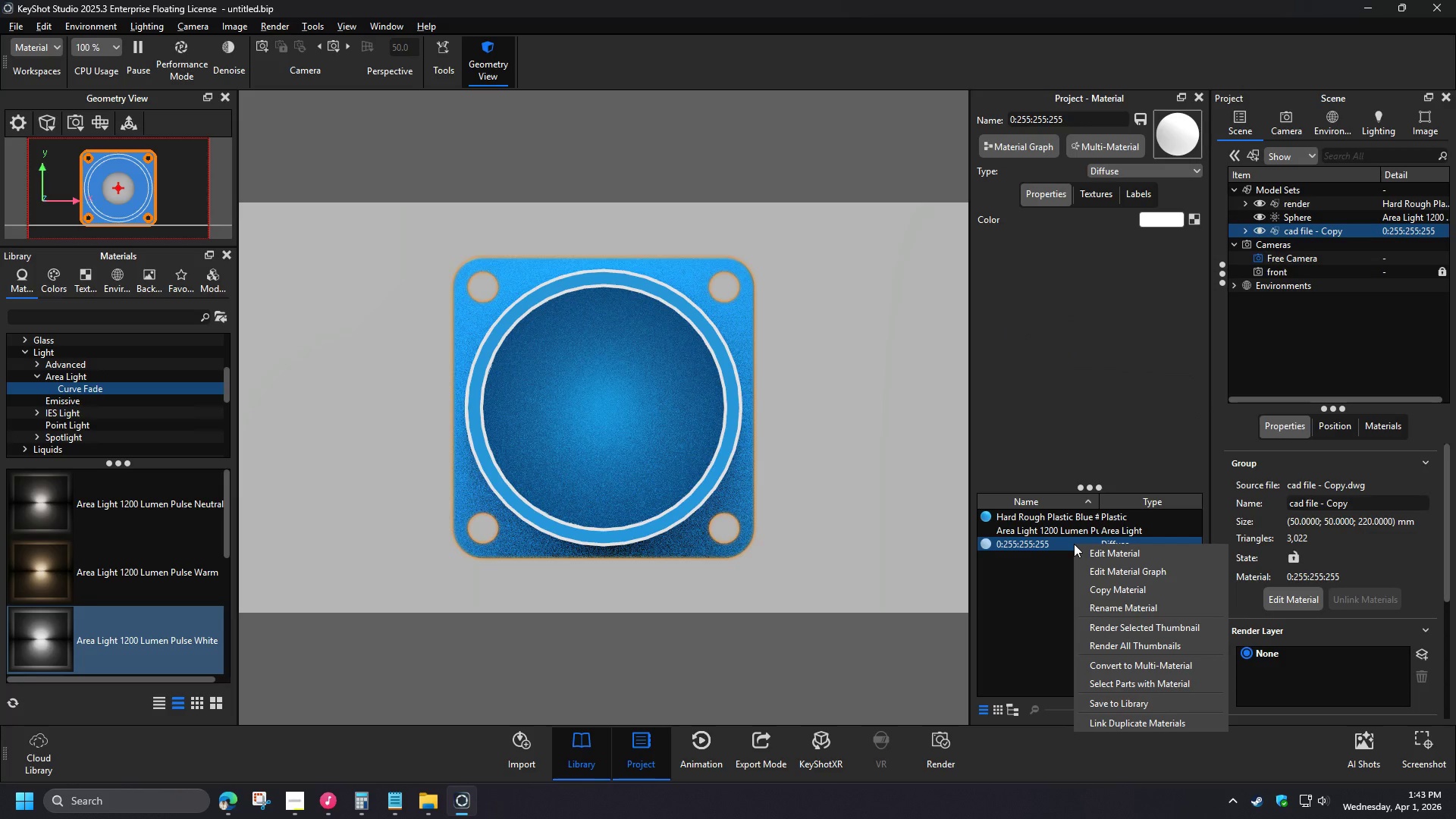 
left_click([1027, 557])
 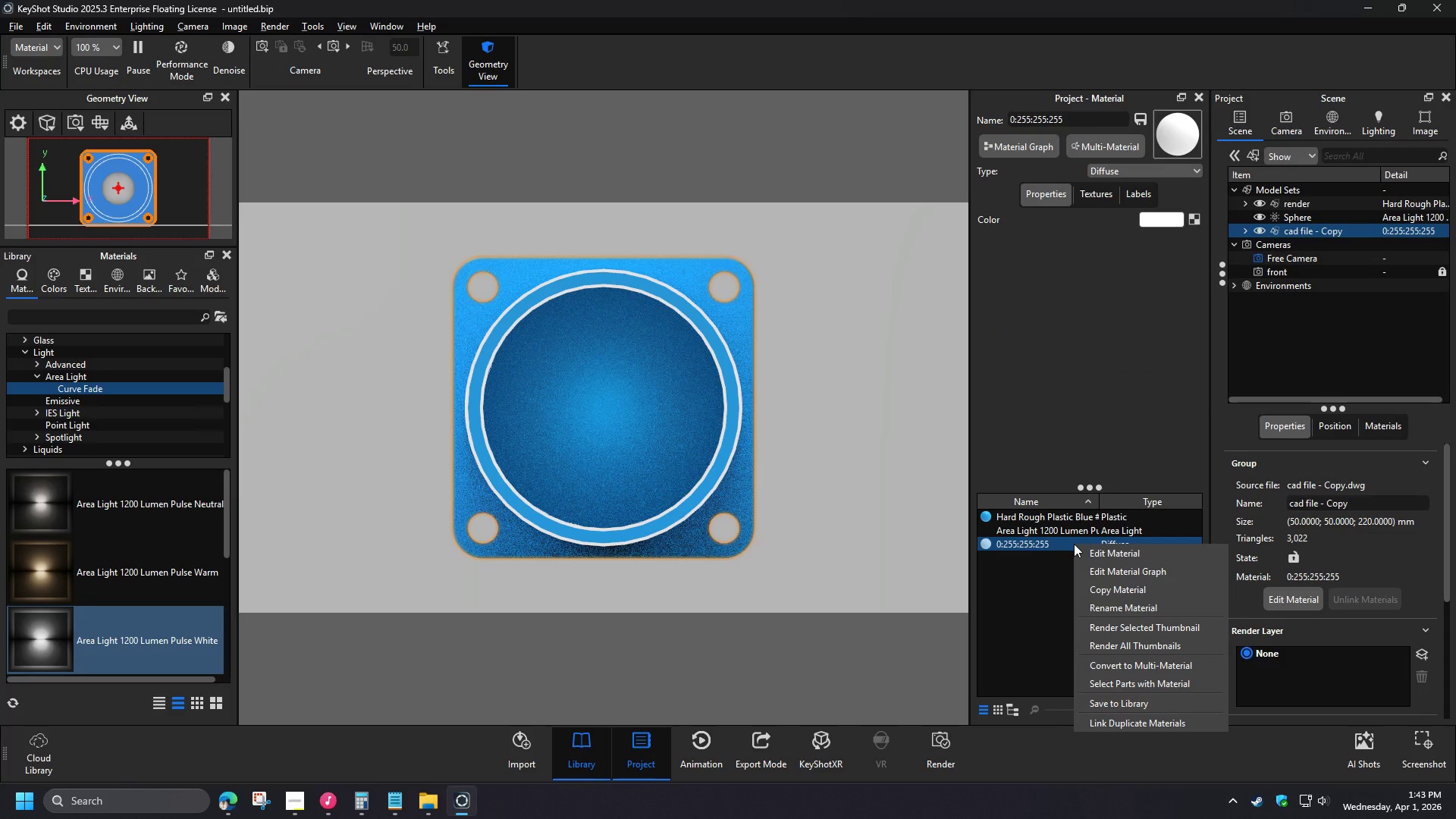 
left_click([1044, 517])
 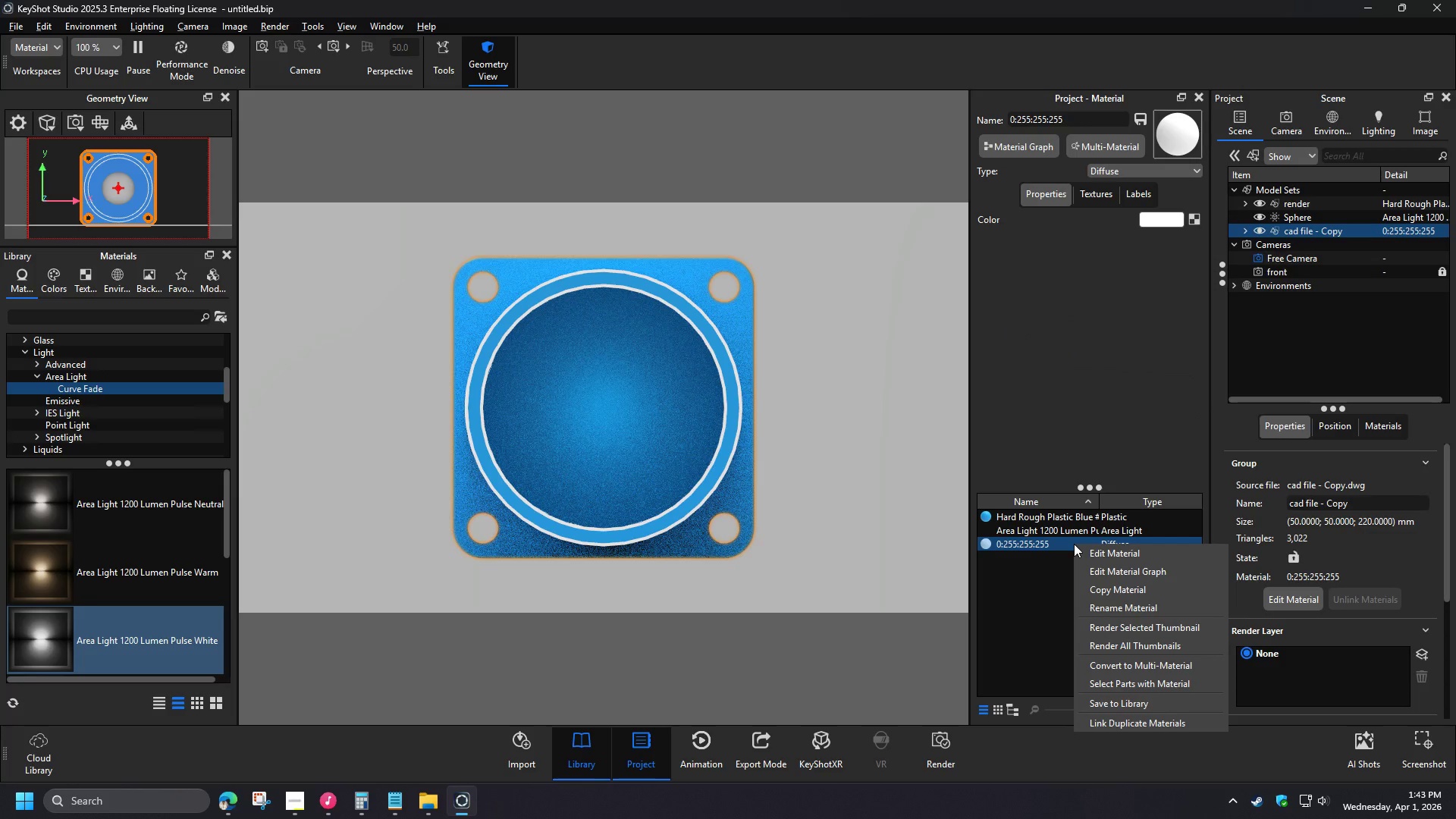 
hold_key(key=ControlLeft, duration=0.83)
left_click([1033, 548])
 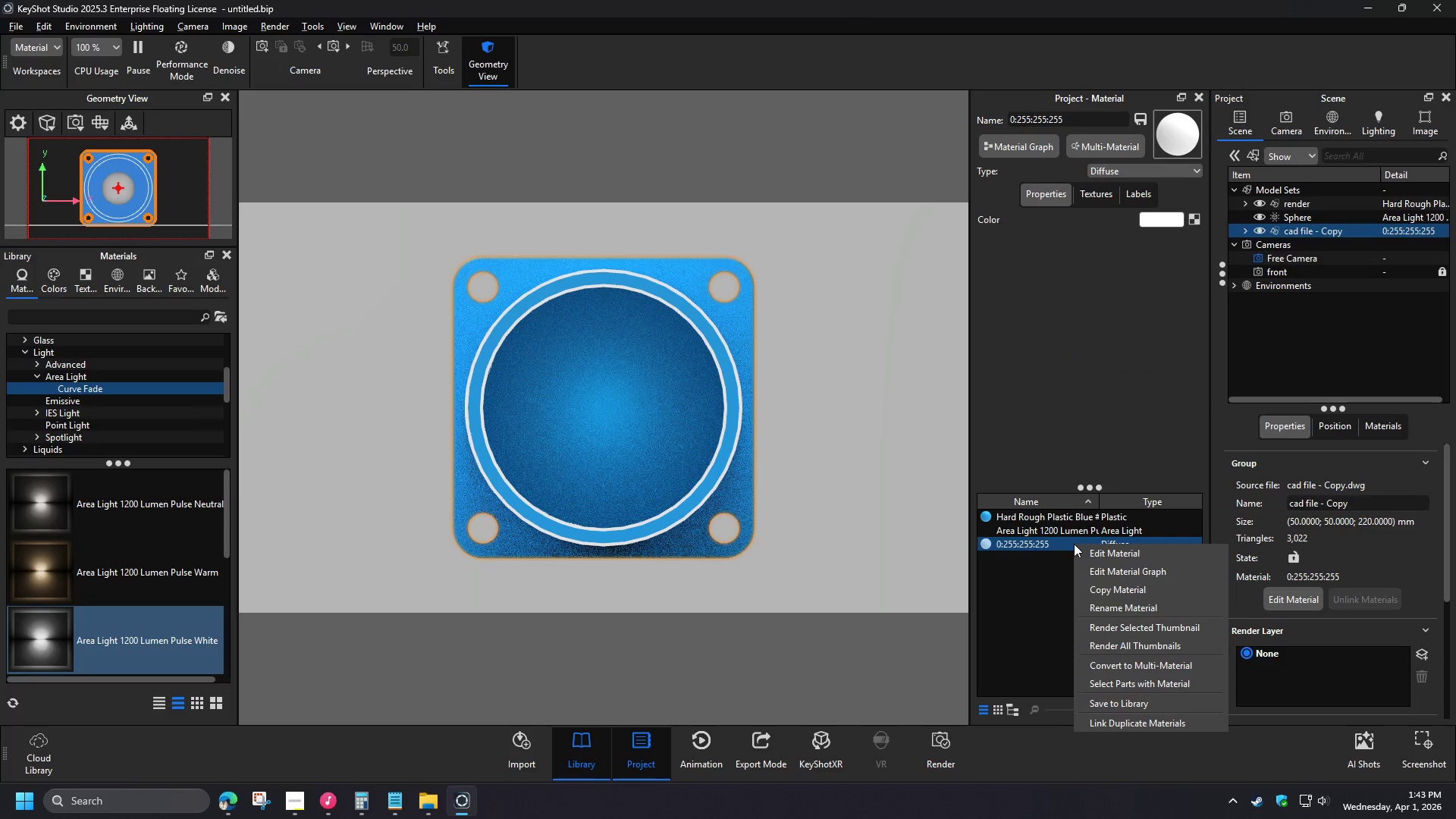 
right_click([1025, 545])
 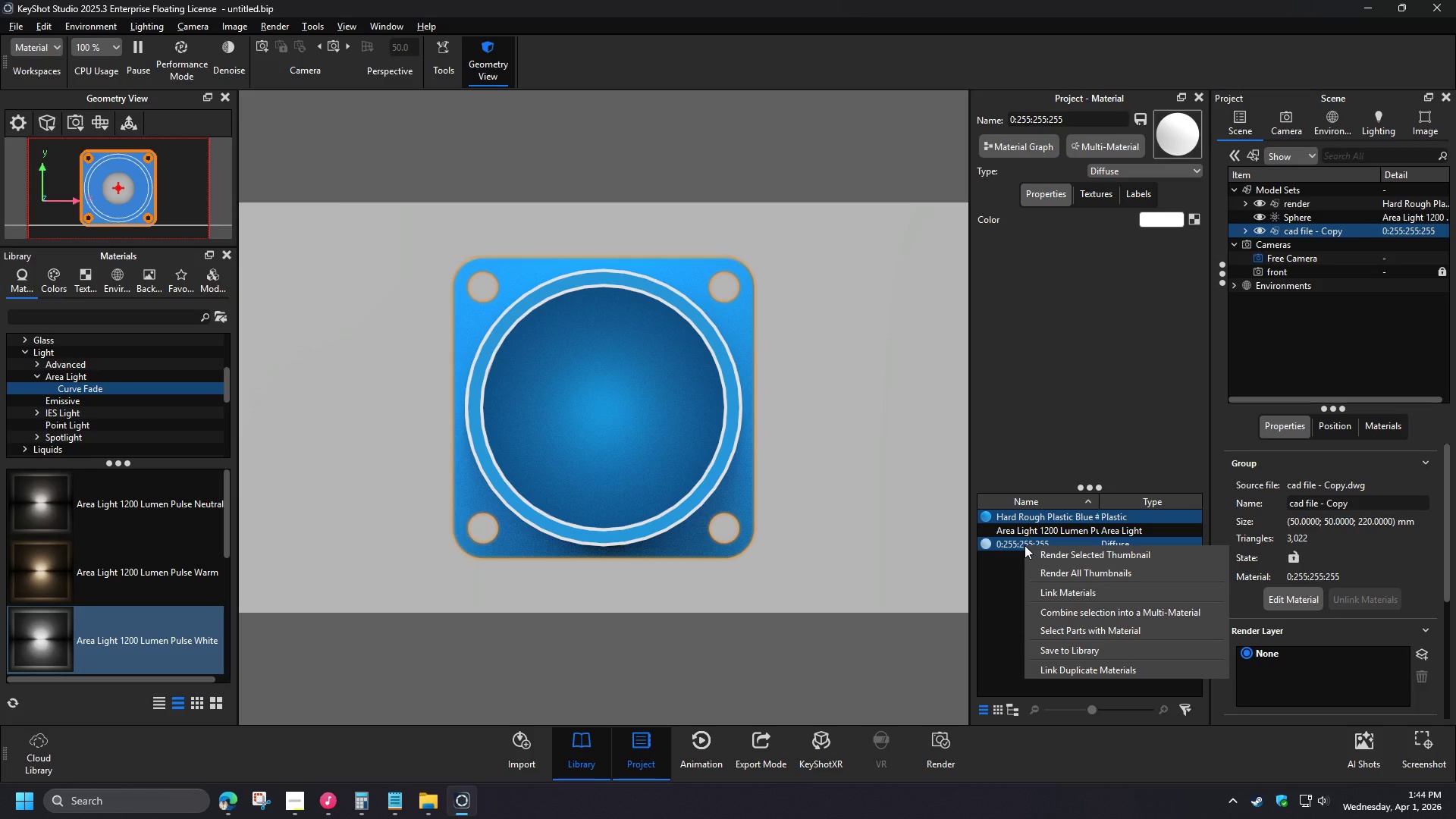 
left_click([1063, 596])
 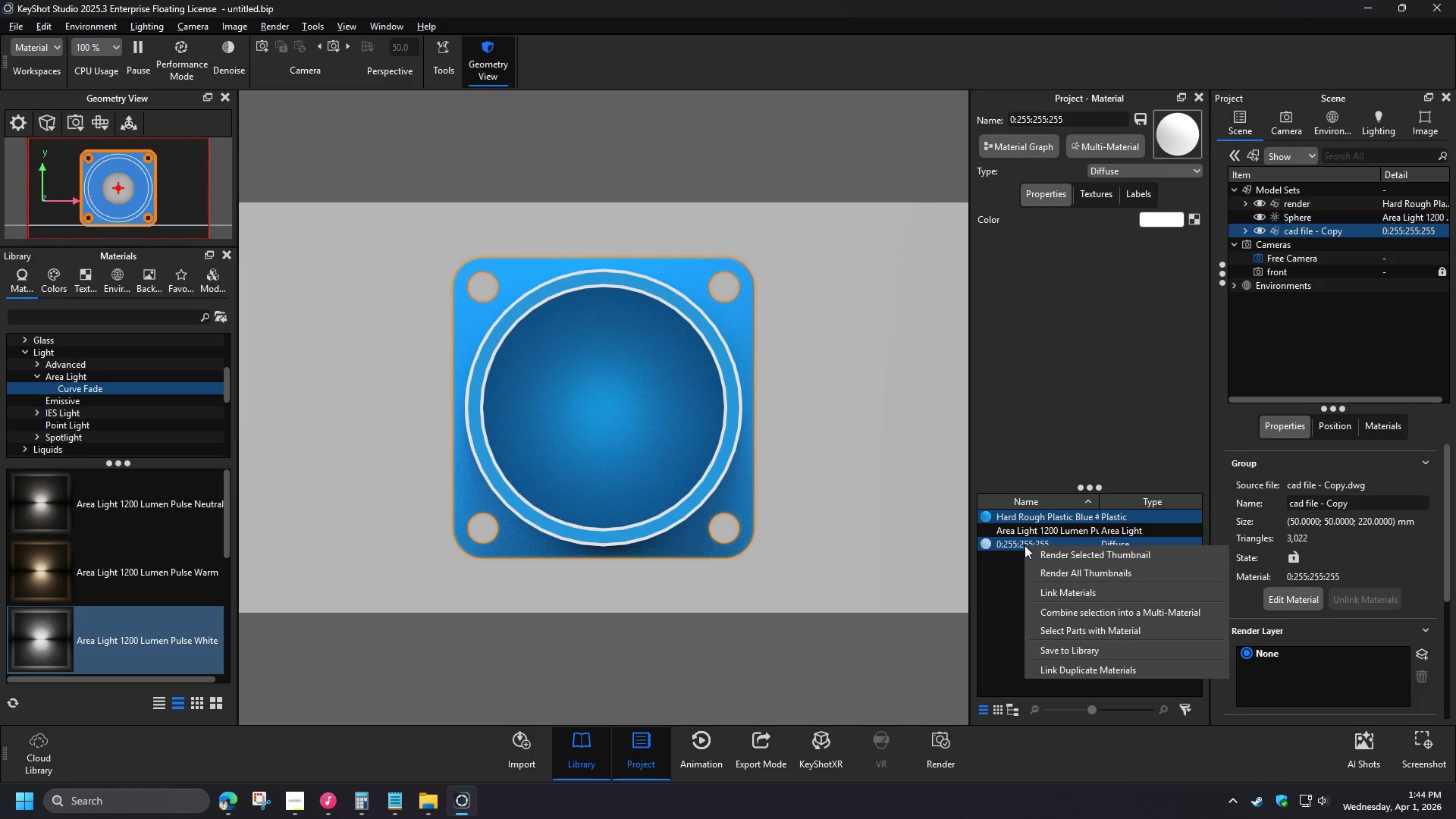 
key(Control+Z)
 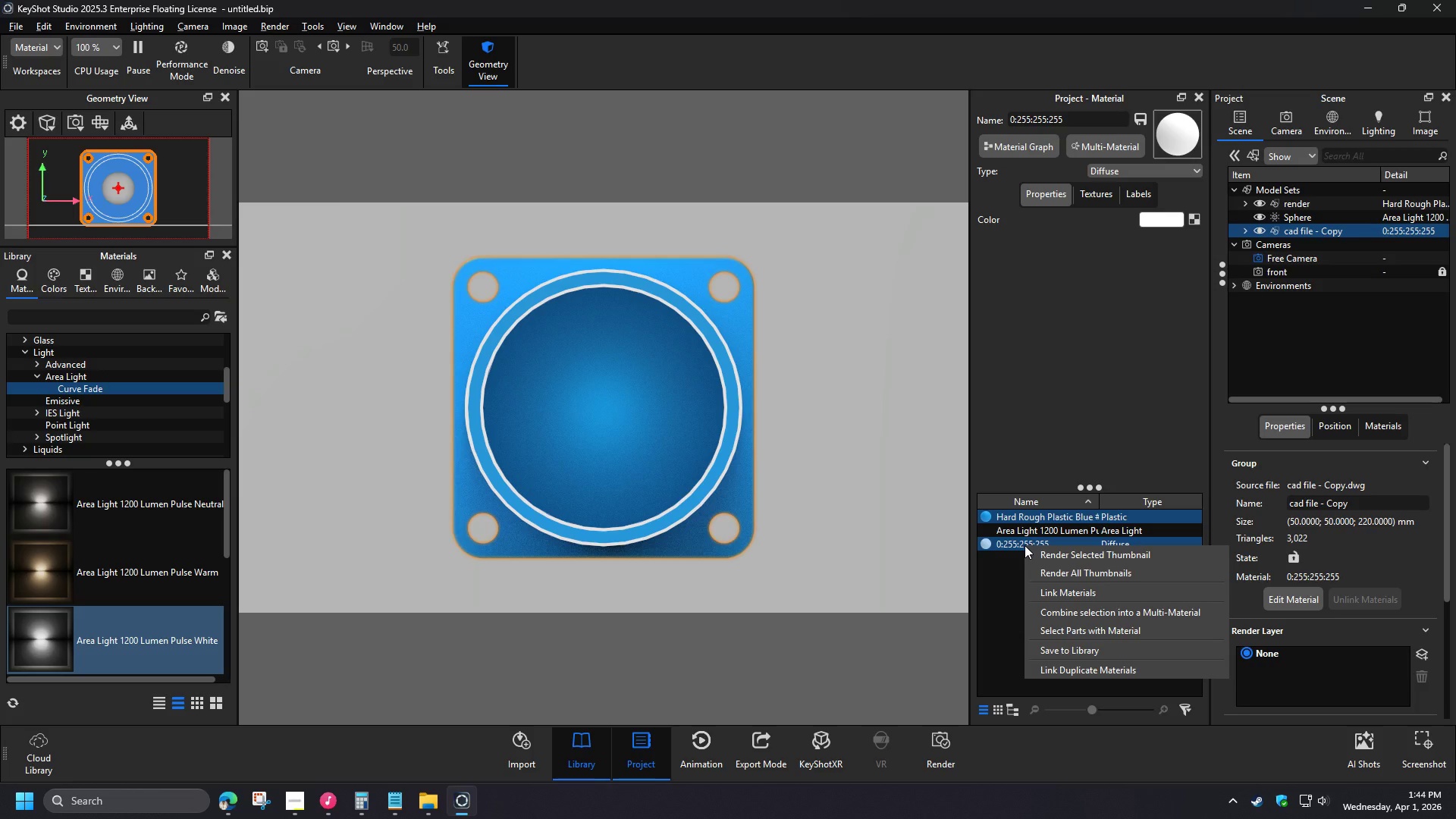 
left_click([1021, 518])
 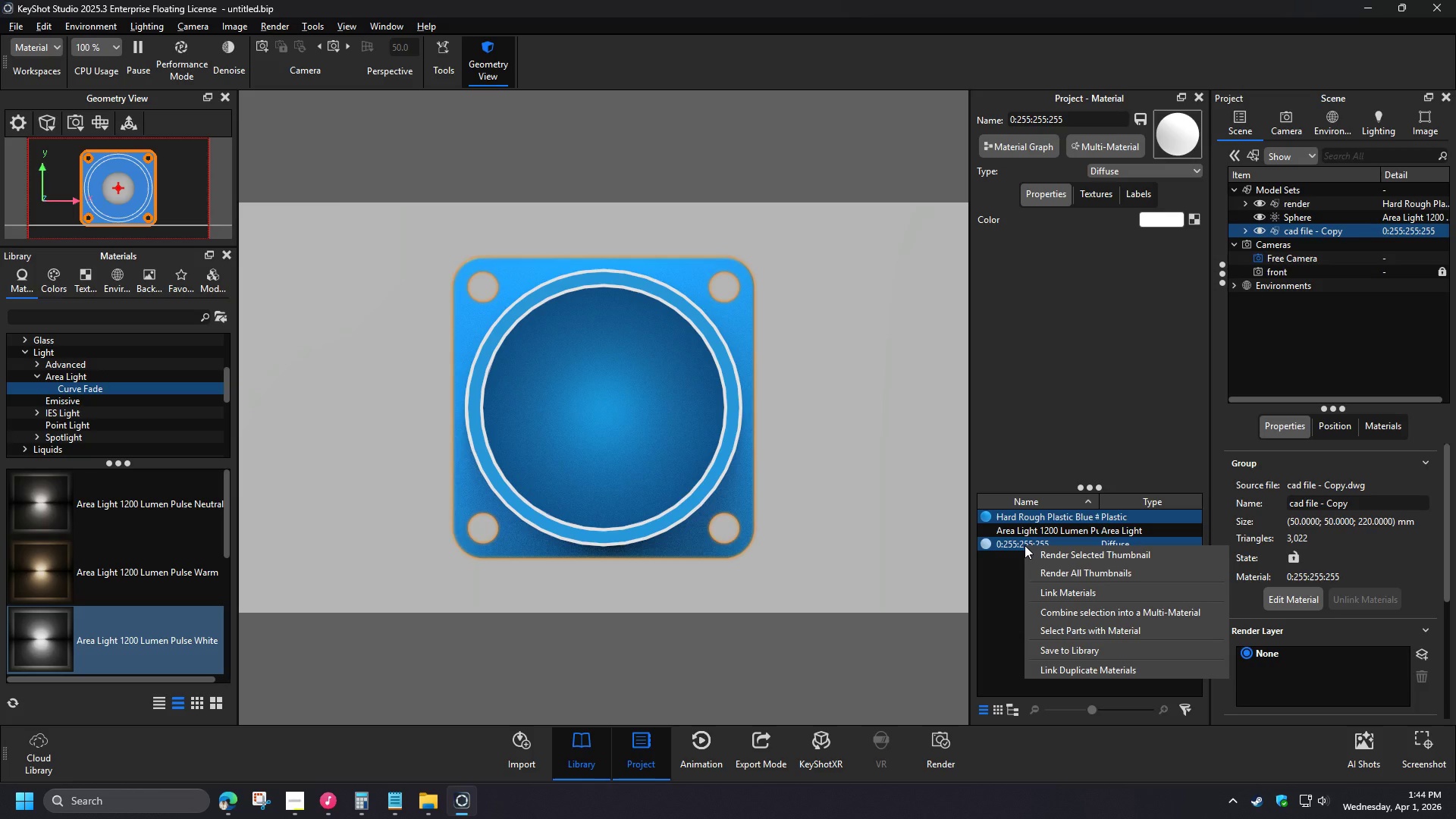 
wait(5.83)
 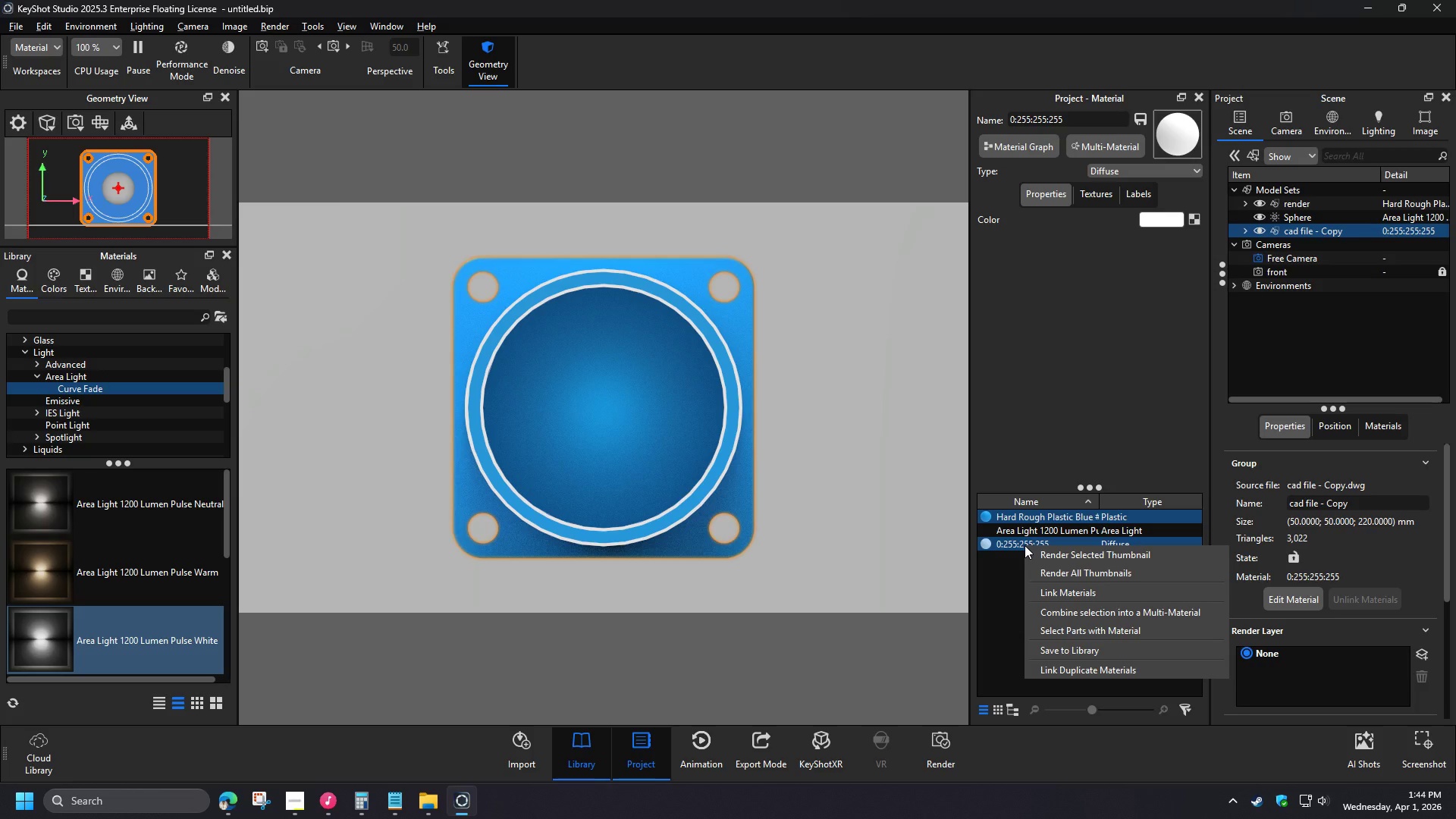 
left_click([1042, 564])
 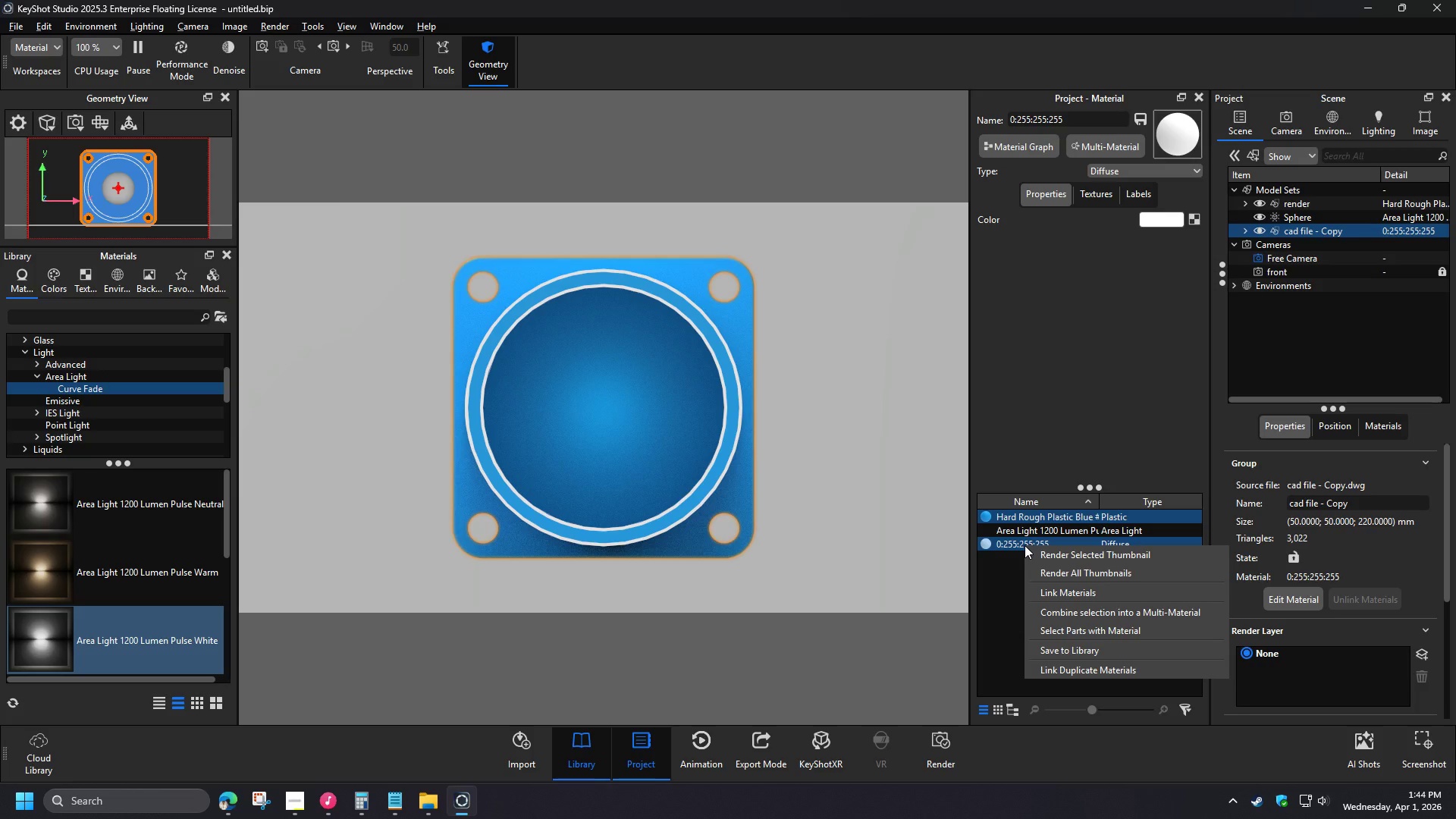 
left_click([1146, 583])
 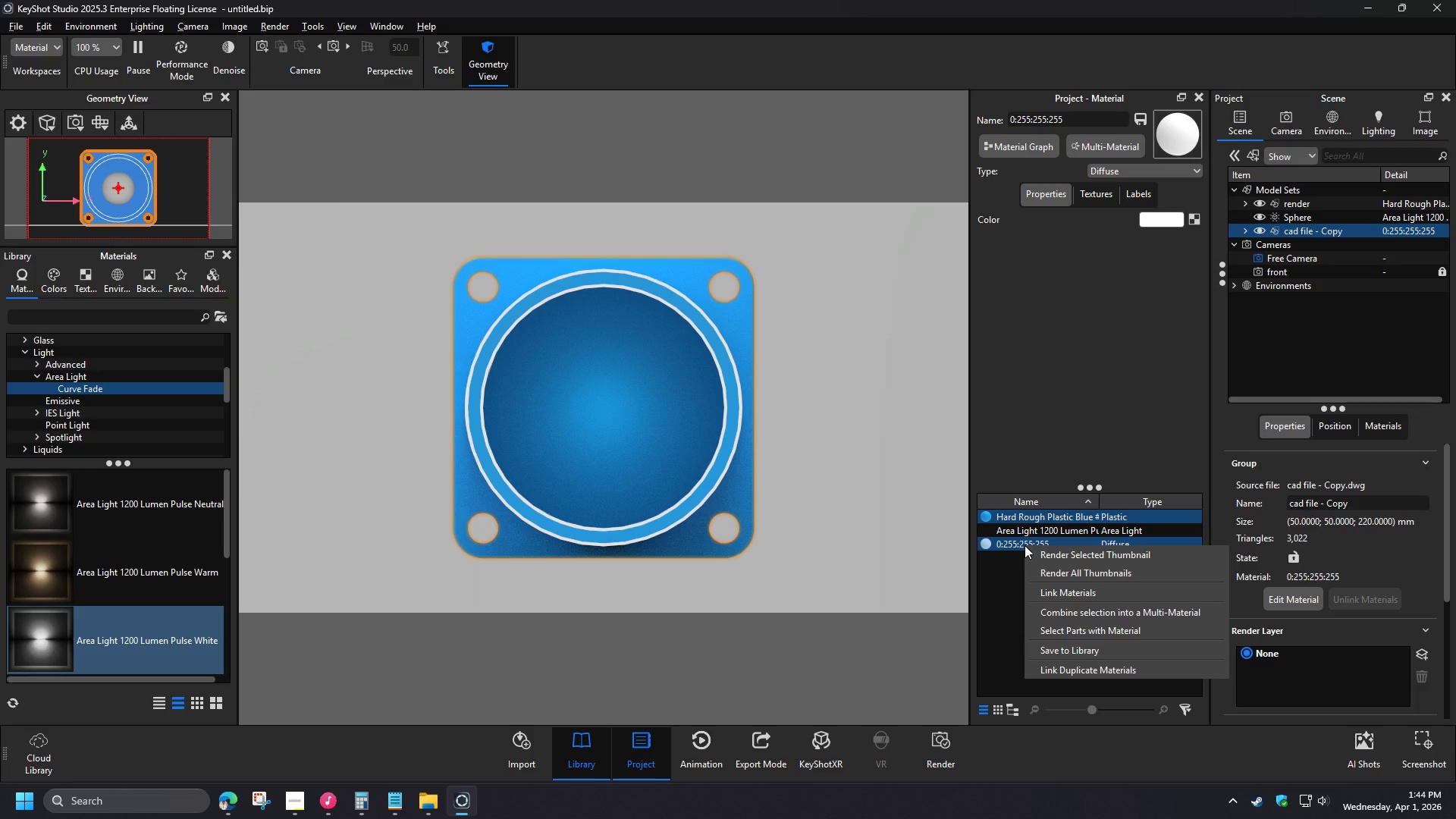 
left_click([1128, 543])
 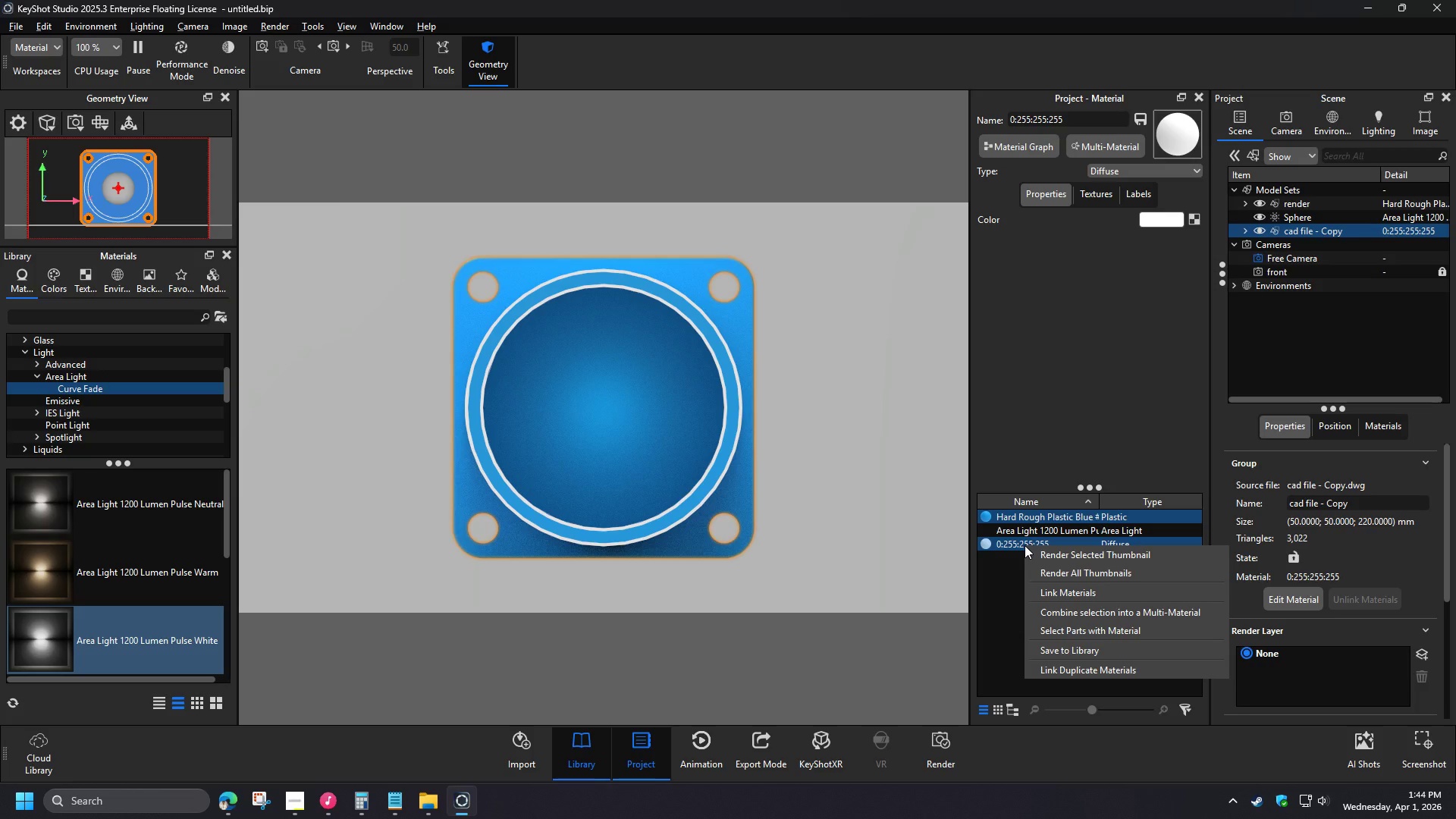 
wait(8.94)
 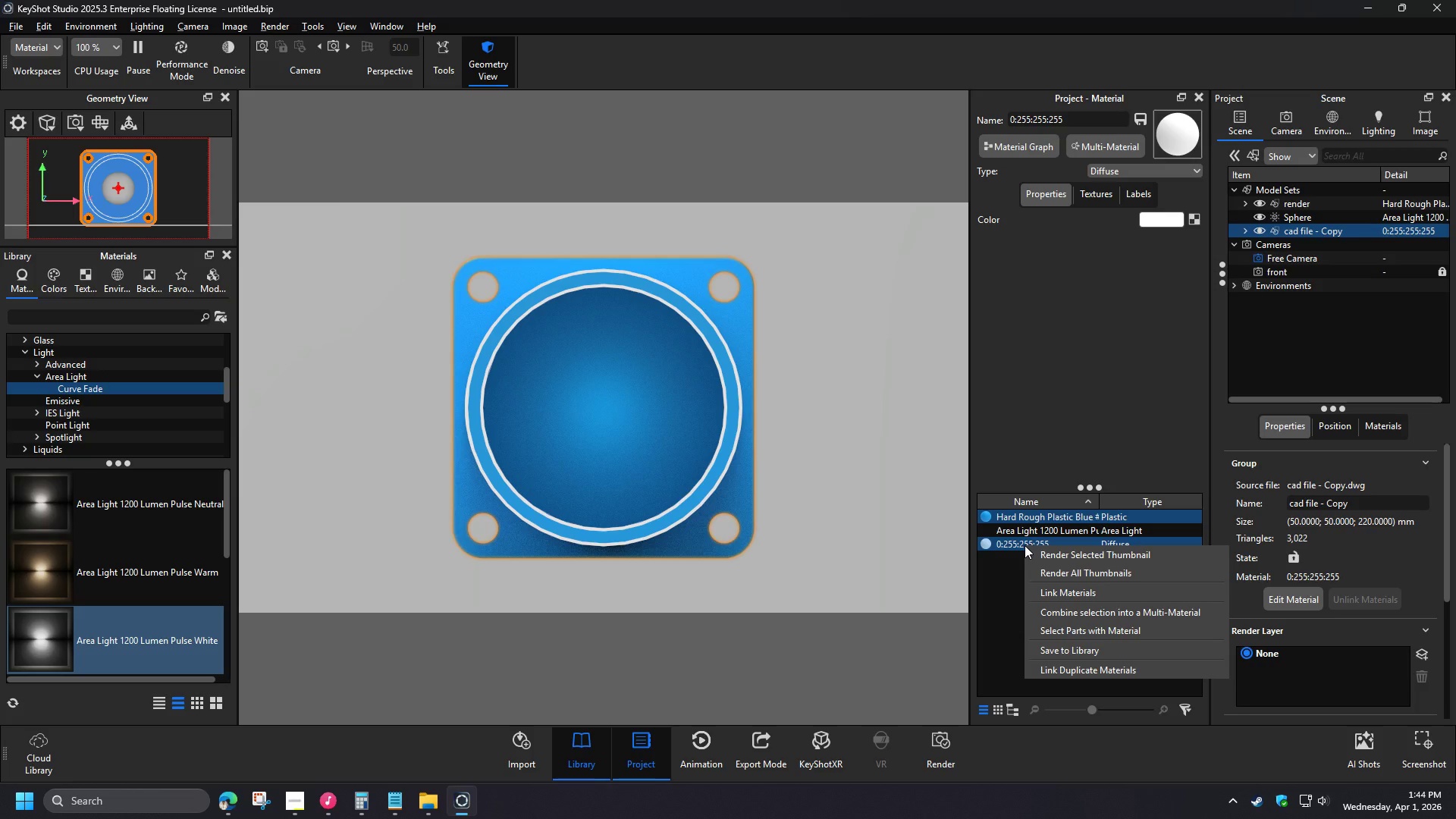 
right_click([1018, 541])
 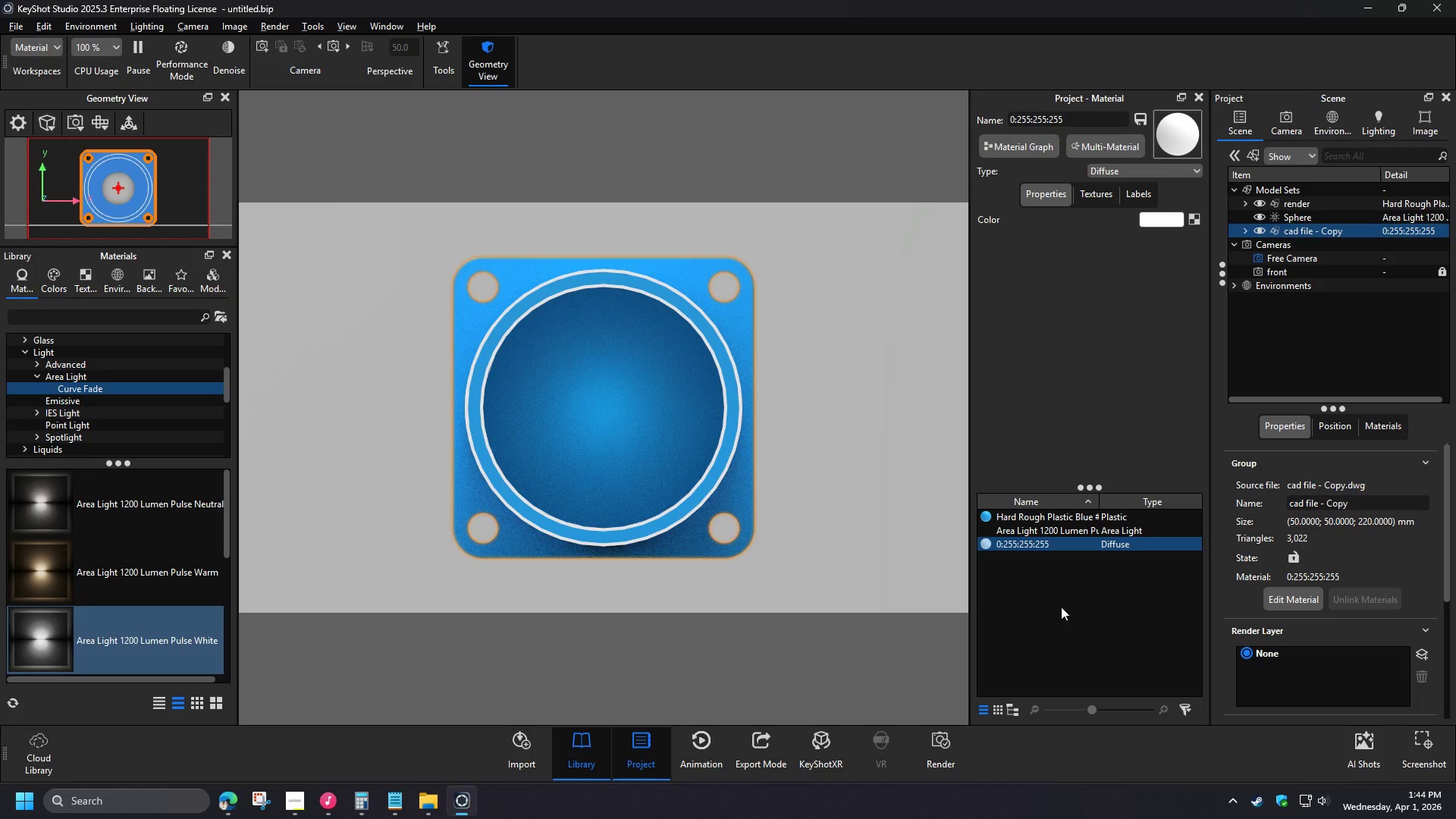 
wait(11.17)
 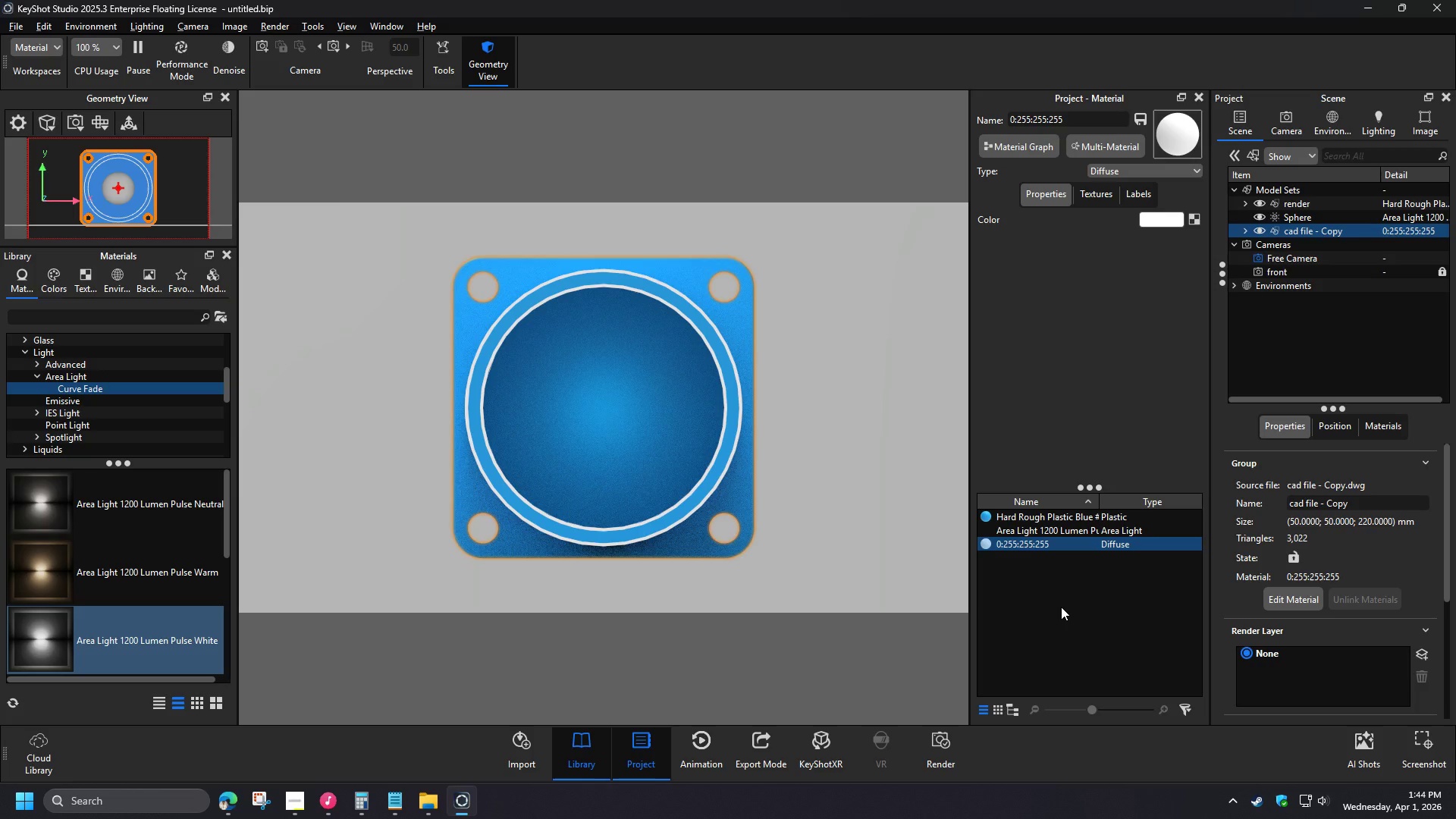 
left_click([1087, 679])
 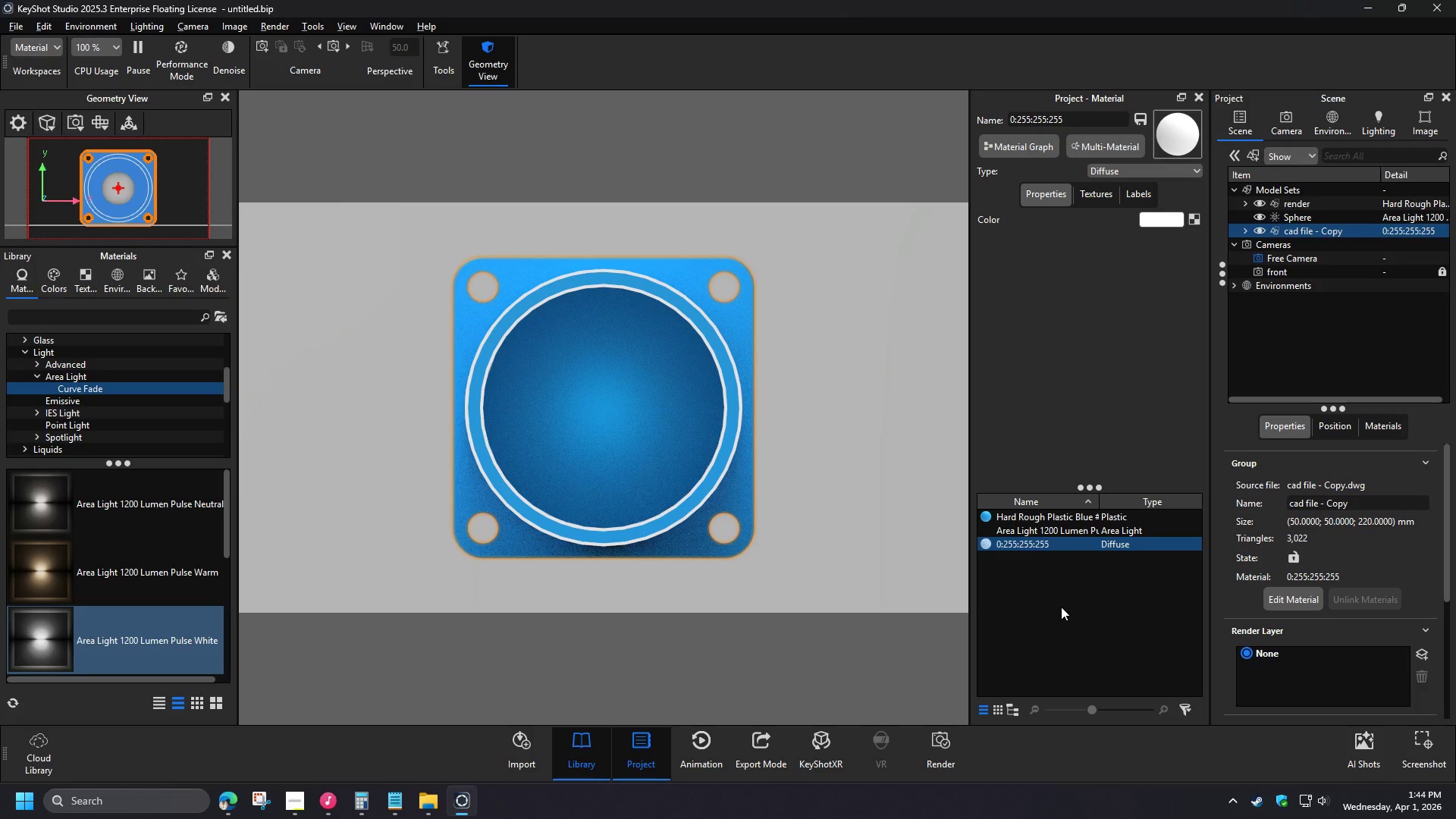 
right_click([1300, 239])
 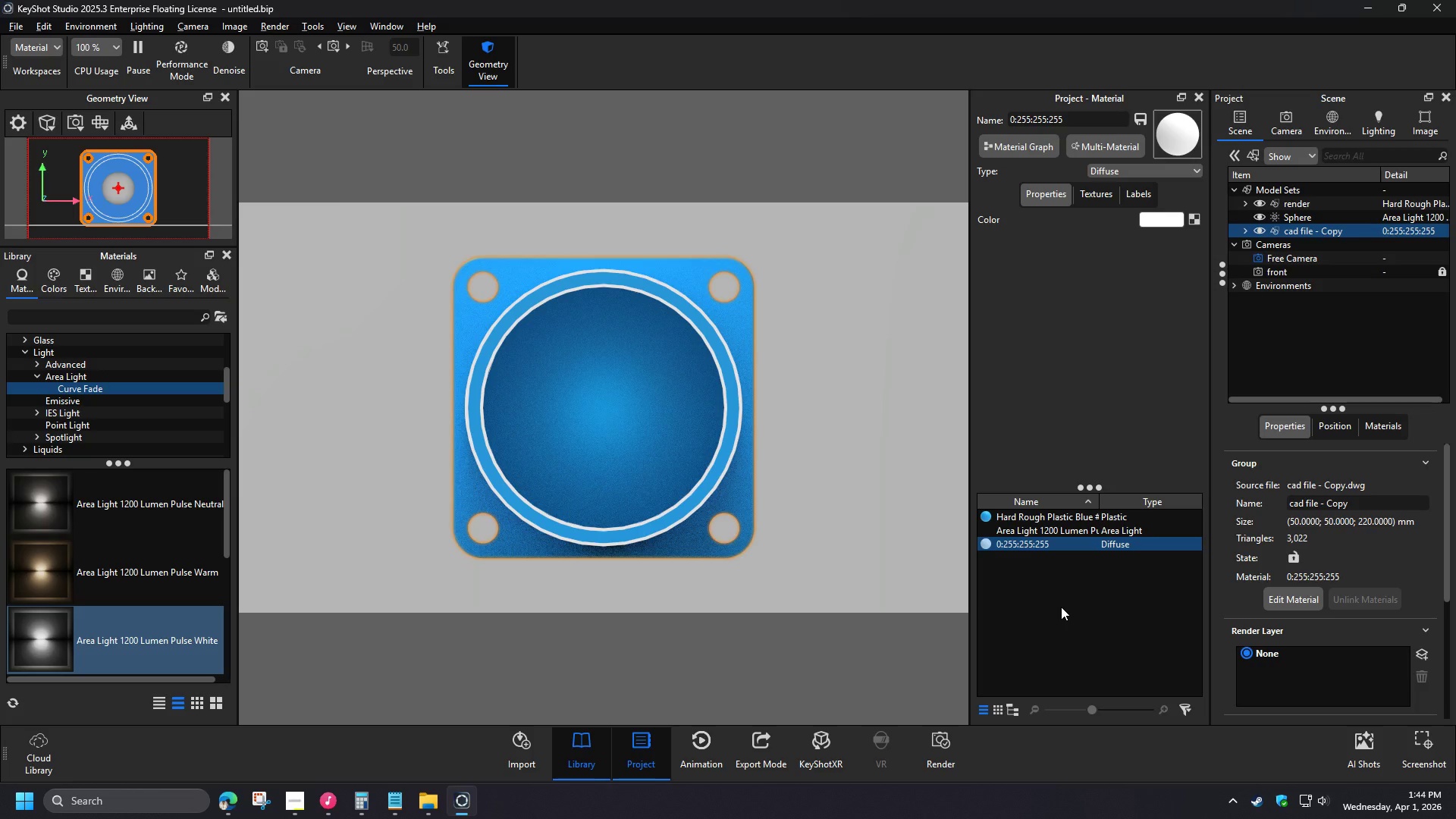 
wait(15.23)
 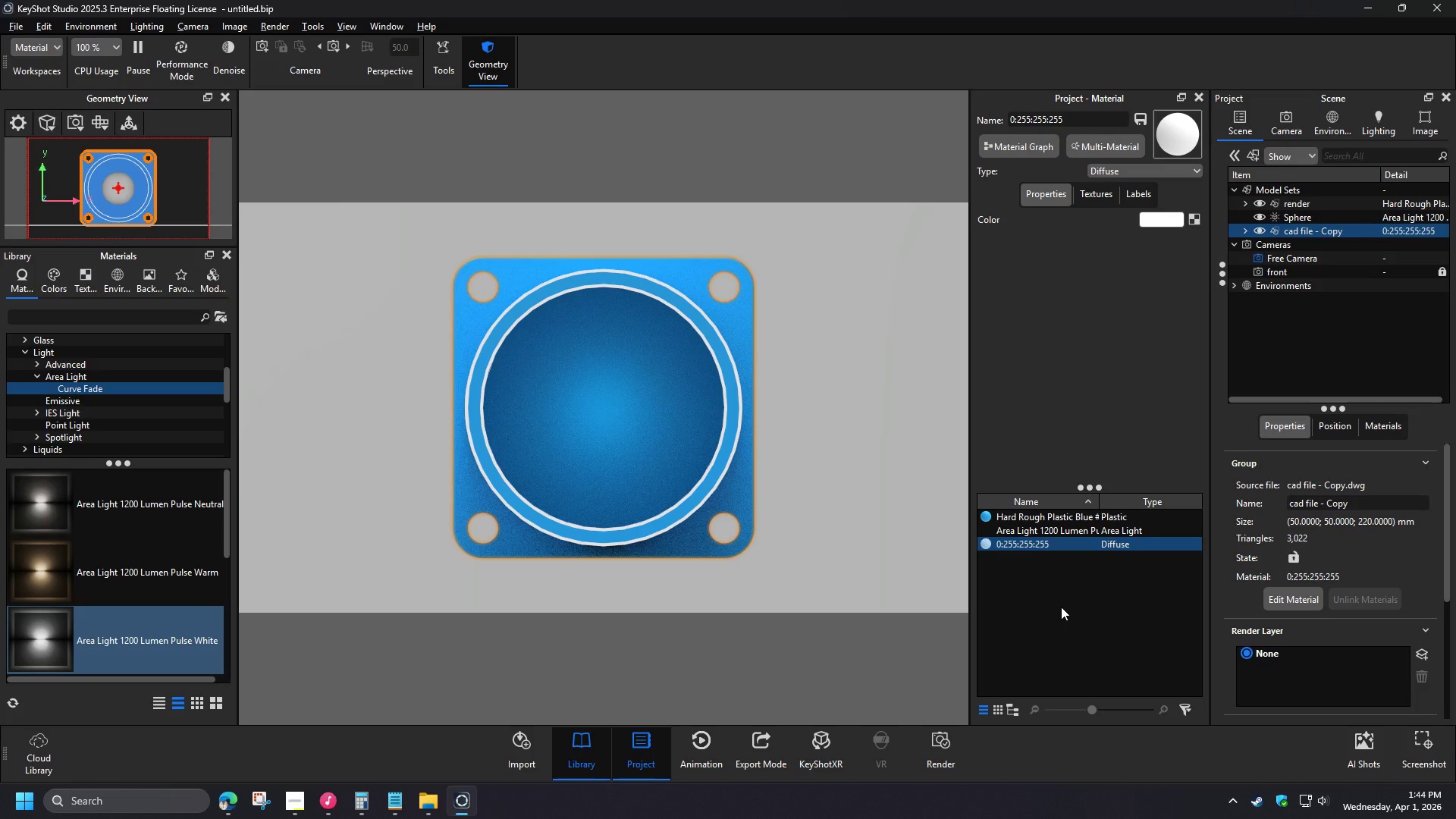 
left_click([1122, 321])
 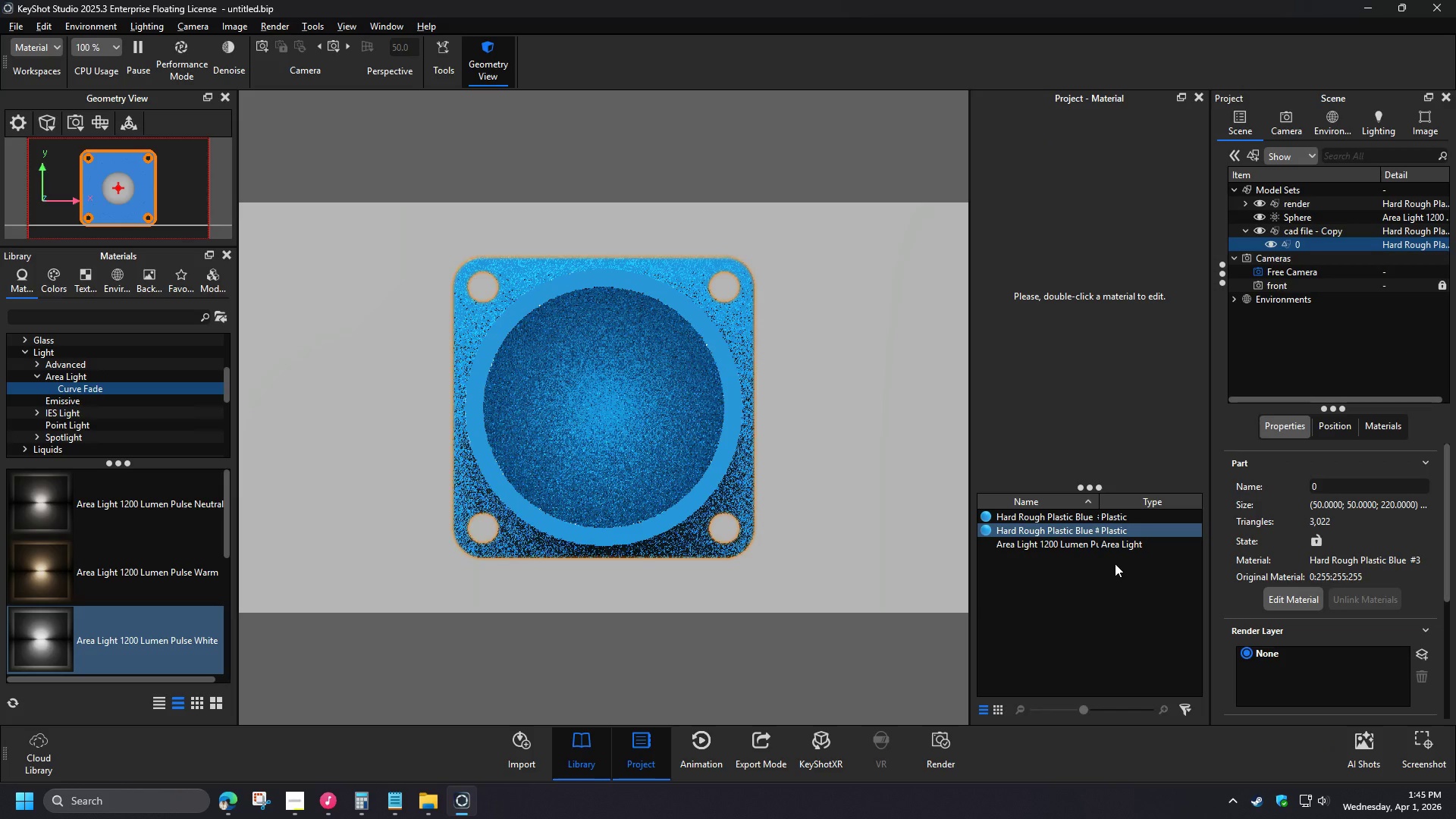 
left_click([1260, 201])
 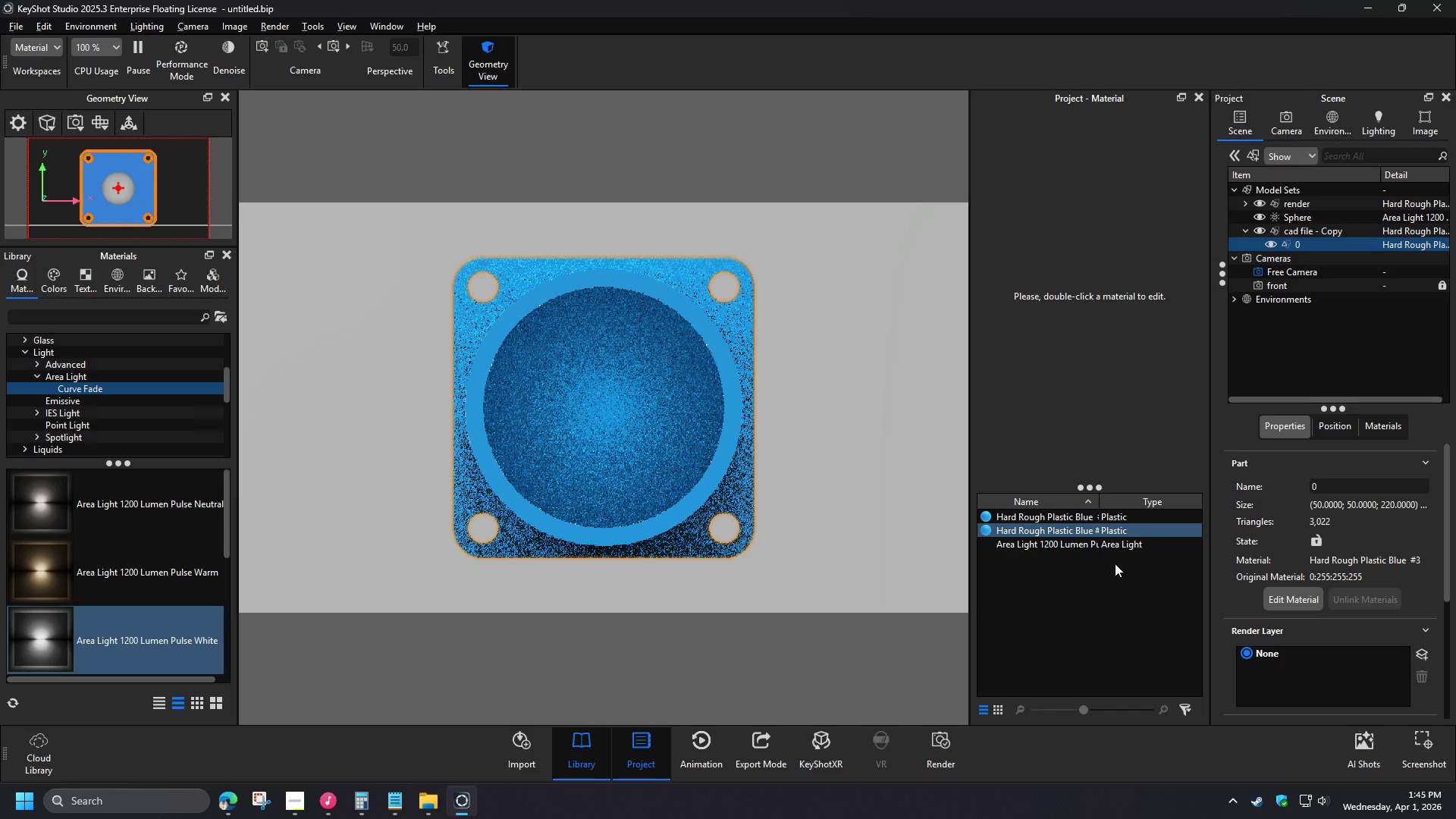 
wait(5.94)
 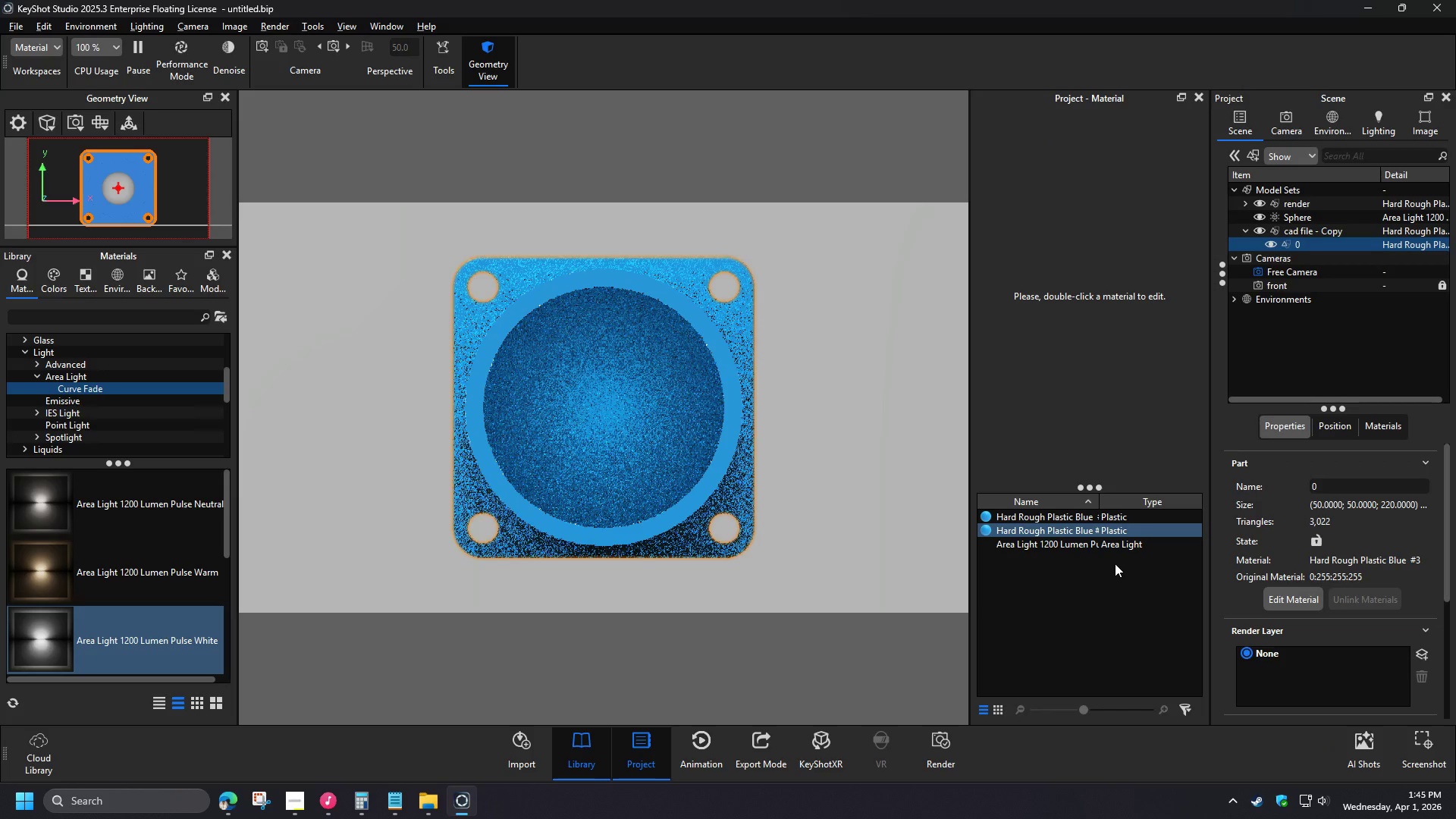 
left_click([1271, 354])
 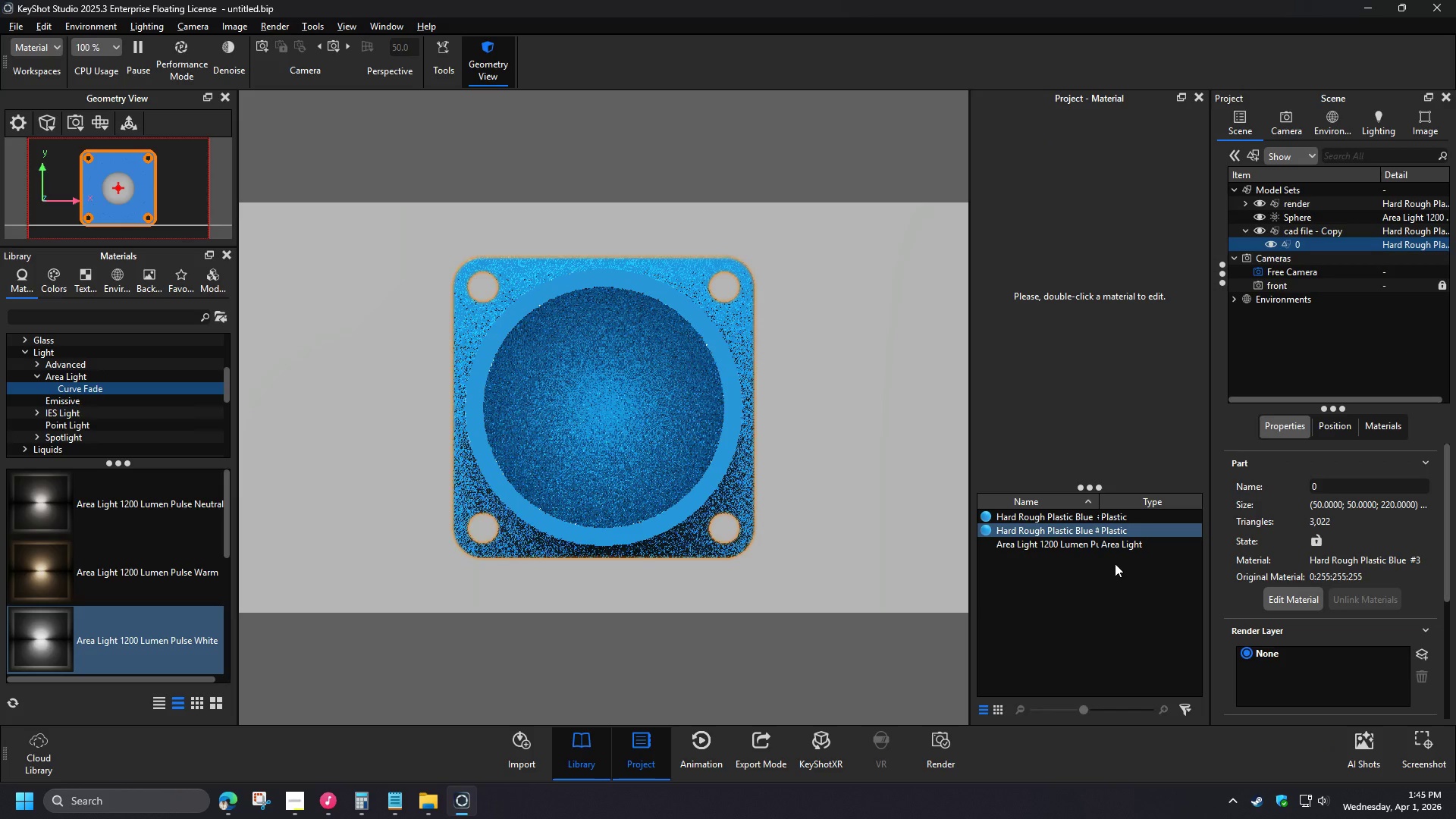 
double_click([1299, 163])
 